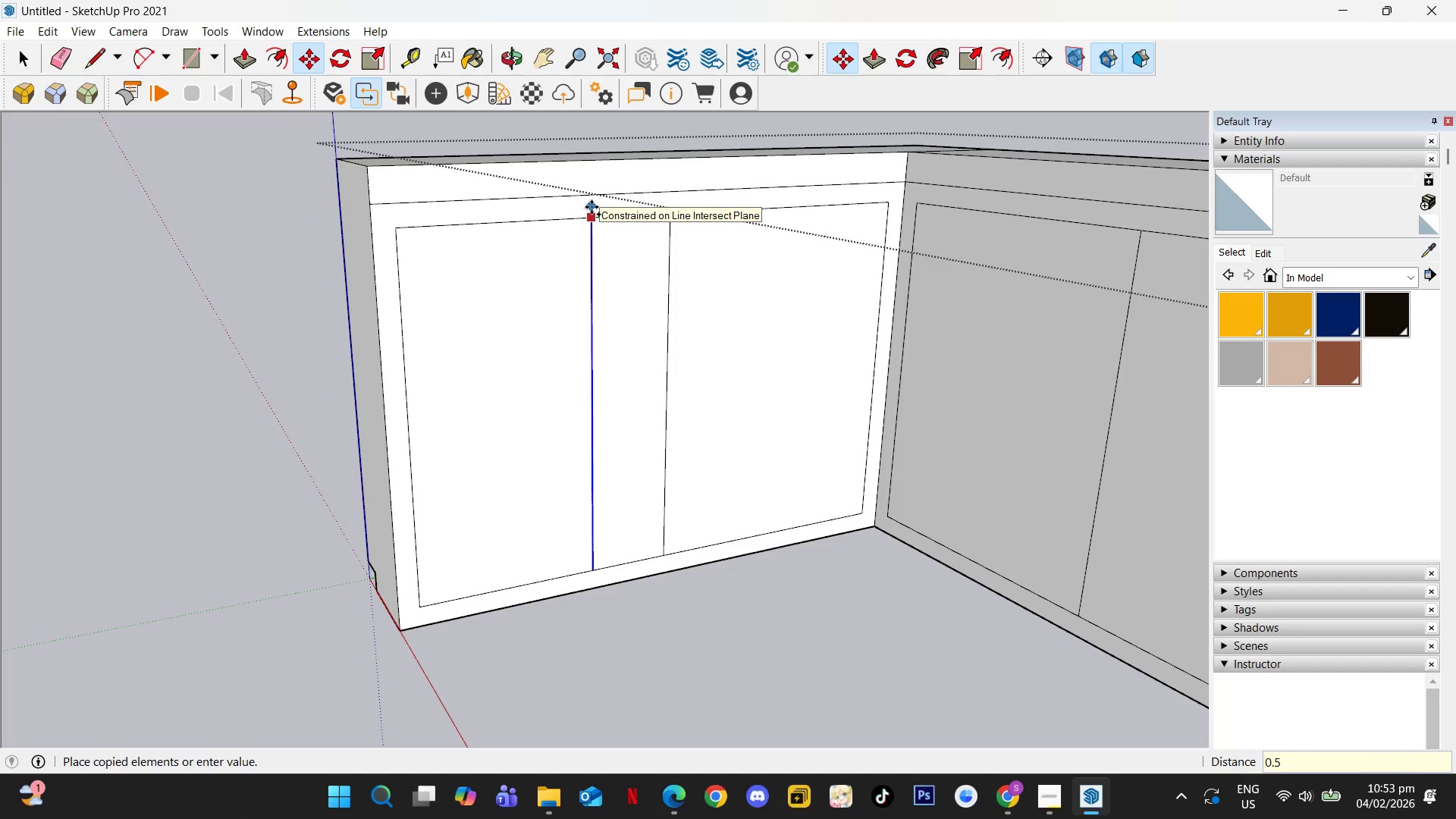 
key(NumpadEnter)
 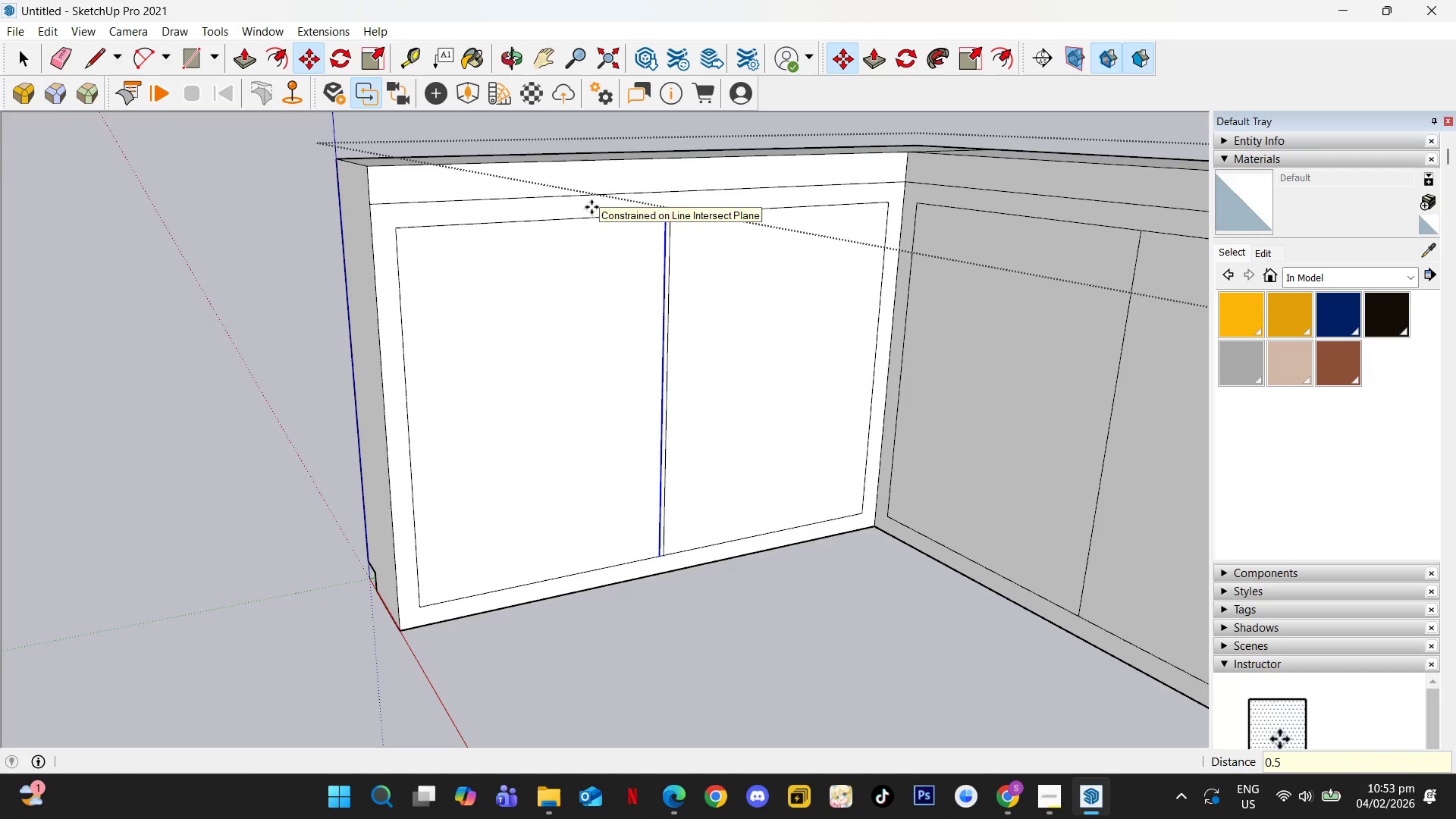 
key(Space)
 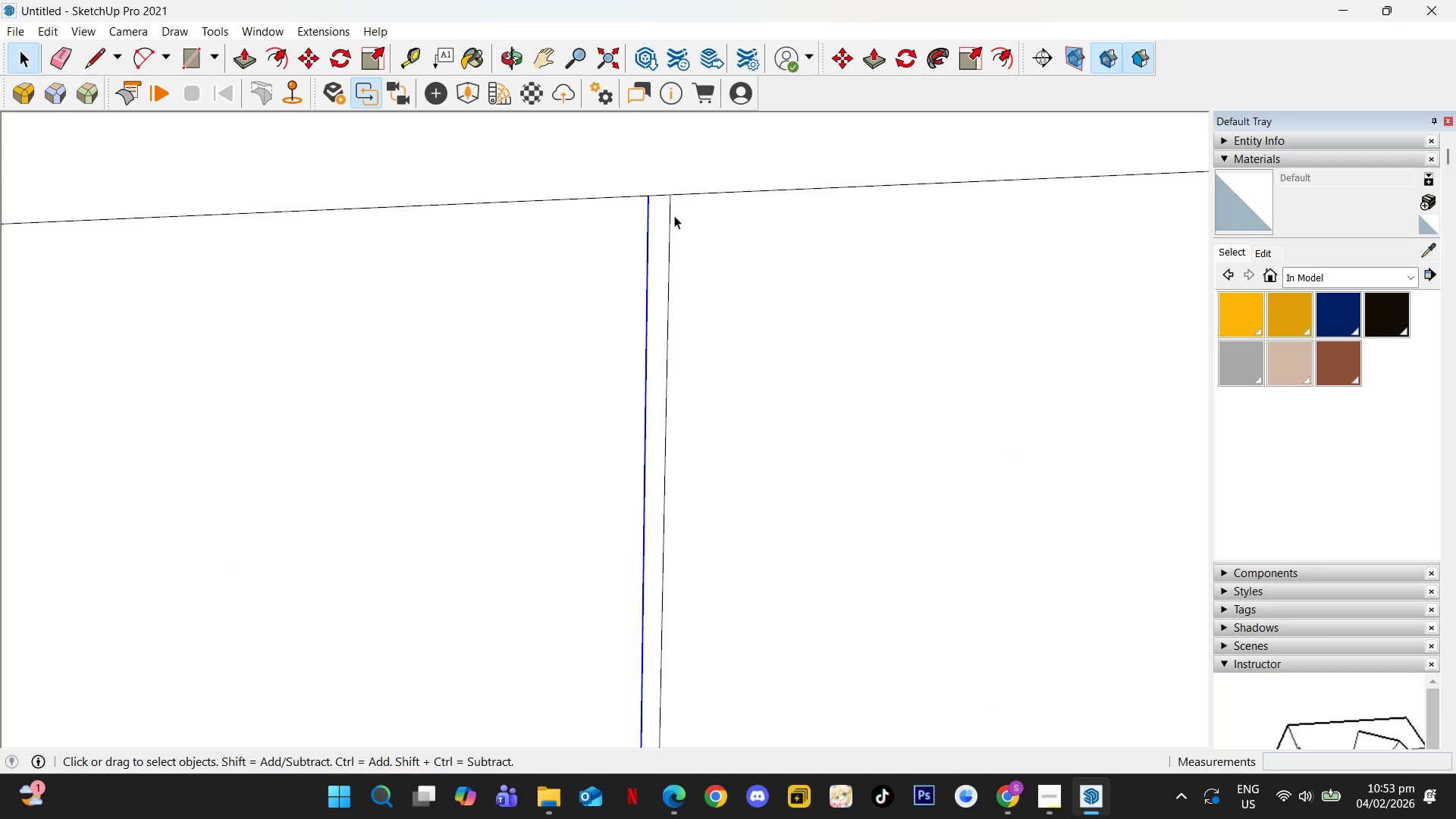 
scroll: coordinate [689, 218], scroll_direction: up, amount: 15.0
 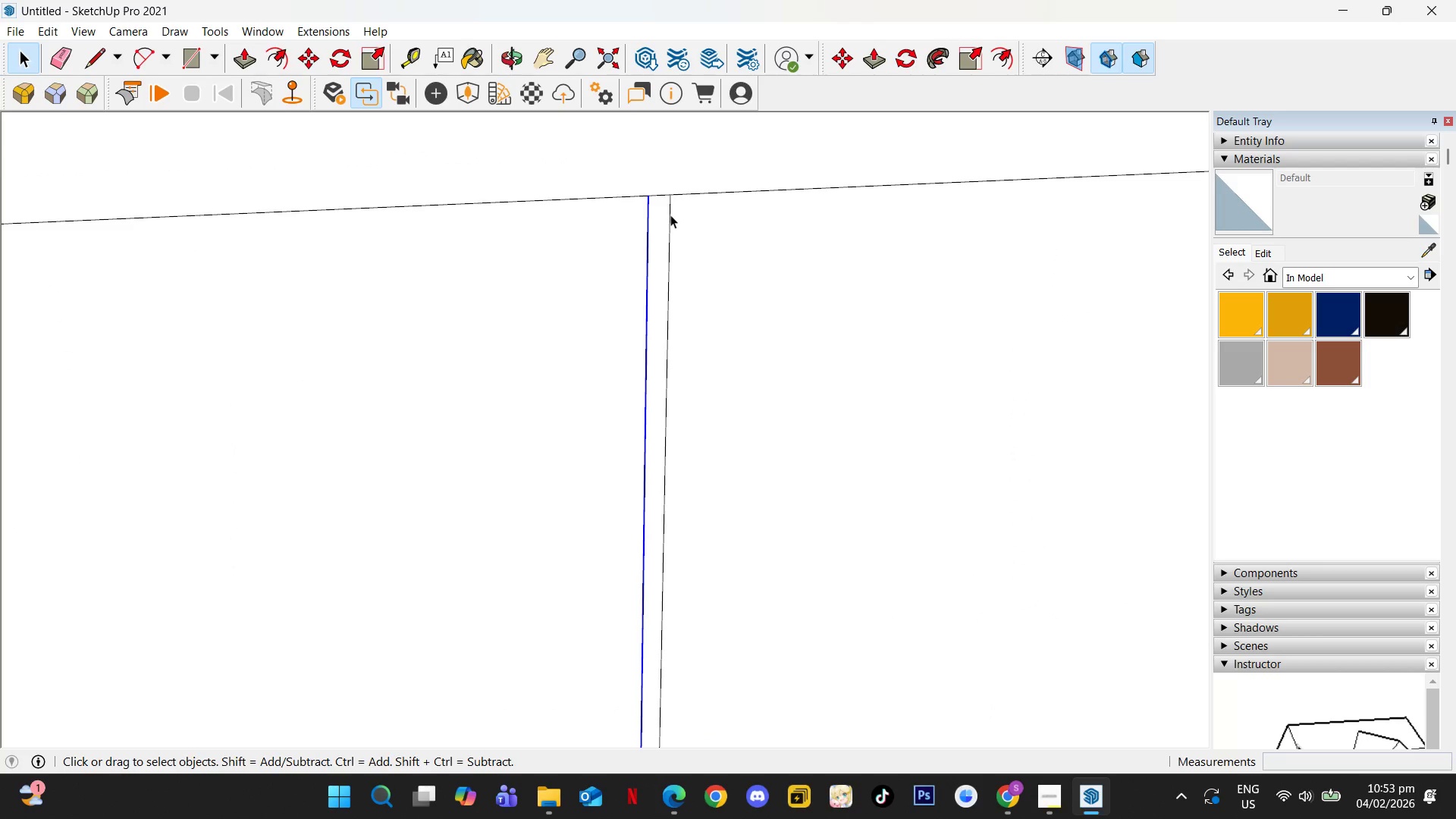 
left_click([670, 215])
 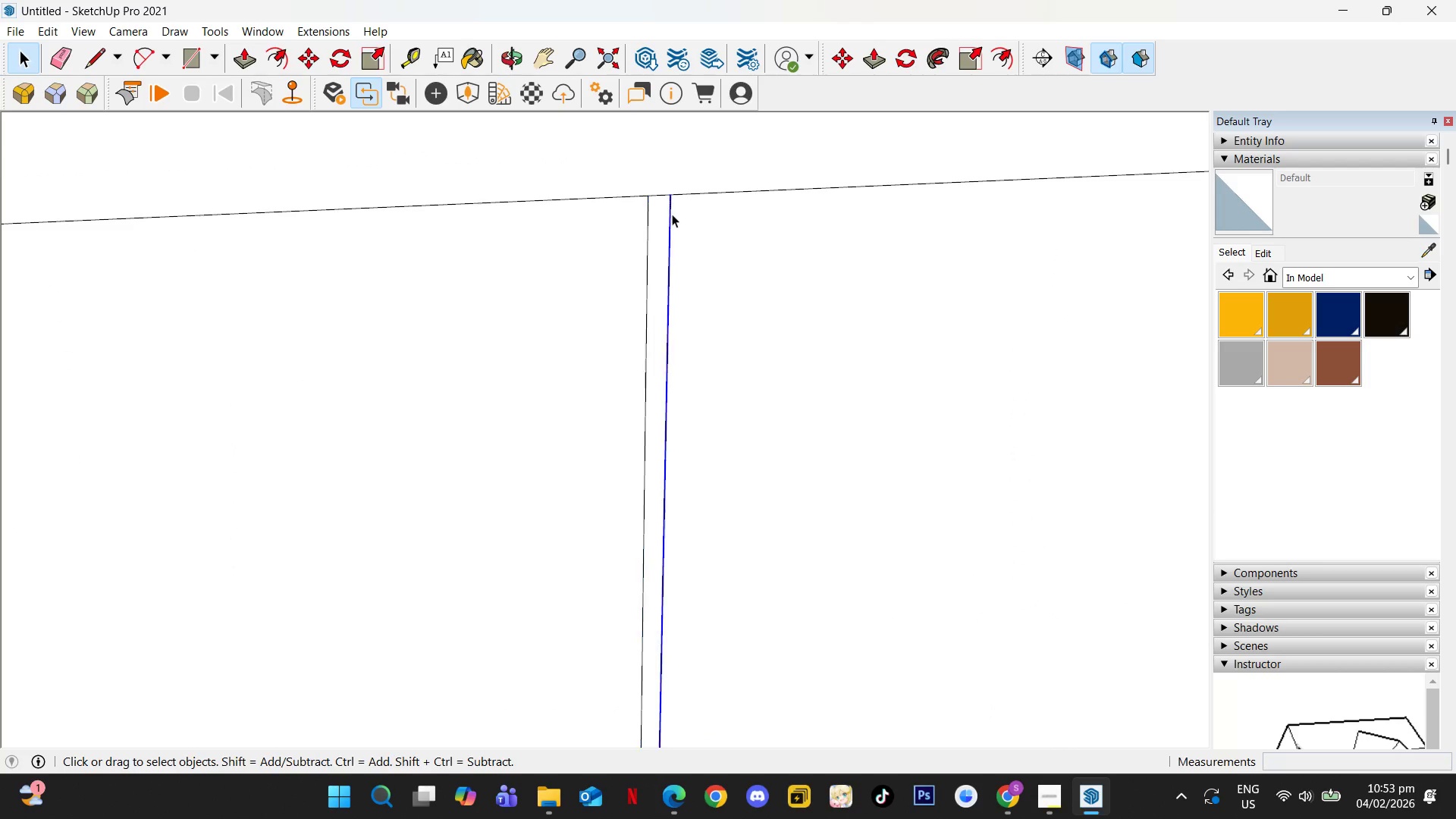 
scroll: coordinate [675, 257], scroll_direction: down, amount: 12.0
 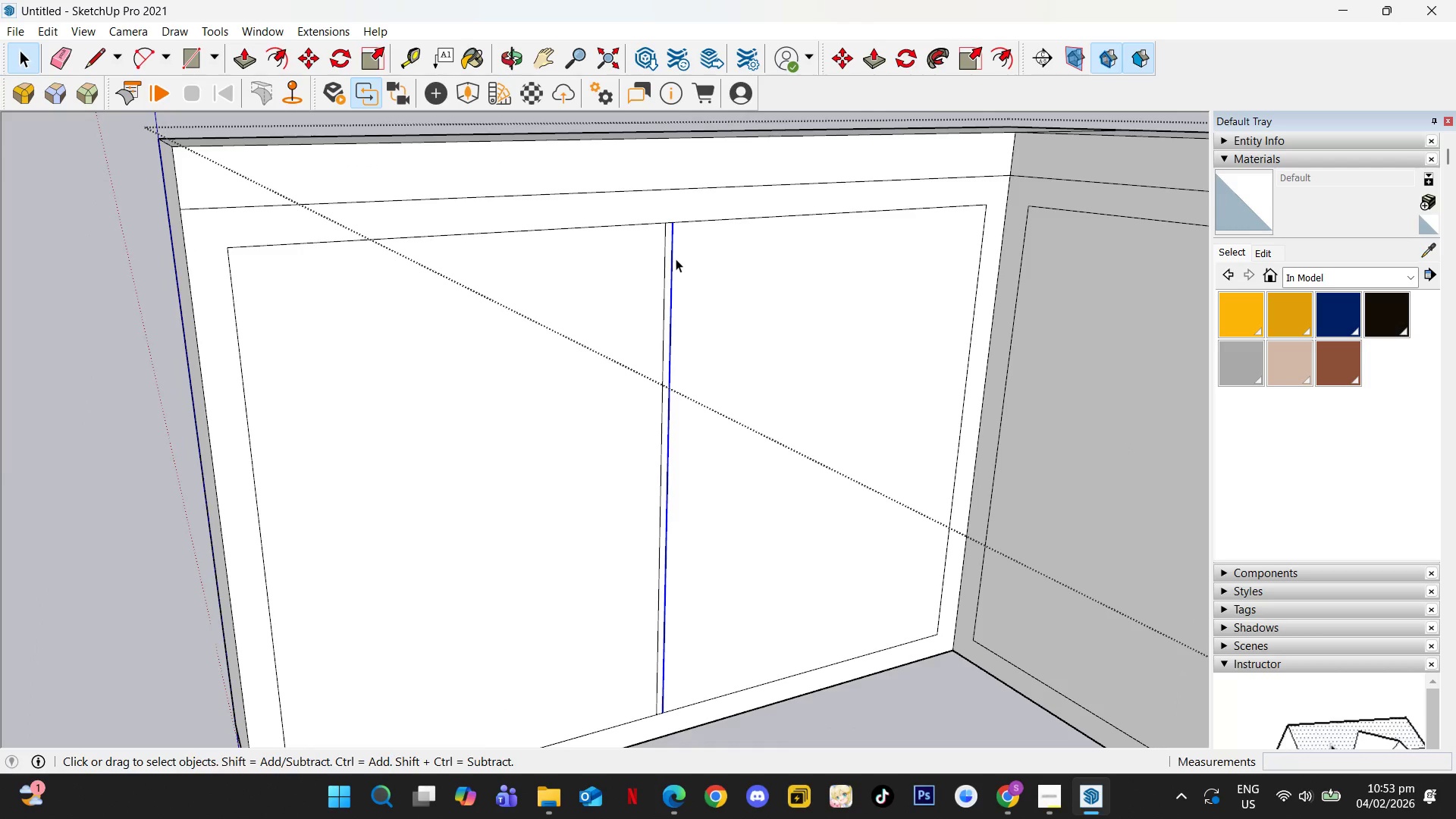 
key(M)
 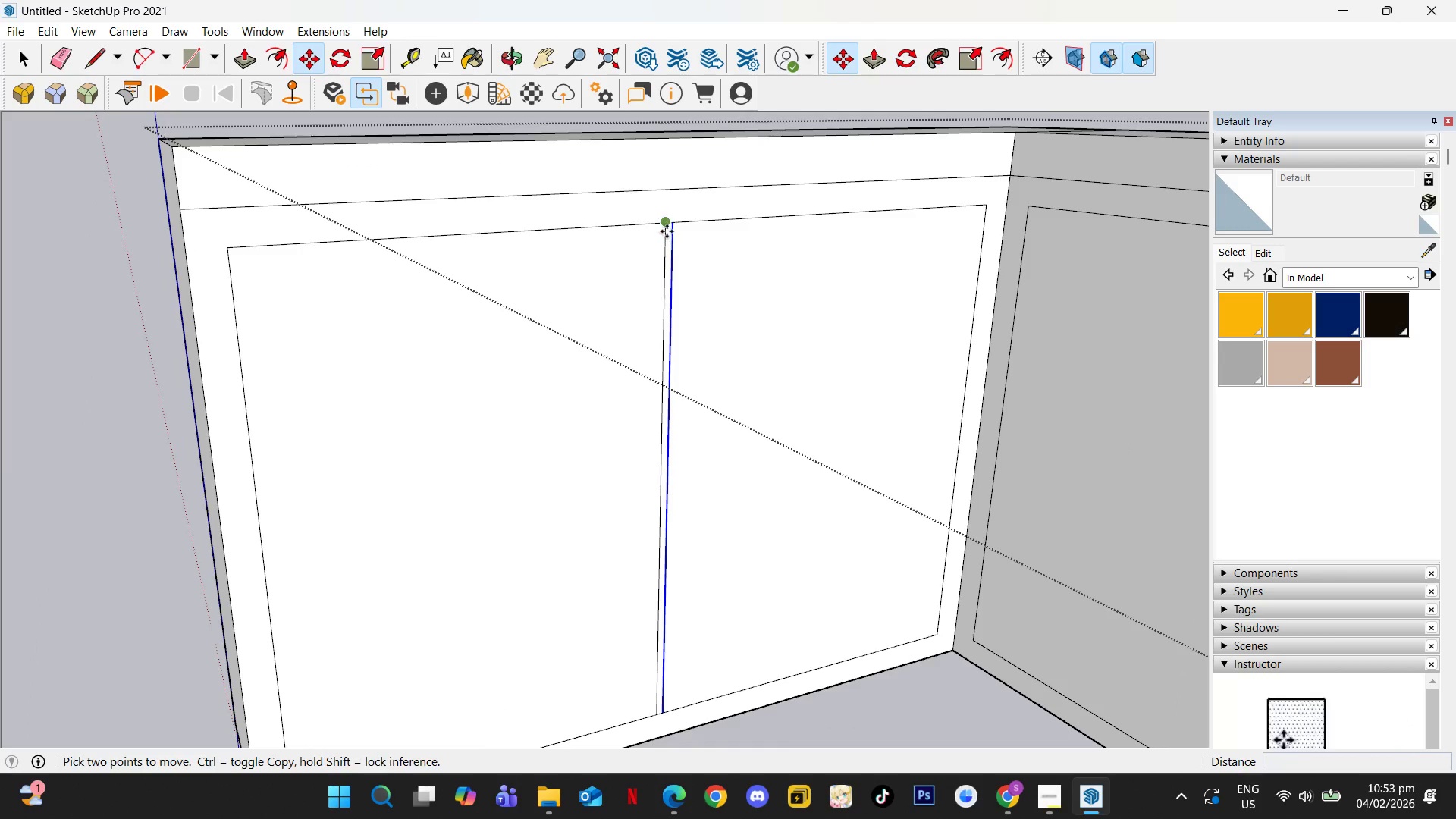 
hold_key(key=ControlLeft, duration=0.38)
left_click([666, 231])
 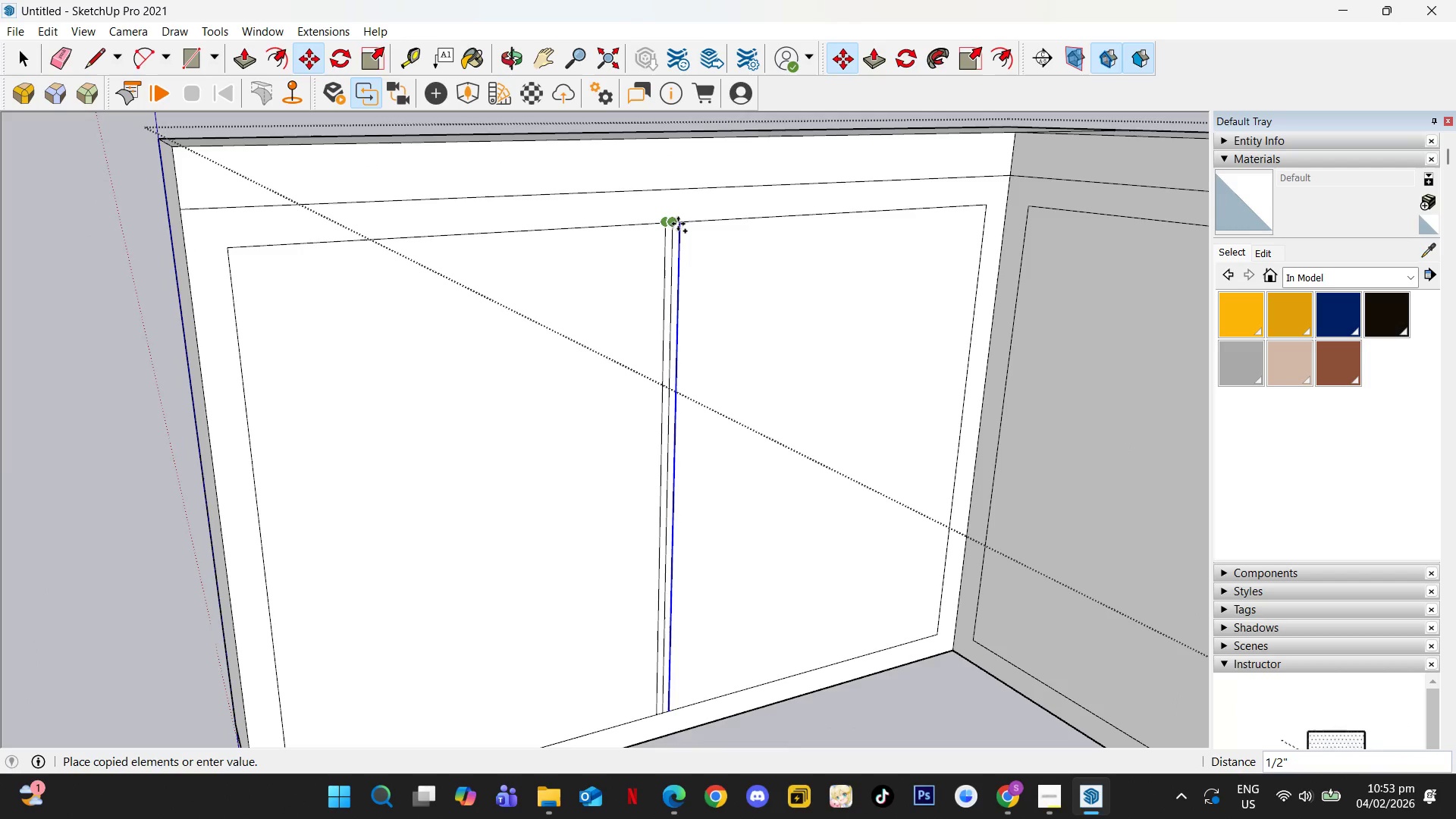 
left_click([676, 224])
 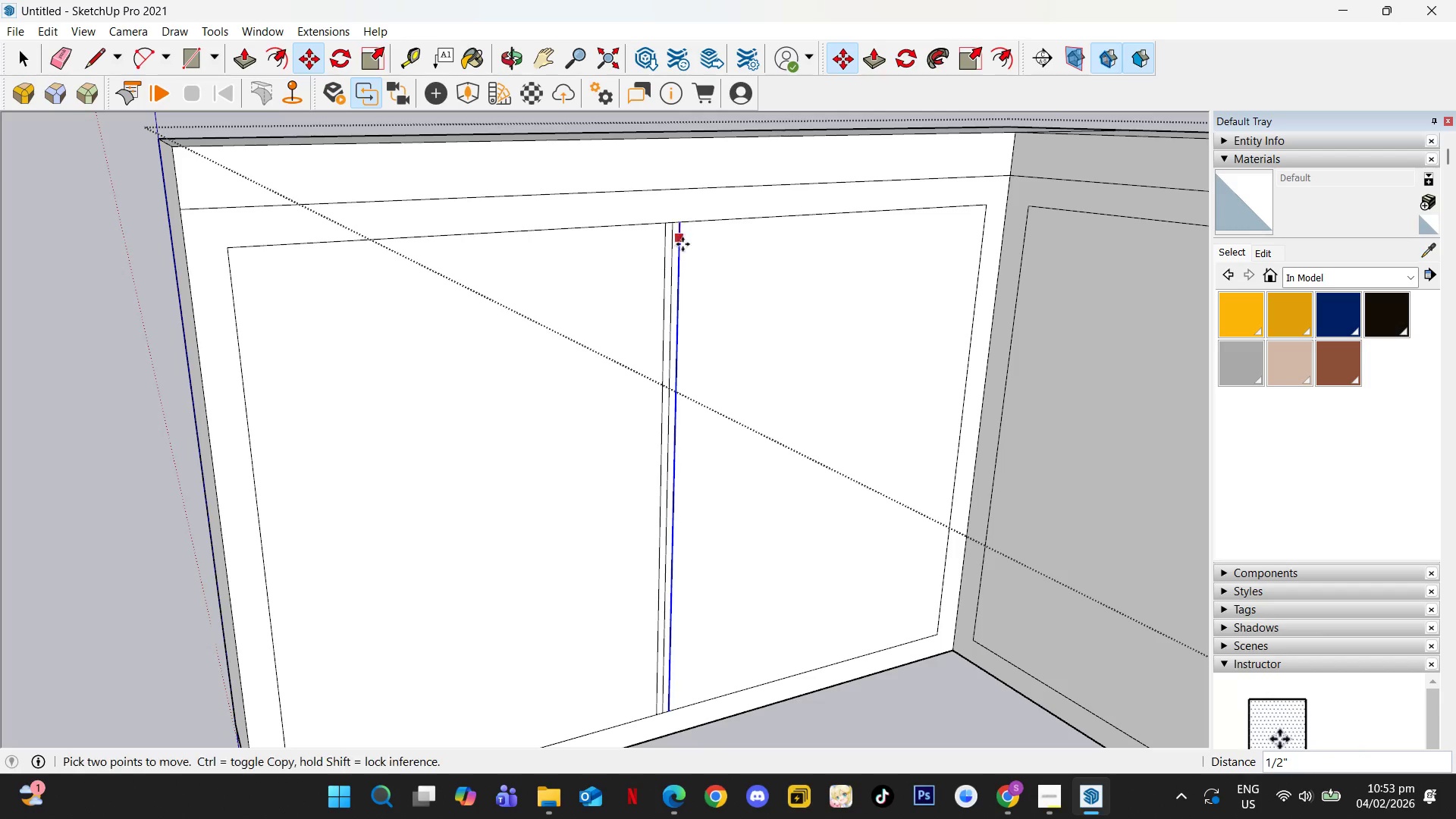 
key(Space)
 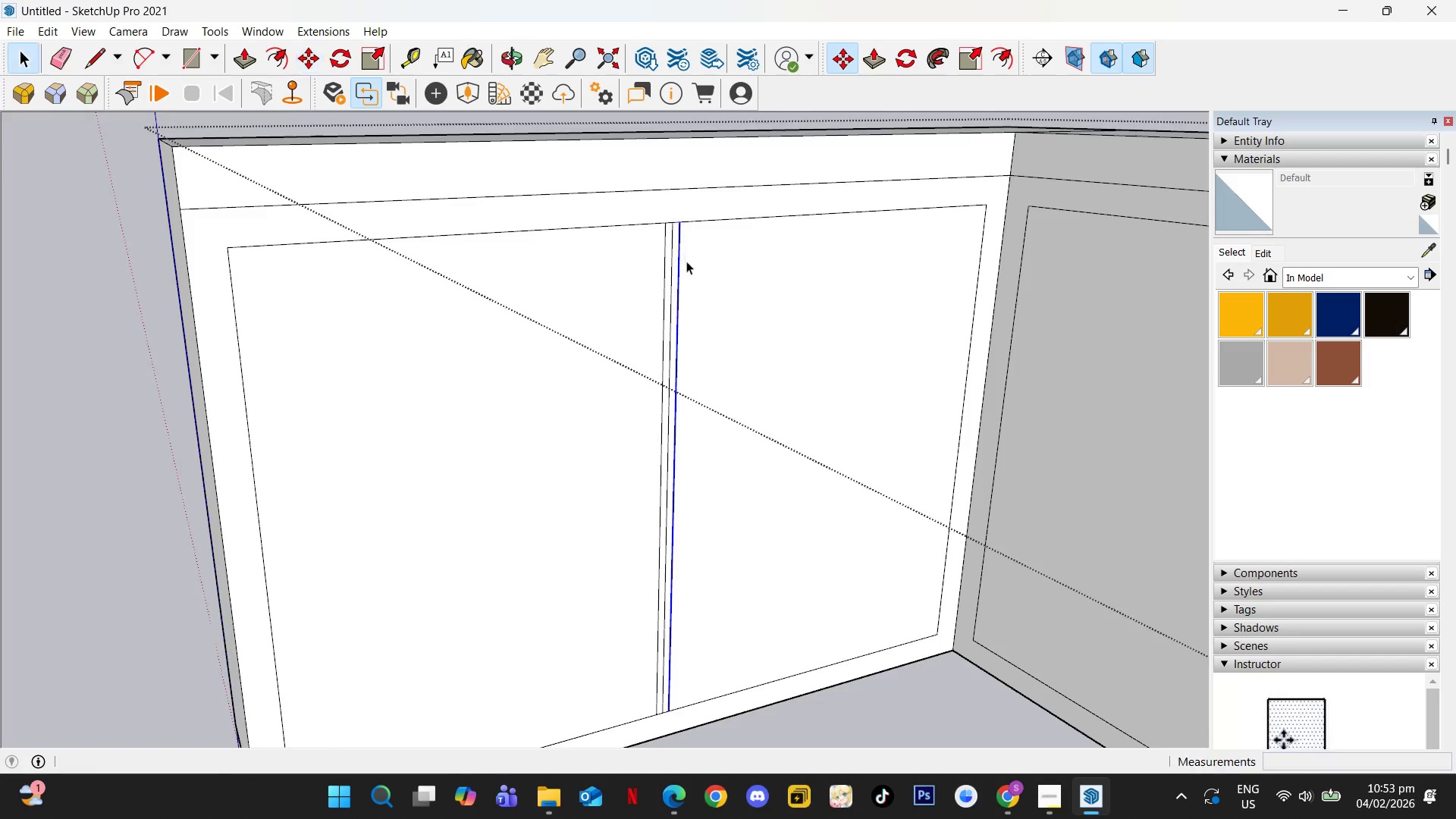 
scroll: coordinate [686, 261], scroll_direction: down, amount: 4.0
 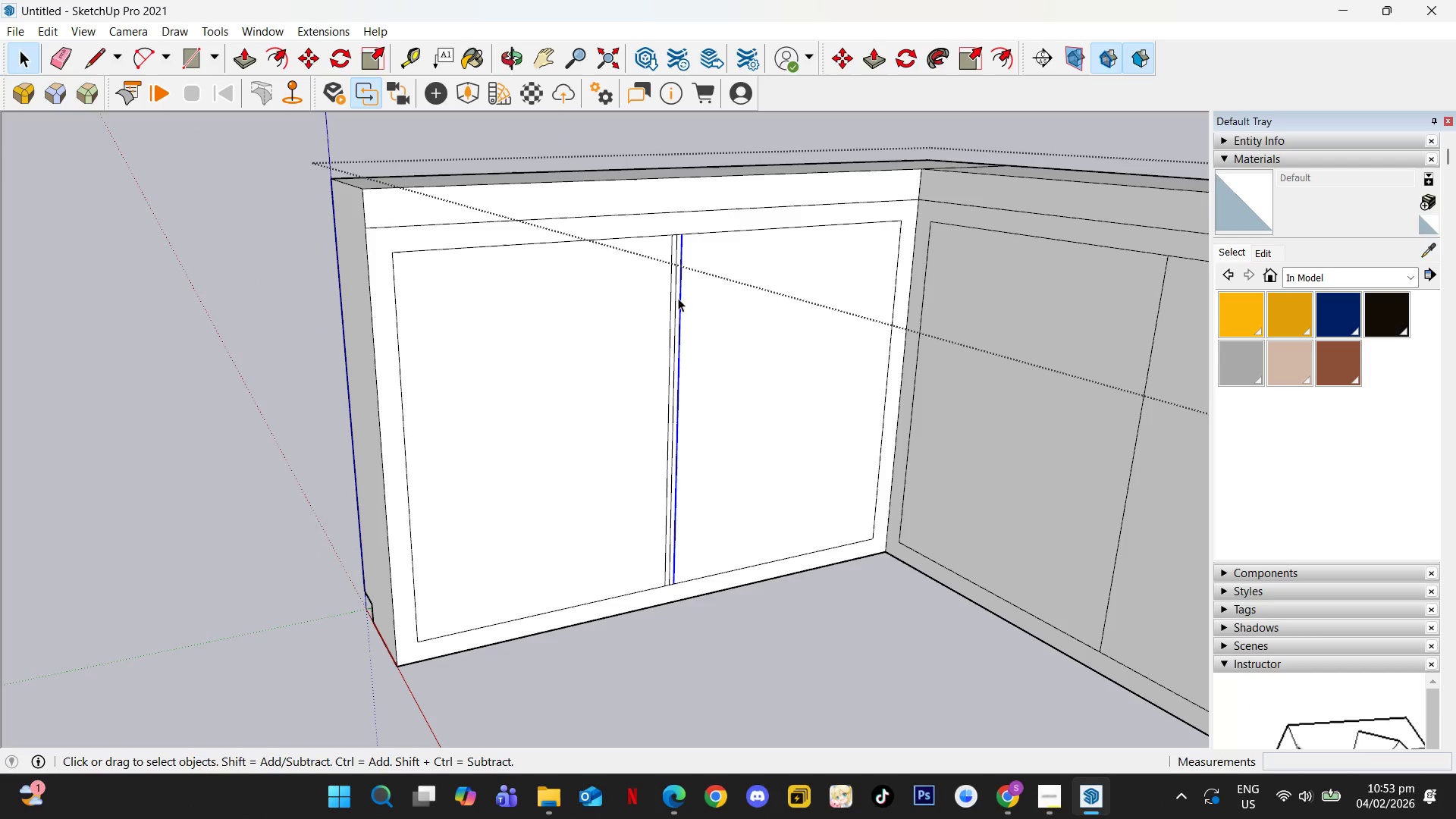 
key(E)
 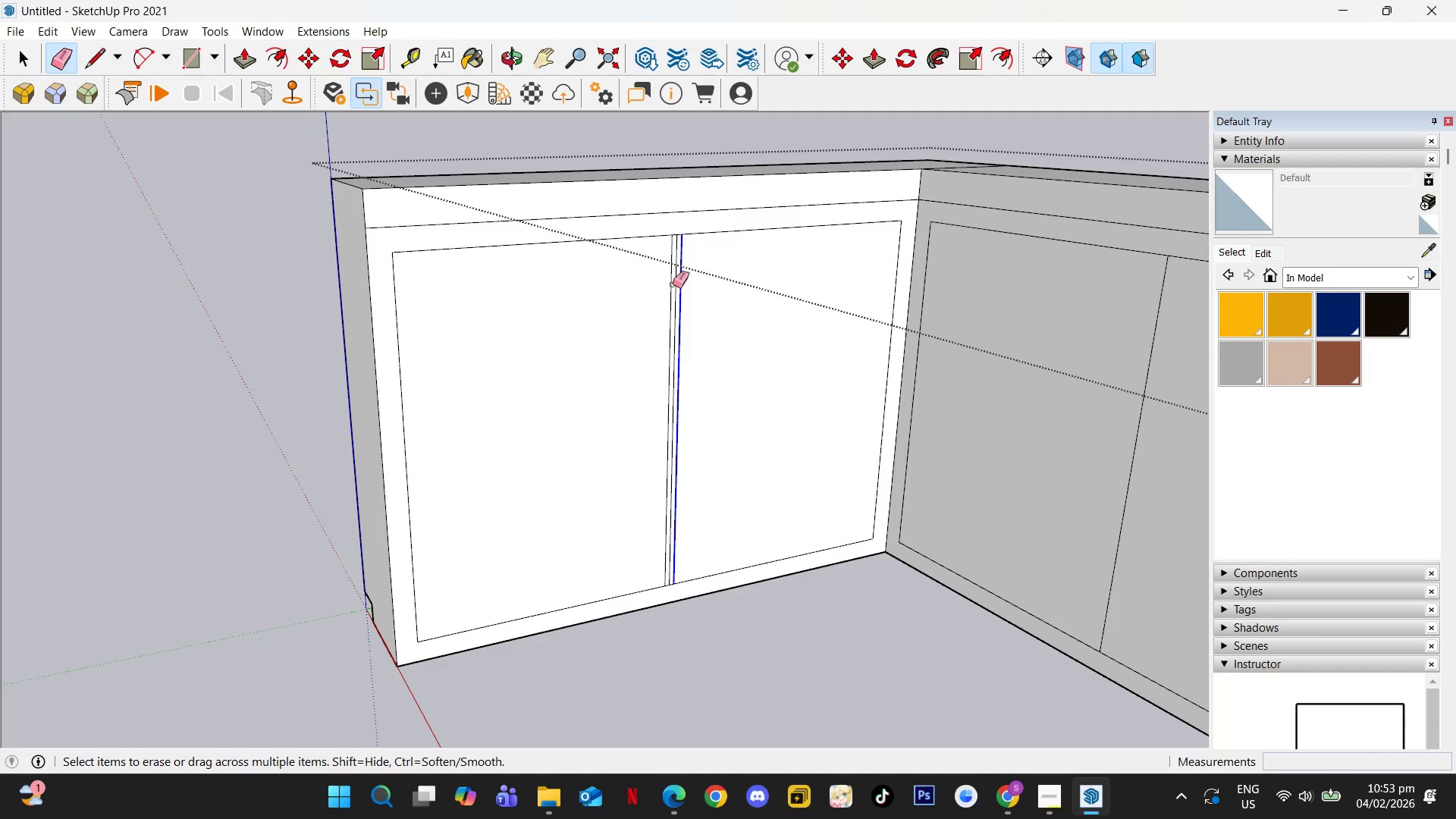 
scroll: coordinate [673, 272], scroll_direction: up, amount: 2.0
 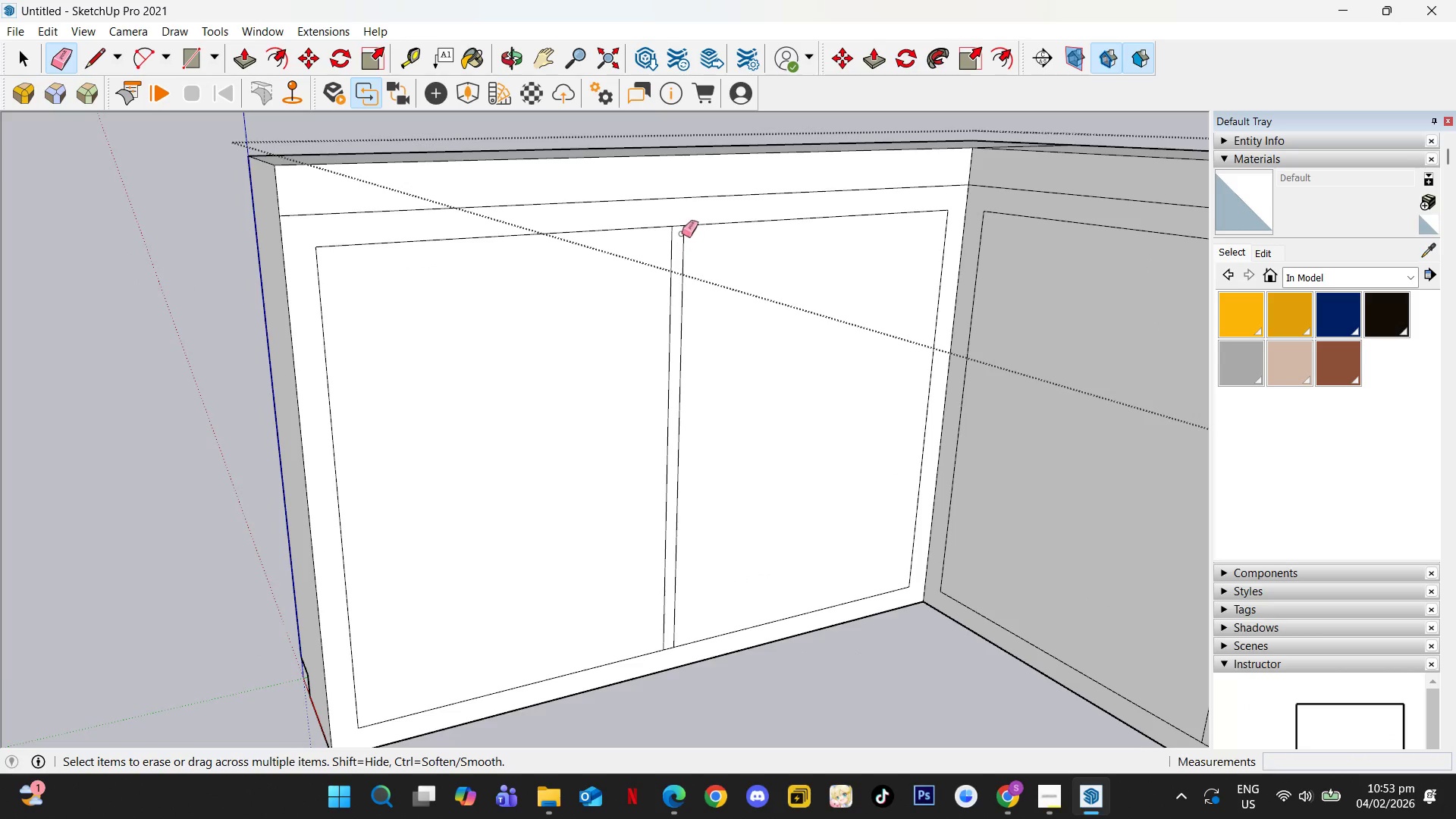 
hold_key(key=ShiftLeft, duration=0.31)
 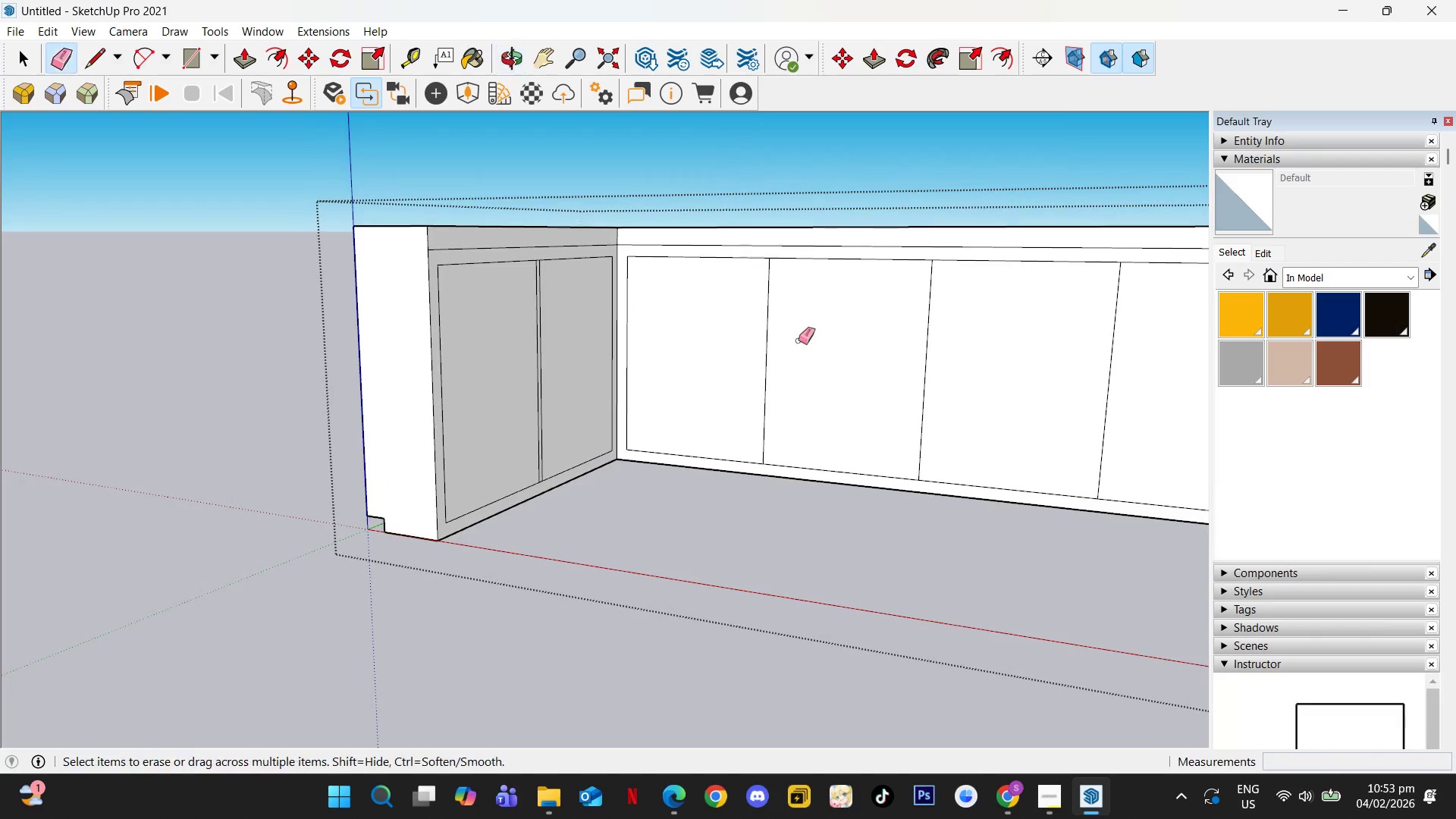 
scroll: coordinate [726, 300], scroll_direction: down, amount: 8.0
 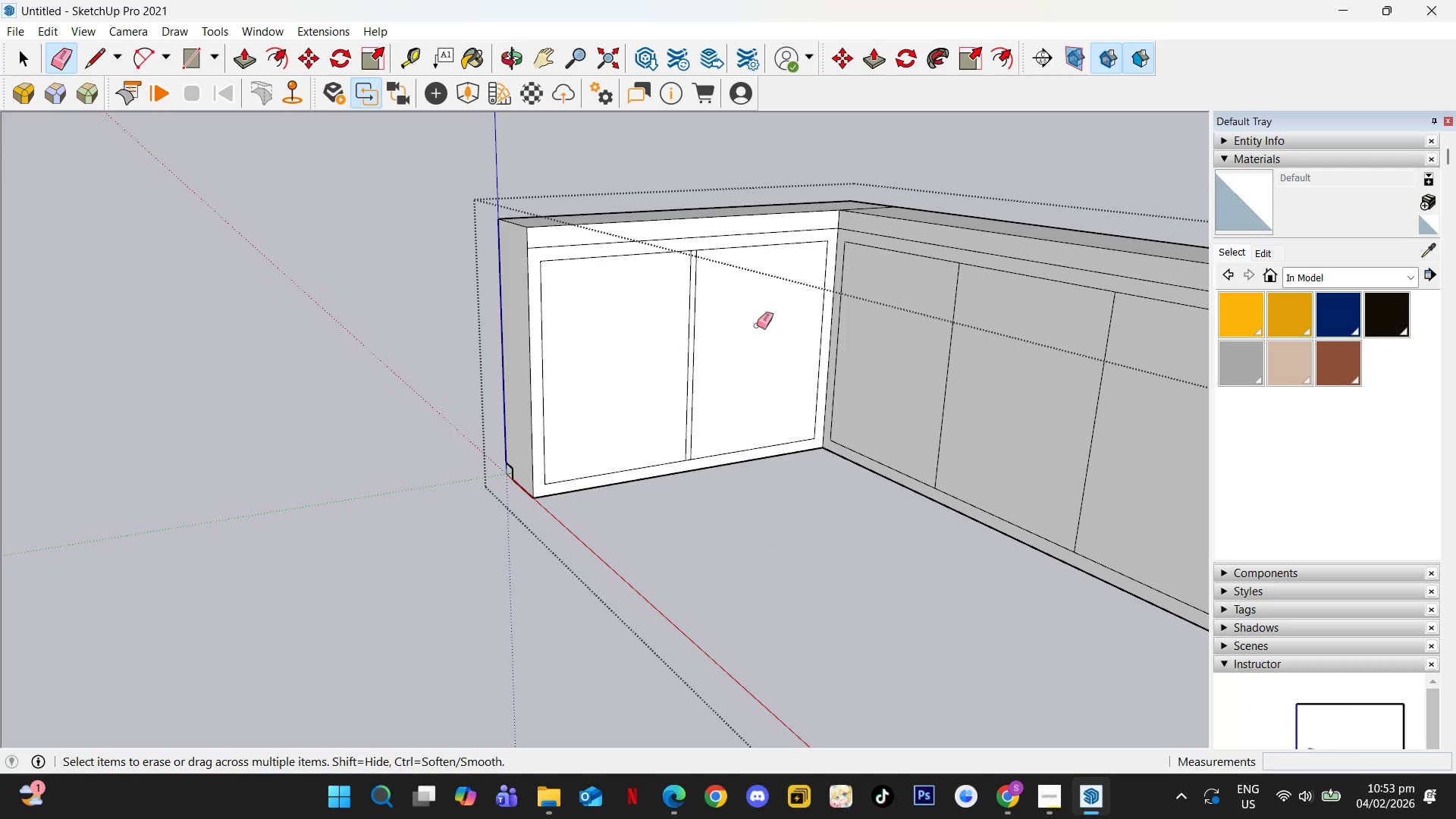 
scroll: coordinate [752, 372], scroll_direction: up, amount: 2.0
 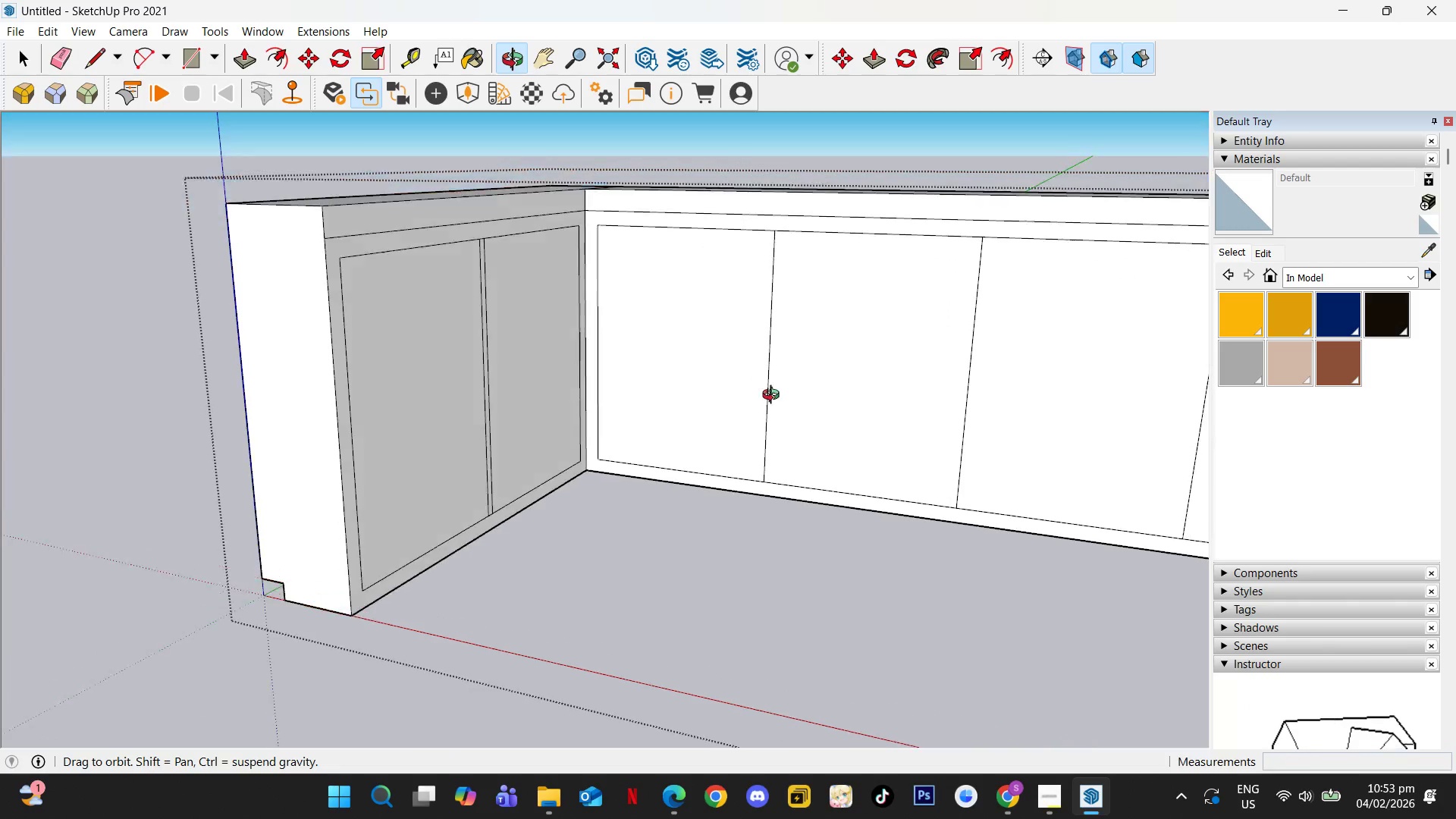 
key(Space)
 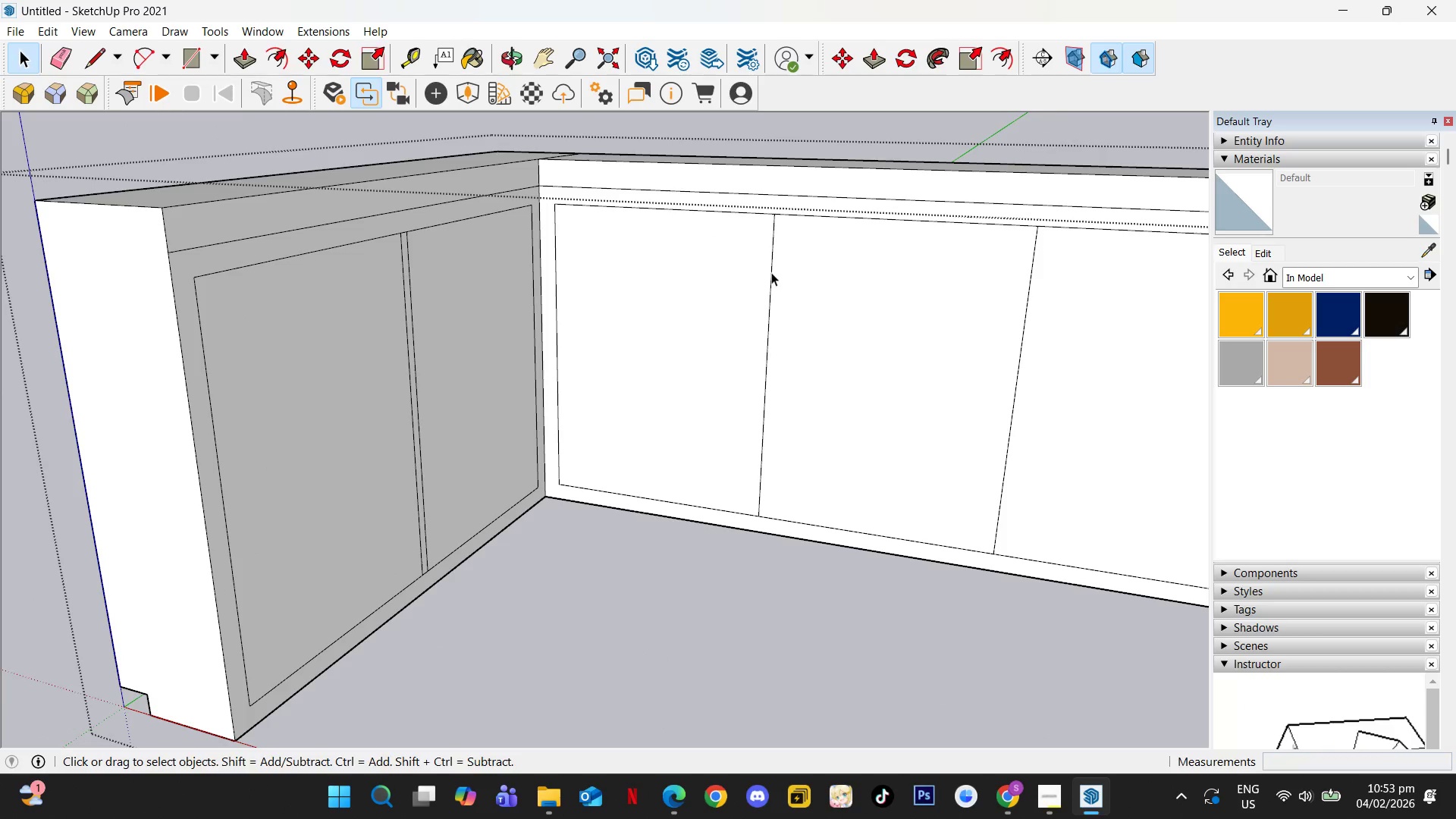 
scroll: coordinate [778, 292], scroll_direction: up, amount: 2.0
 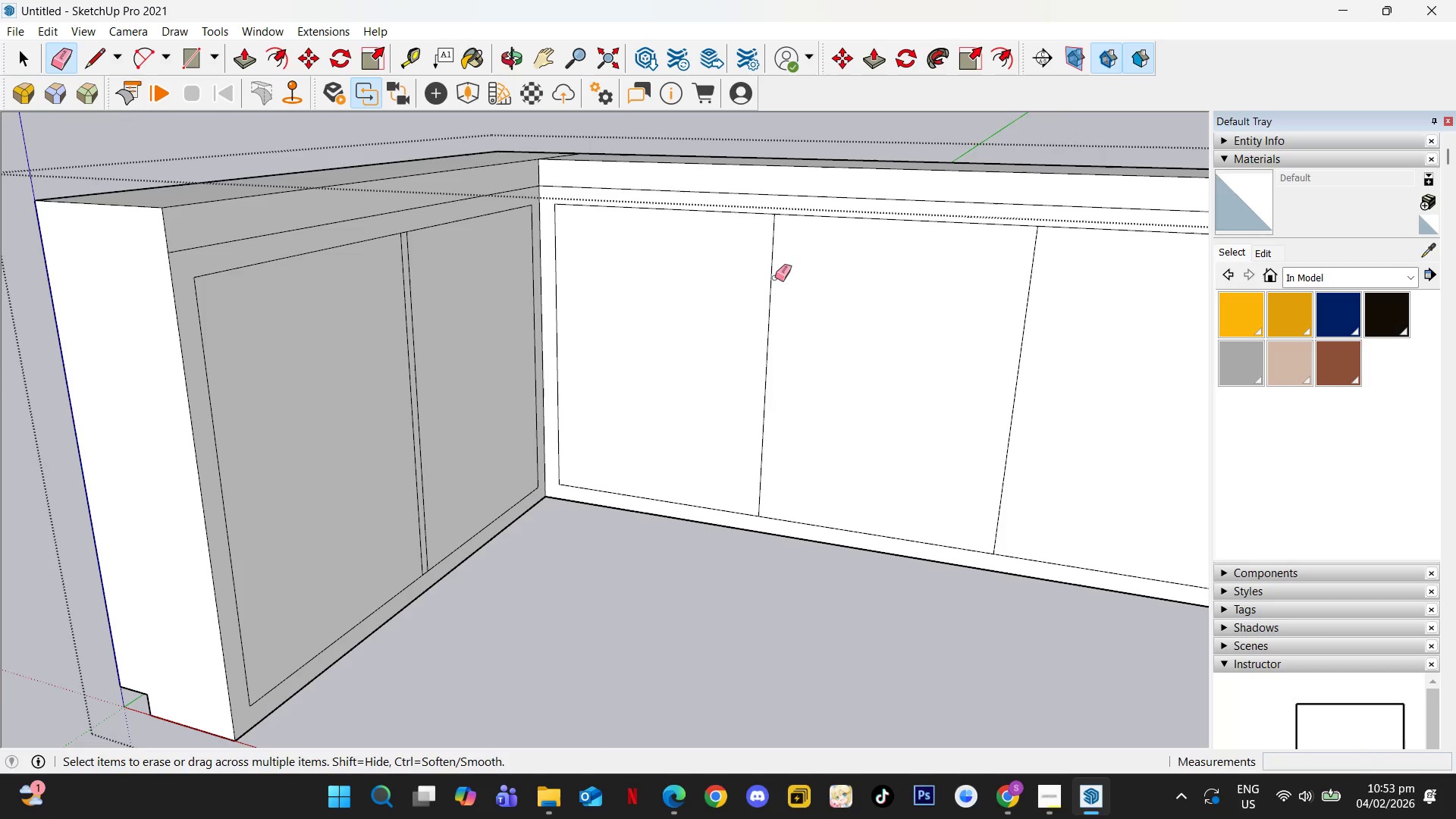 
left_click([771, 272])
 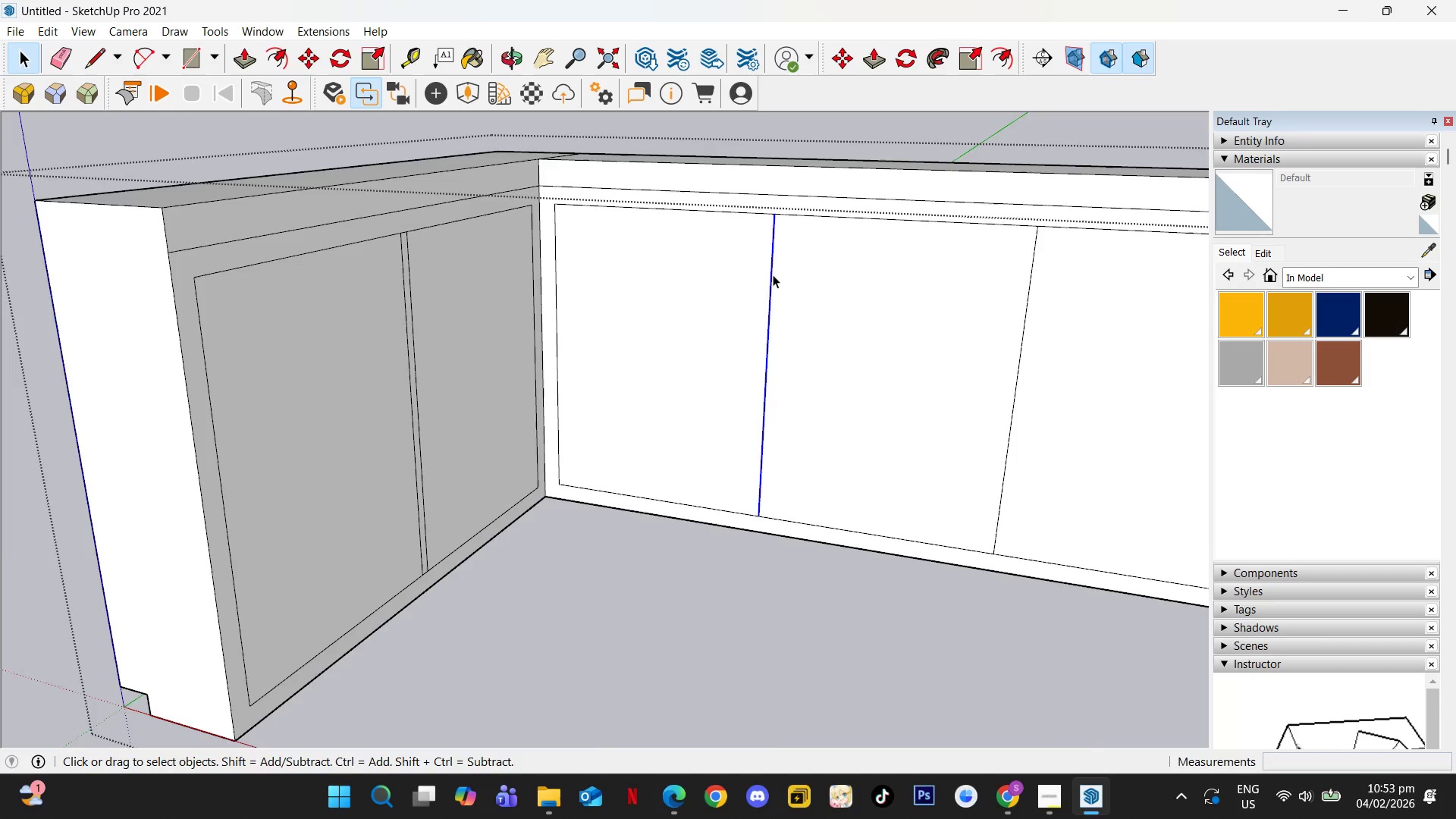 
hold_key(key=ShiftLeft, duration=0.39)
 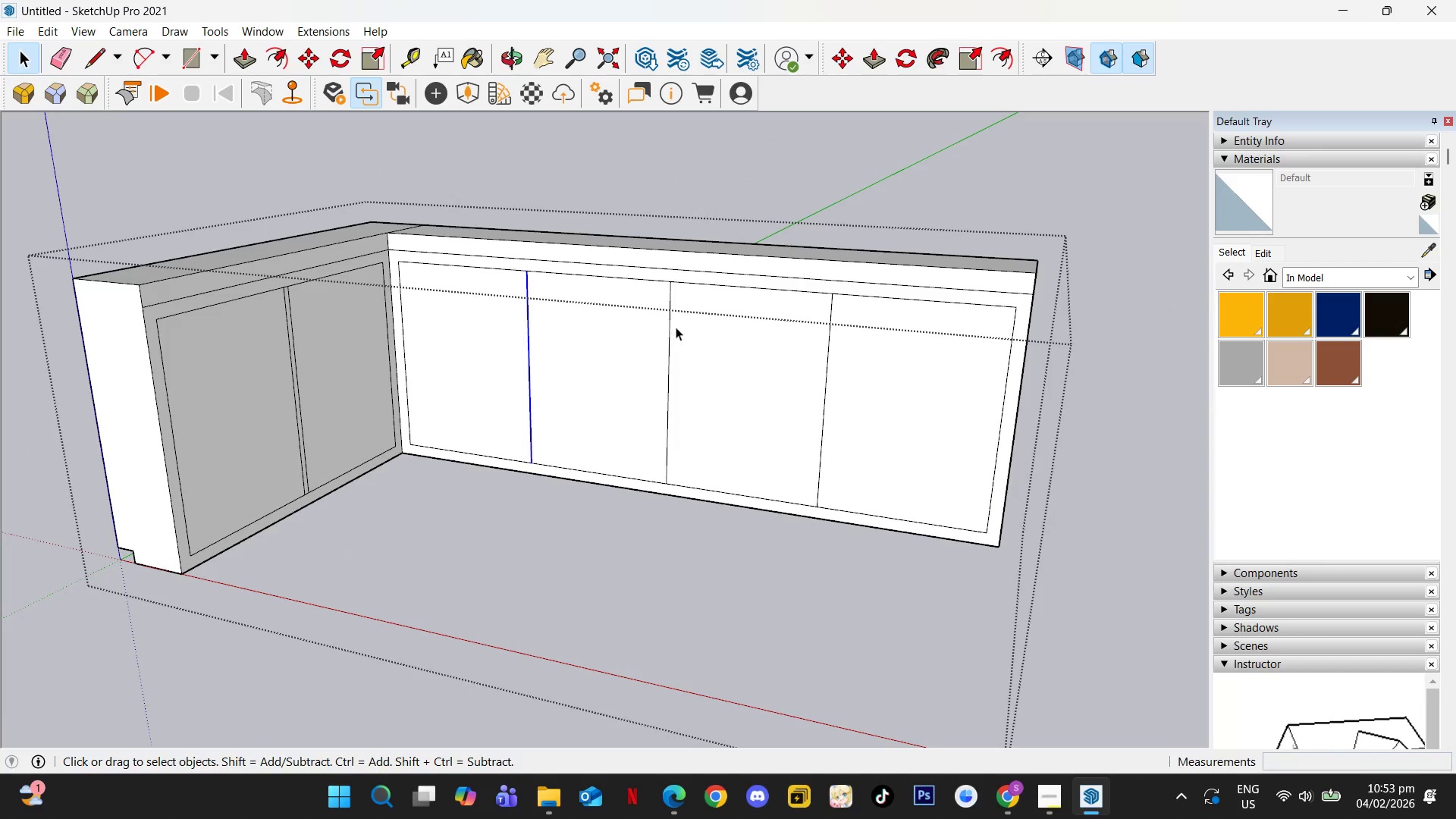 
scroll: coordinate [807, 294], scroll_direction: down, amount: 5.0
 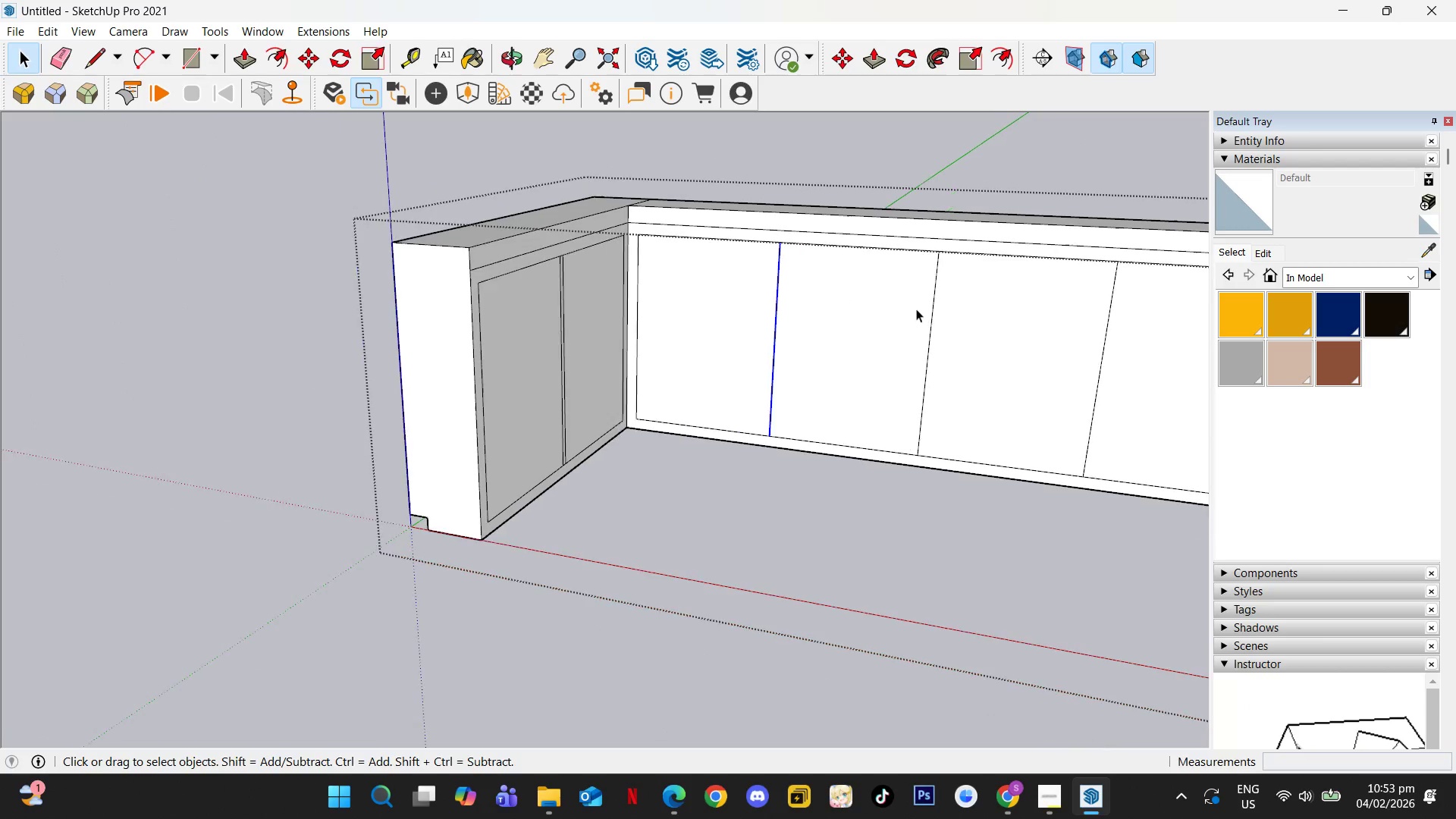 
hold_key(key=ControlLeft, duration=1.5)
left_click([670, 323])
 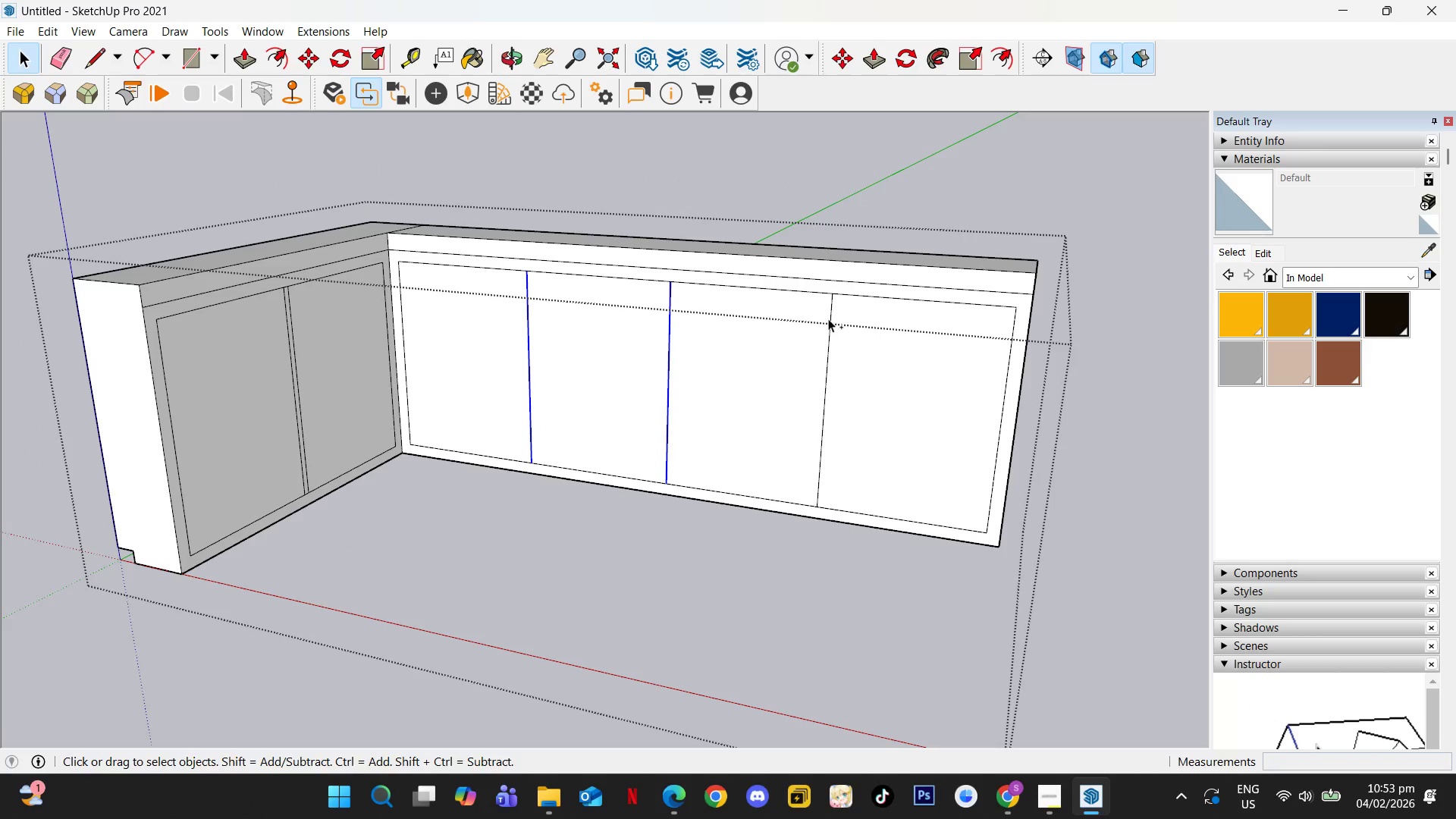 
left_click([829, 318])
 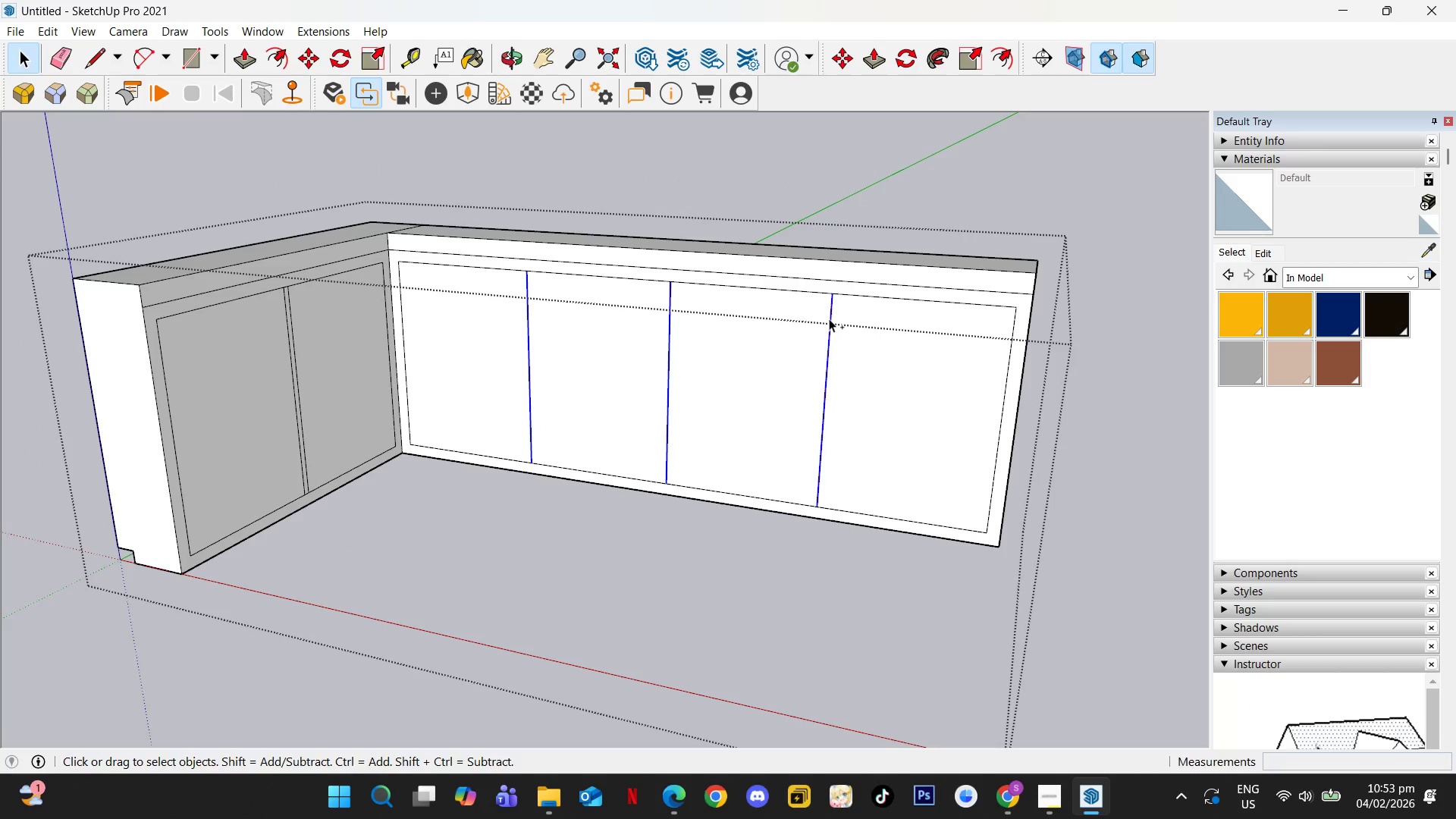 
key(Control+ControlLeft)
 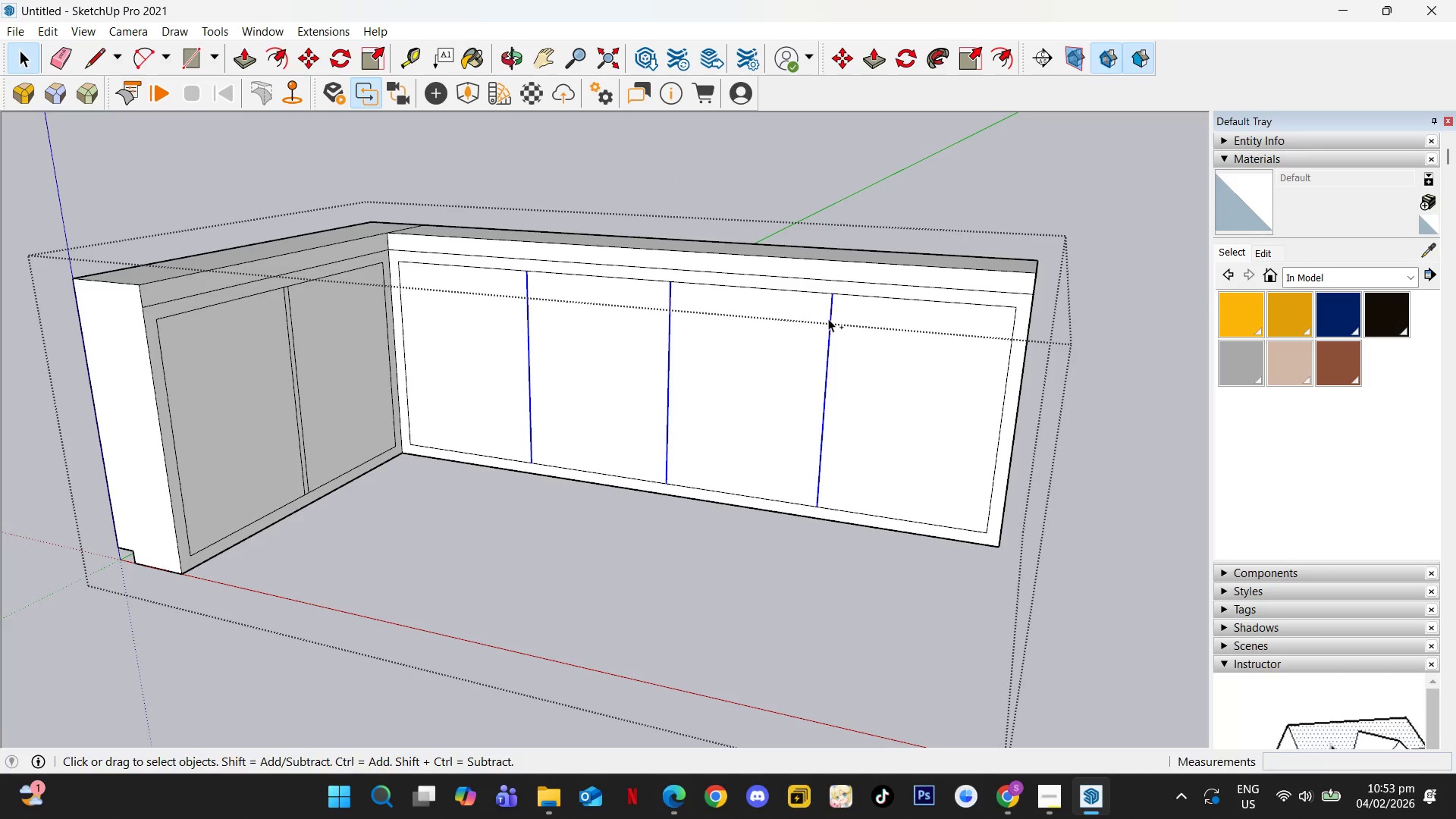 
key(Control+ControlLeft)
 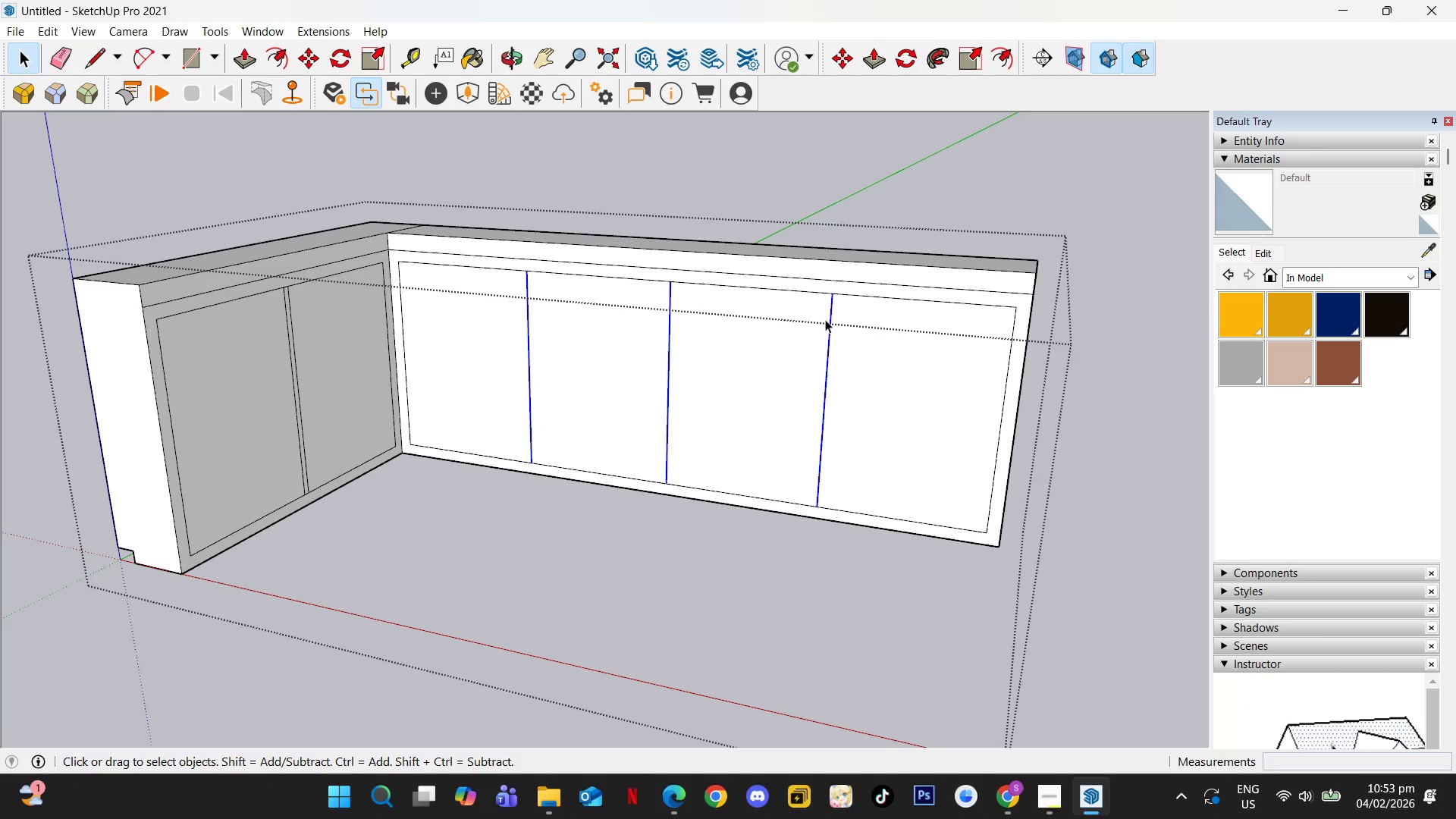 
key(M)
 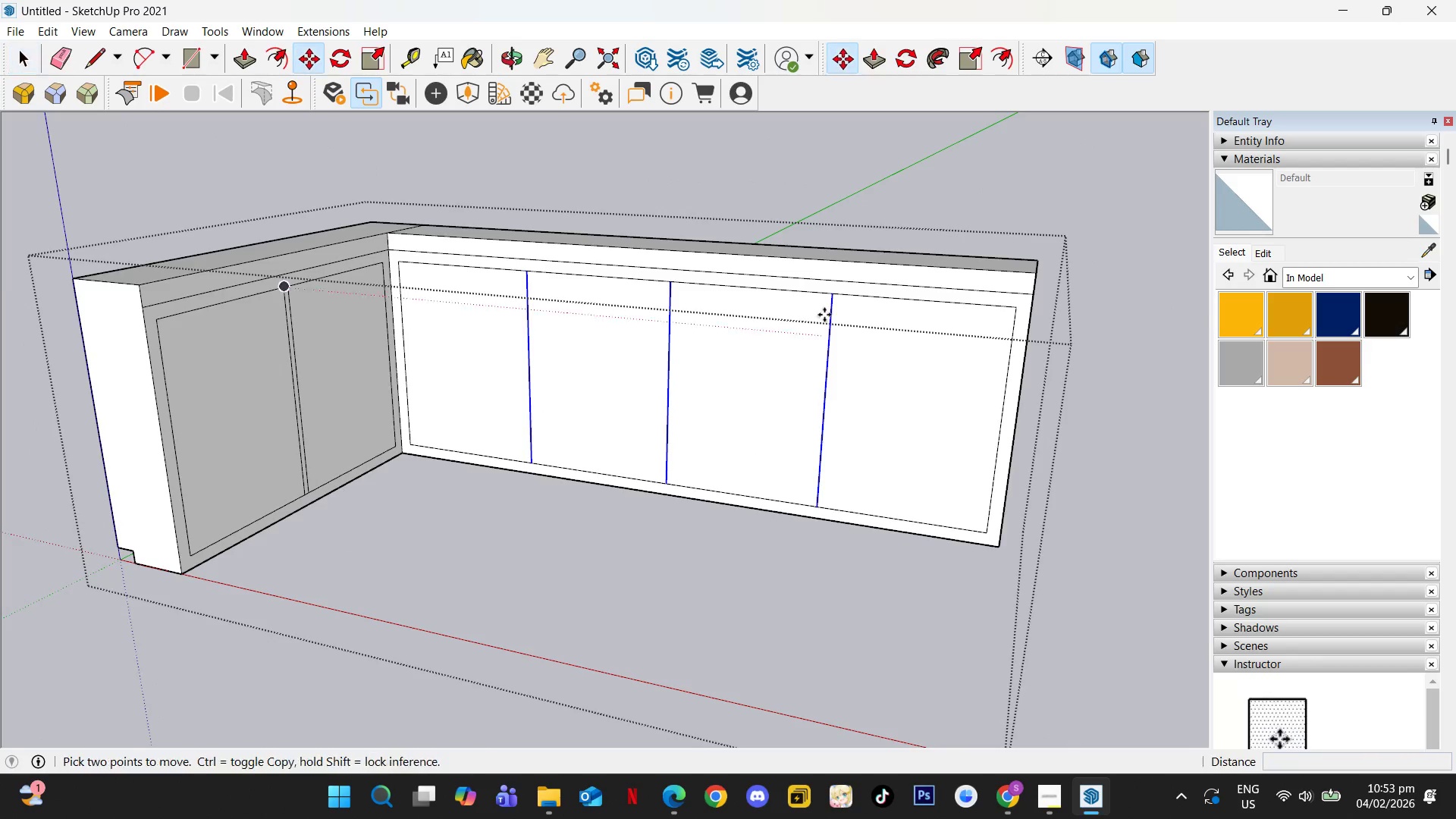 
scroll: coordinate [821, 295], scroll_direction: up, amount: 3.0
 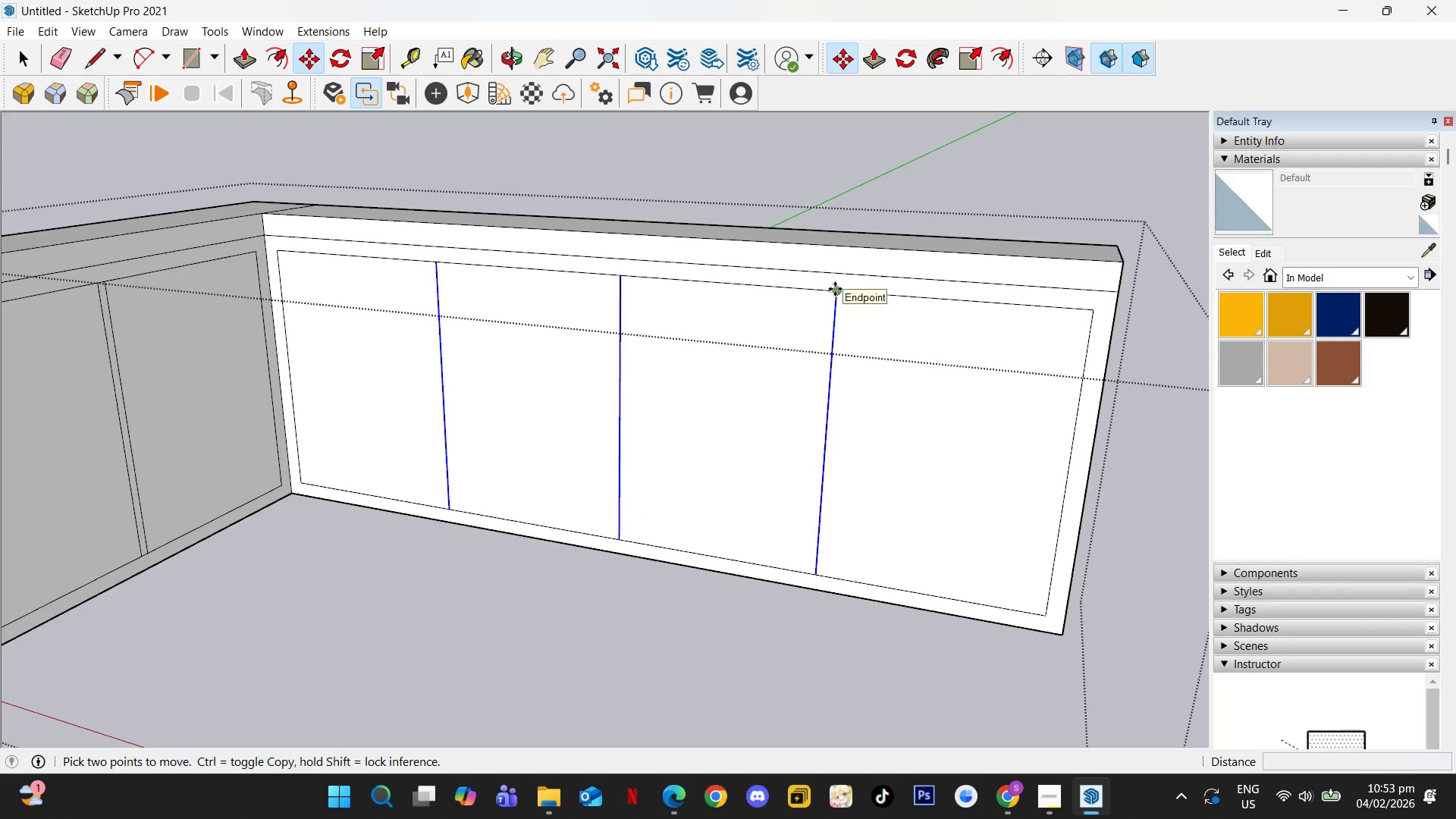 
key(Control+ControlLeft)
 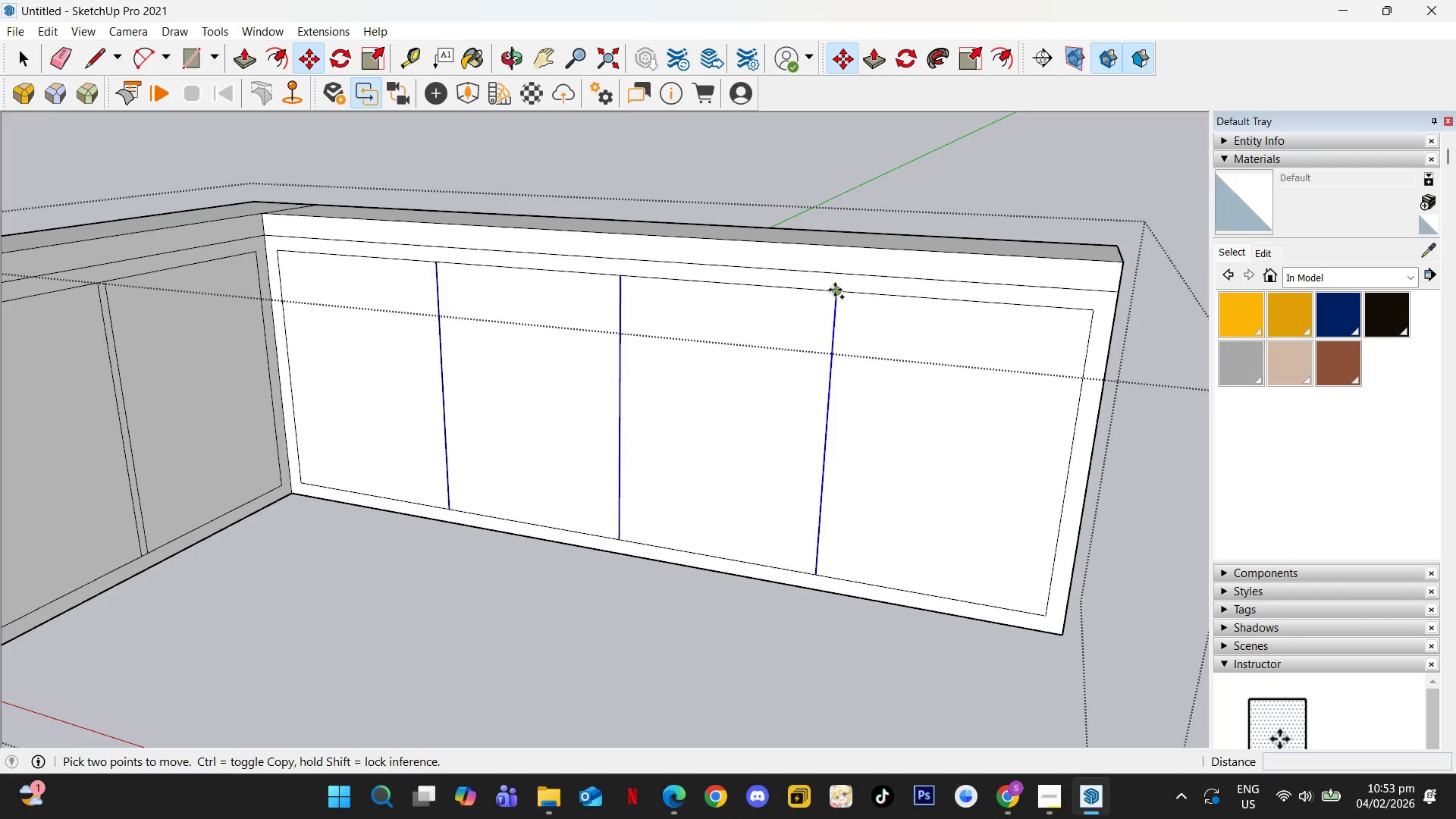 
left_click([835, 290])
 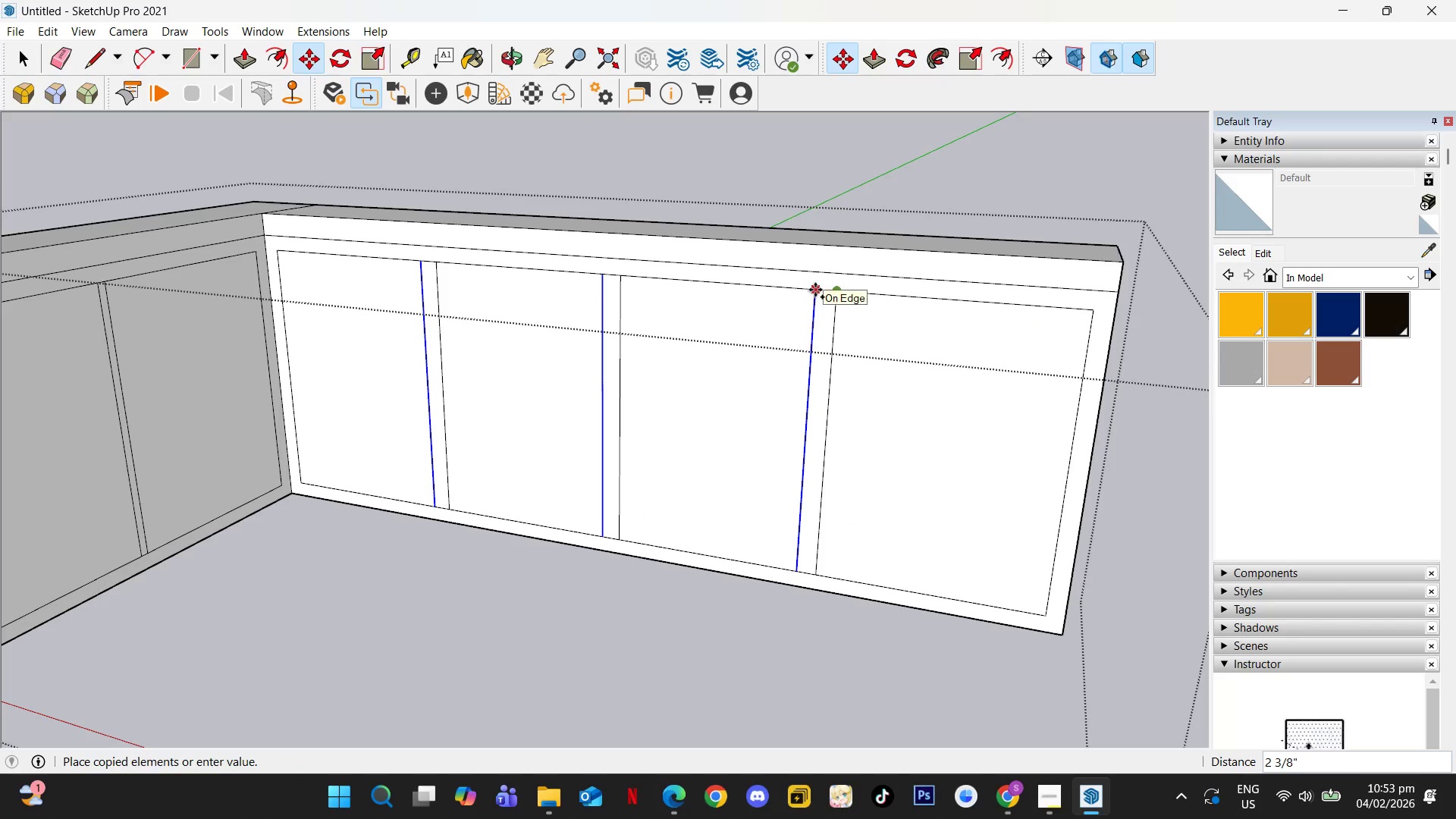 
key(ArrowRight)
 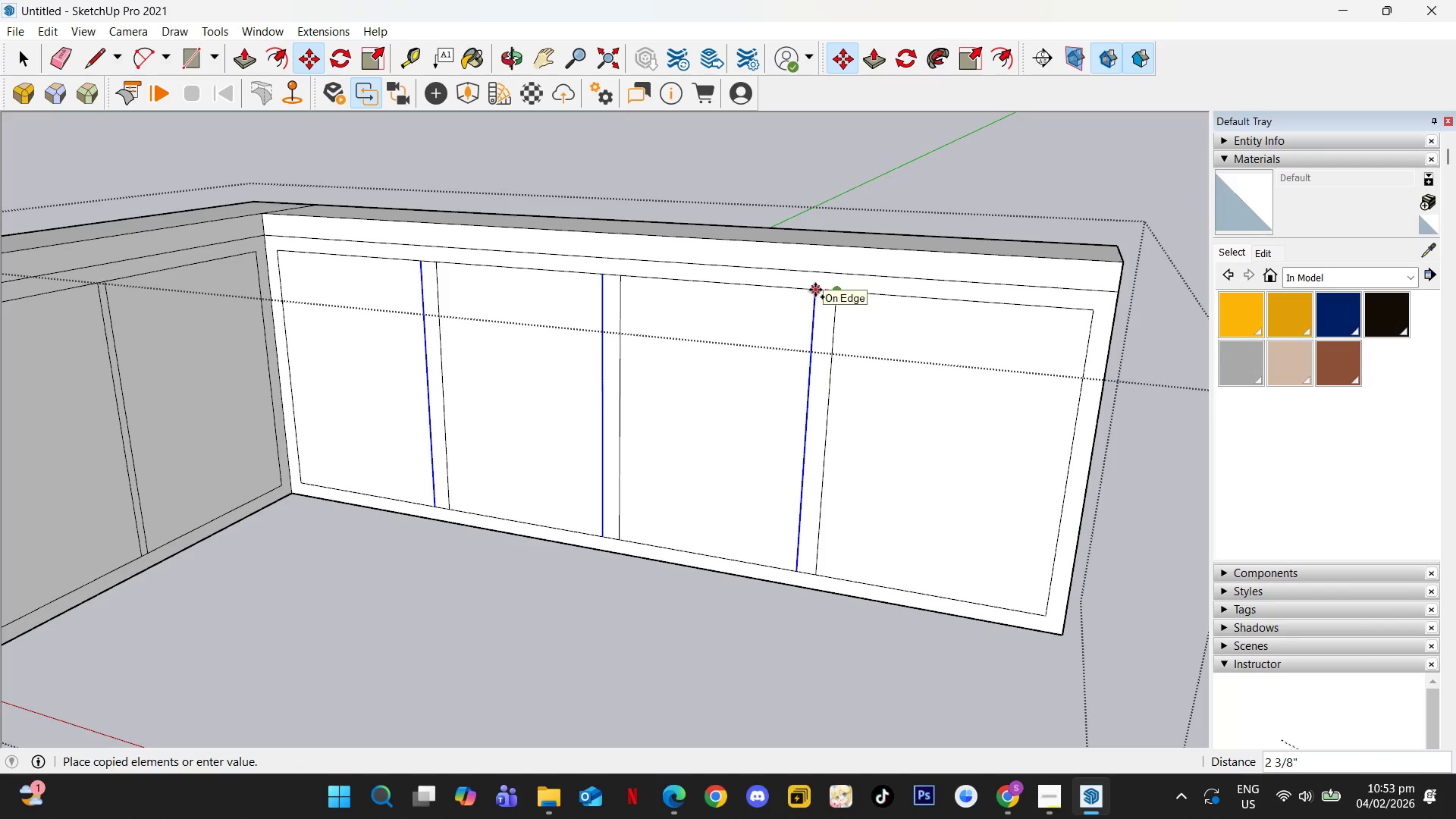 
key(Numpad0)
 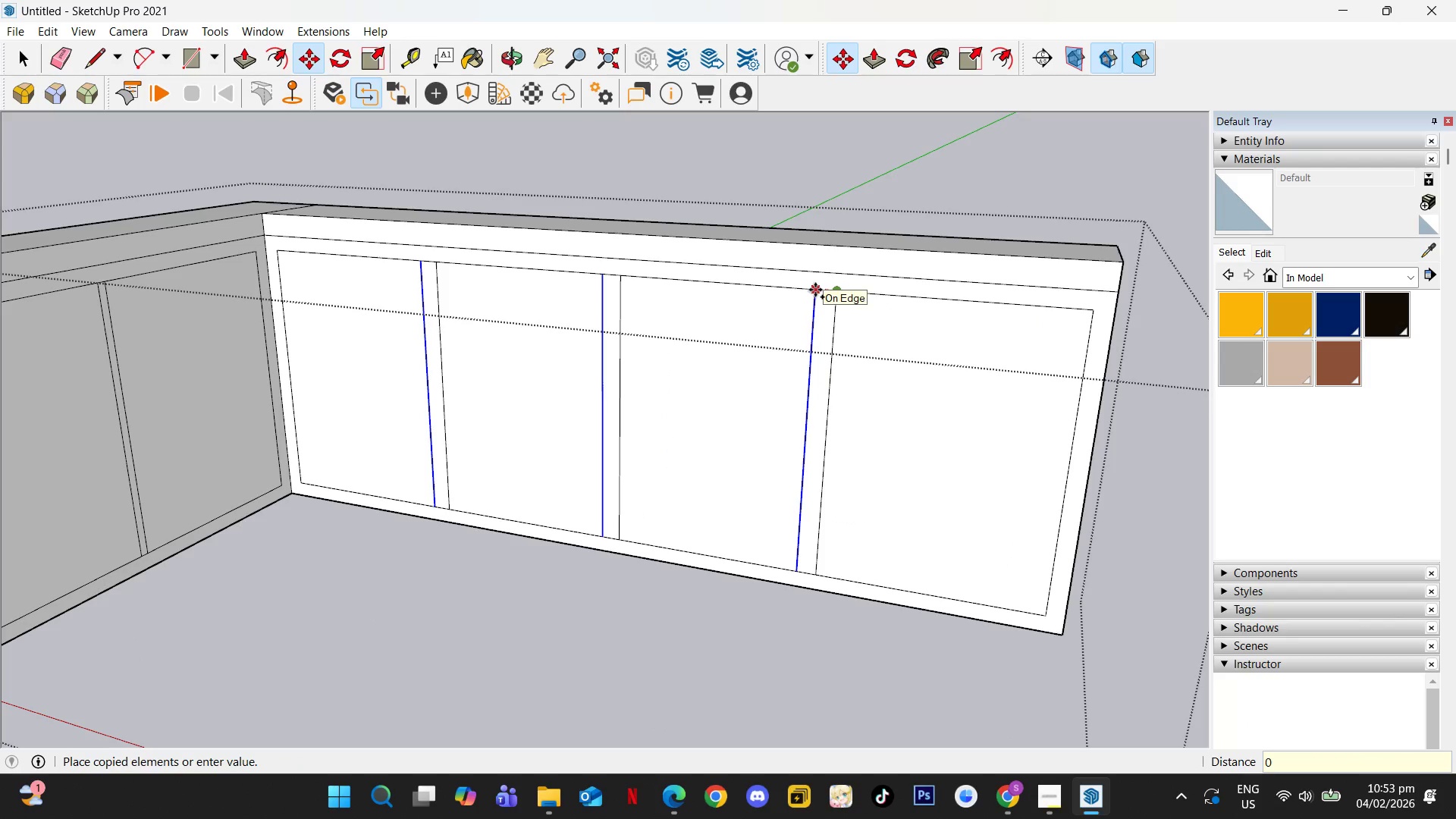 
key(NumpadDecimal)
 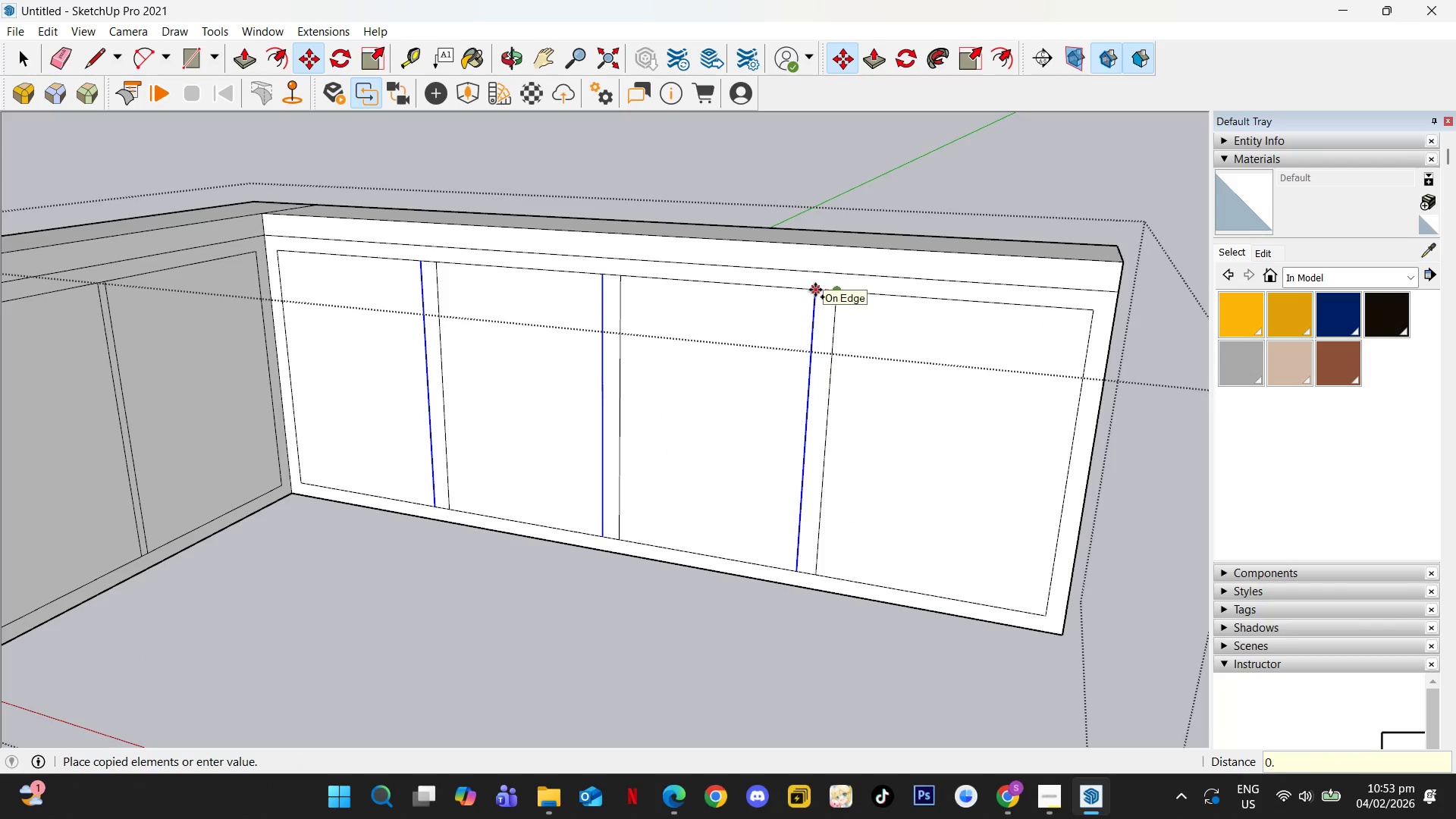 
key(Numpad5)
 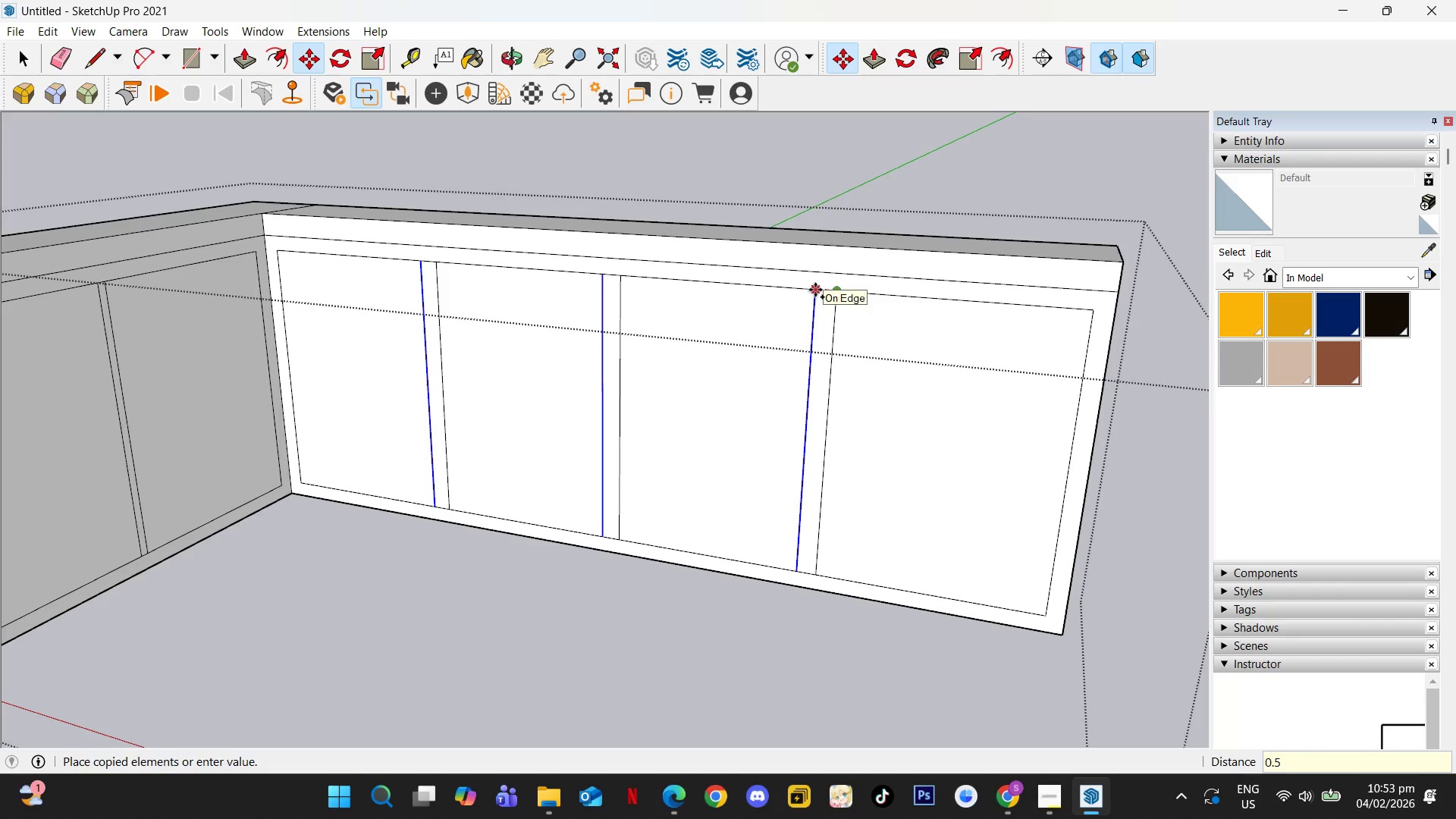 
key(NumpadEnter)
 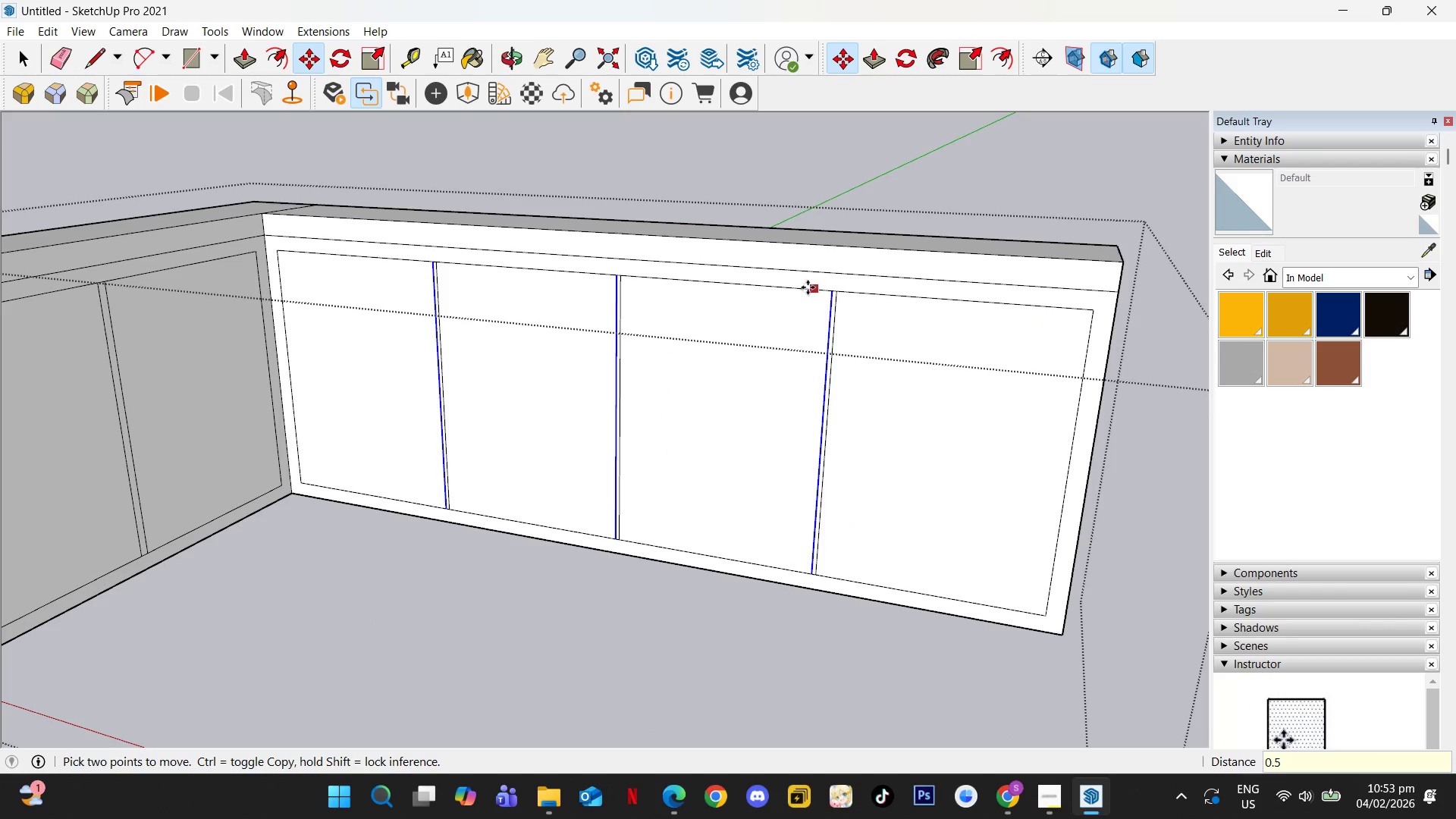 
hold_key(key=ControlLeft, duration=0.42)
left_click([837, 291])
 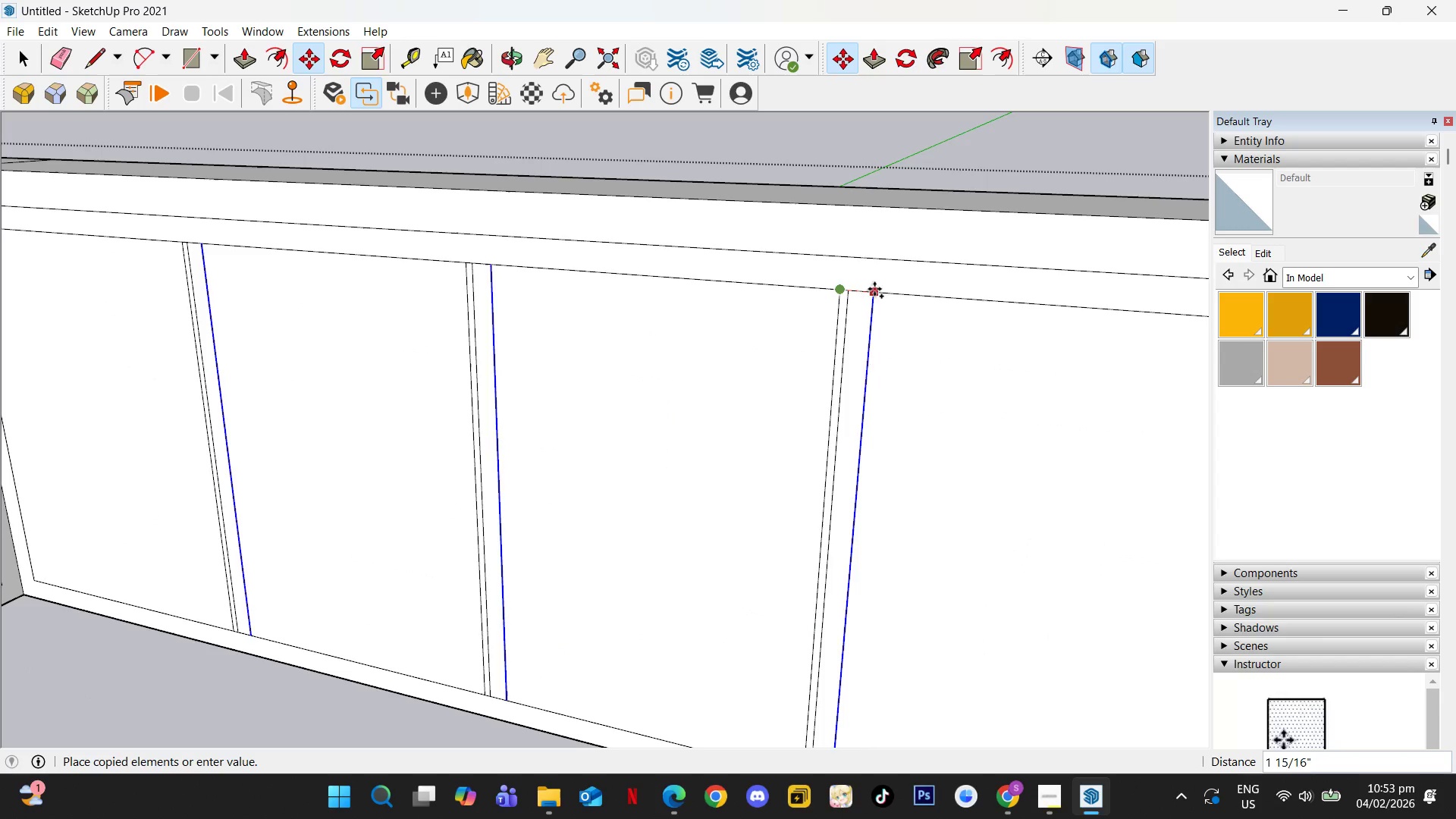 
scroll: coordinate [837, 291], scroll_direction: up, amount: 6.0
 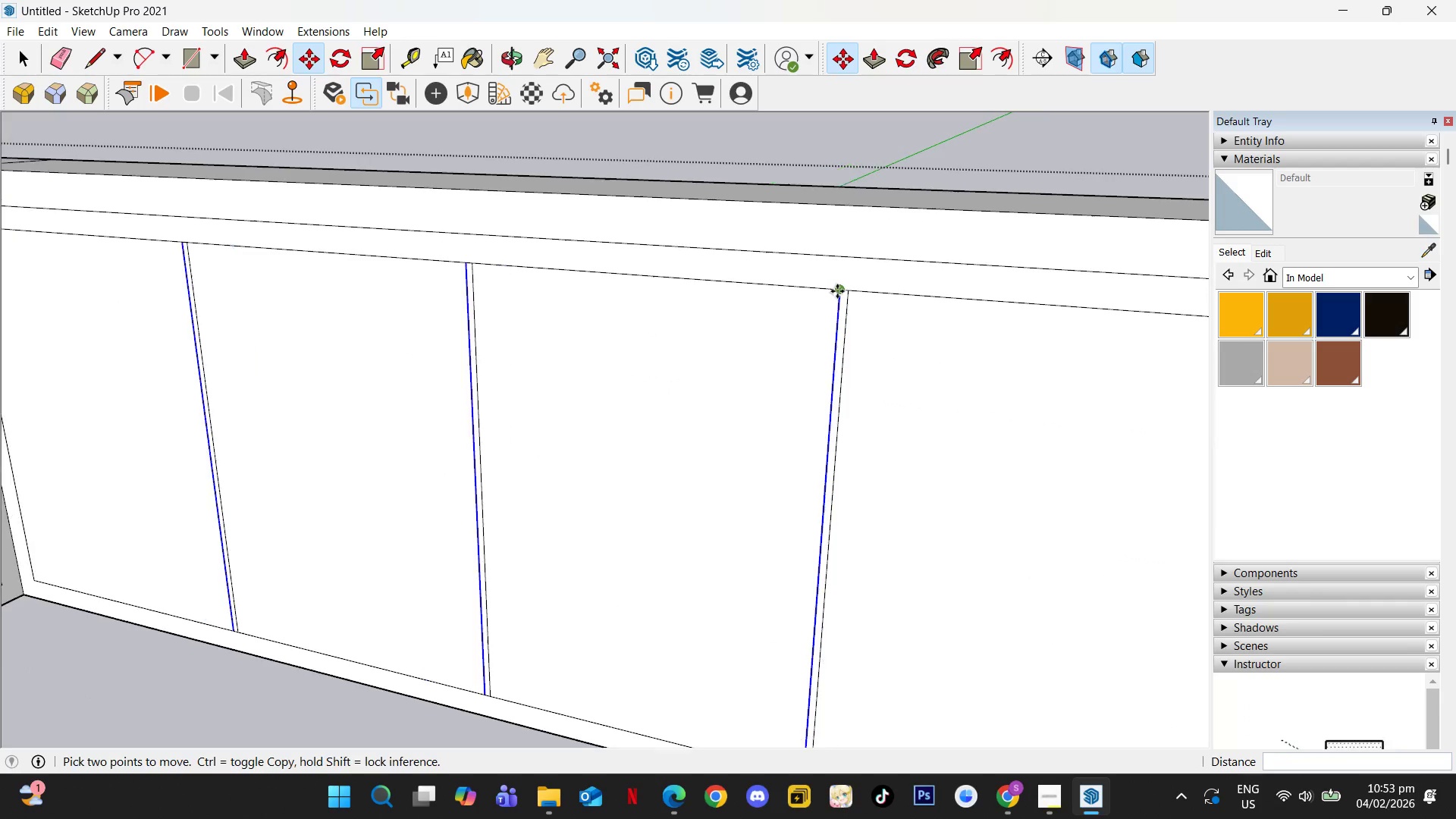 
key(ArrowLeft)
 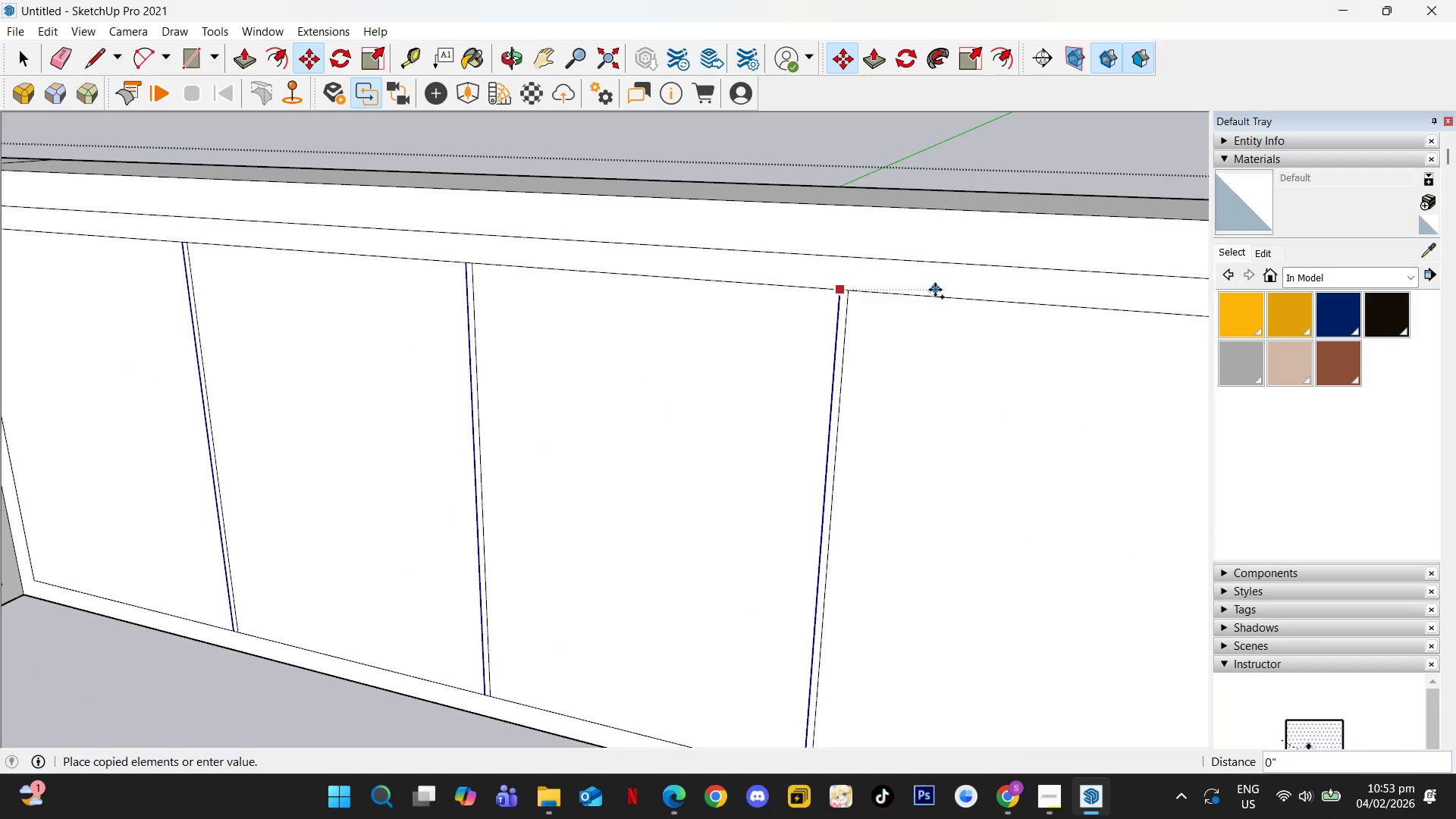 
key(ArrowRight)
 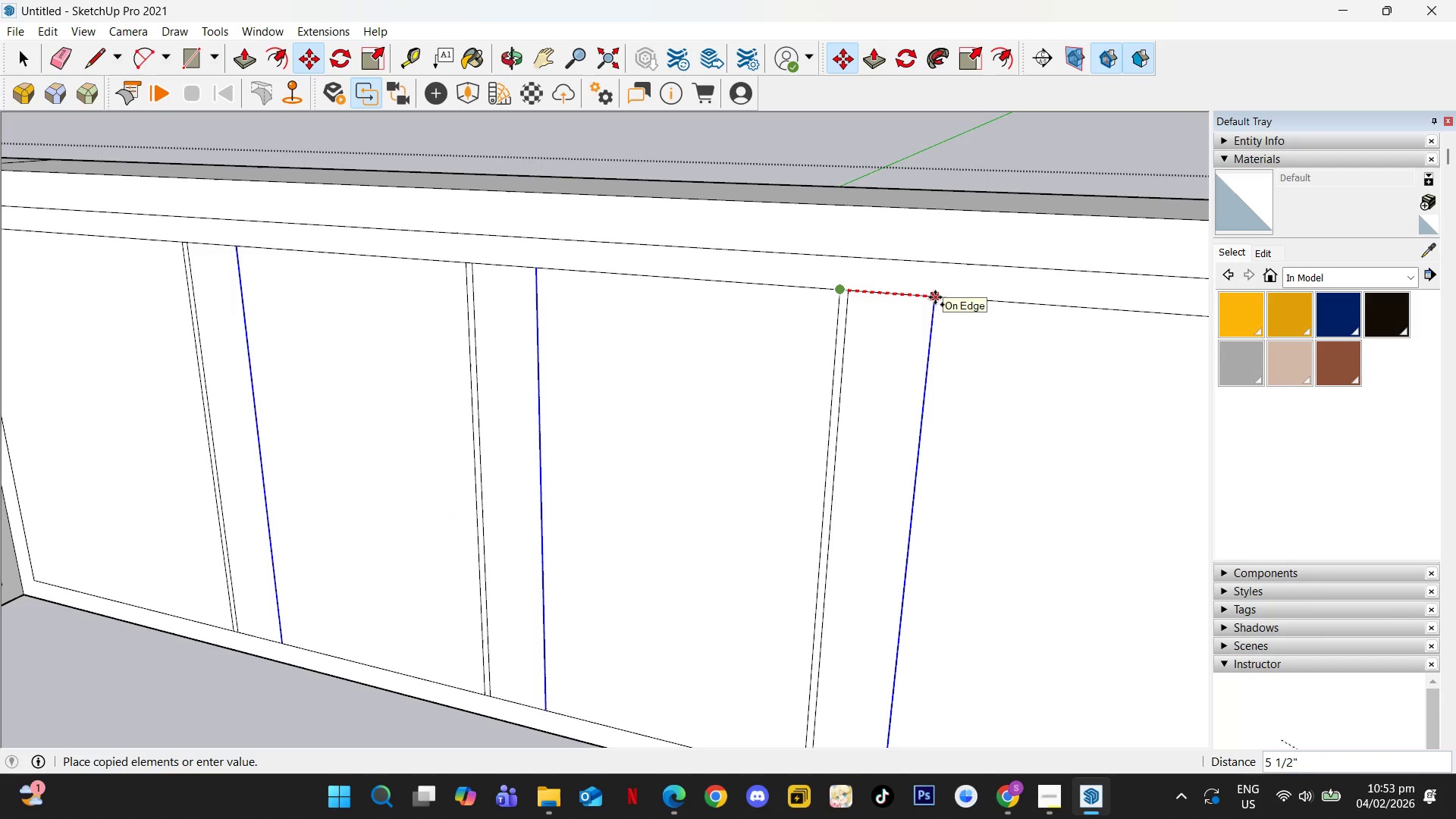 
key(Numpad0)
 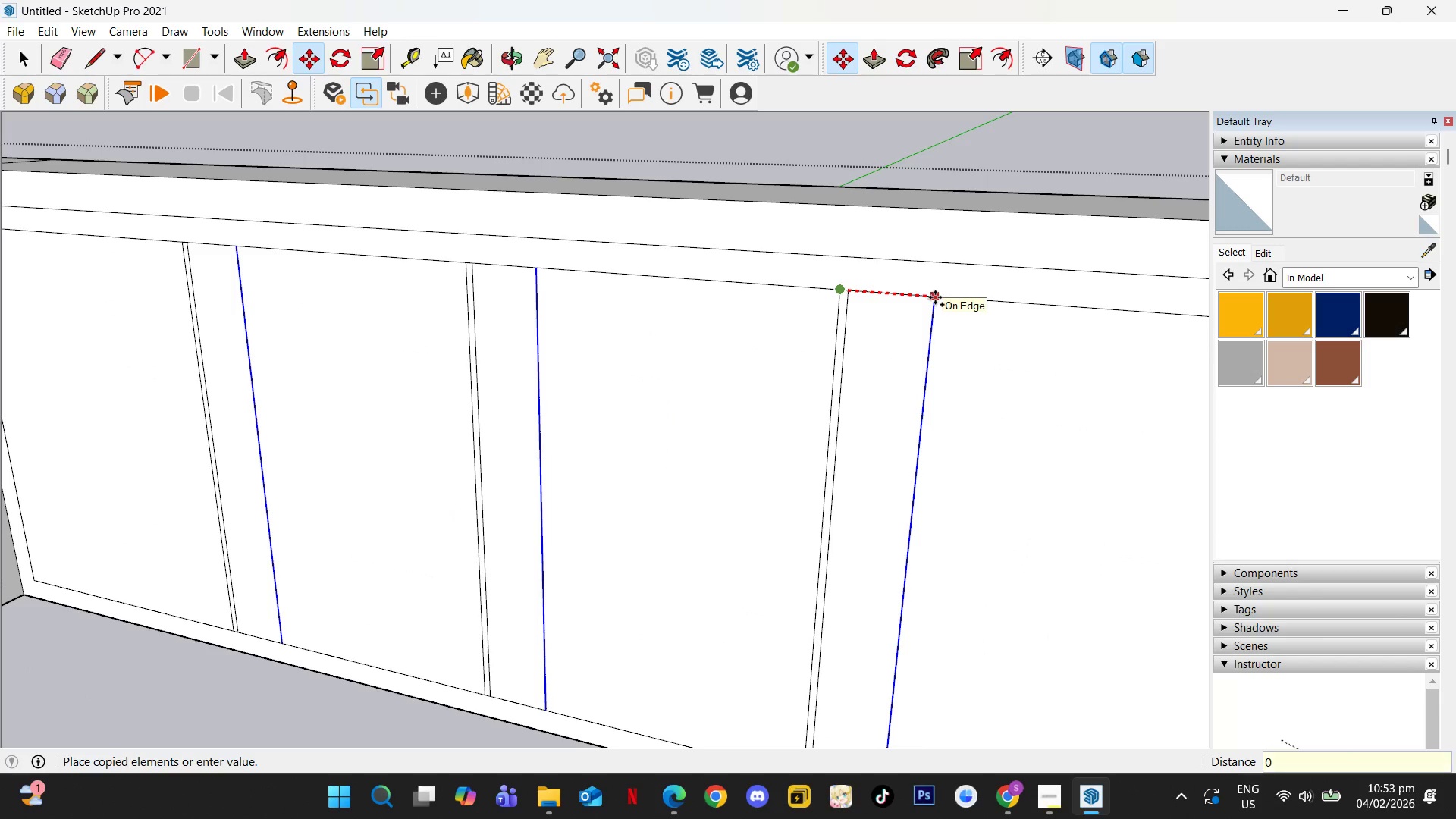 
key(NumpadDecimal)
 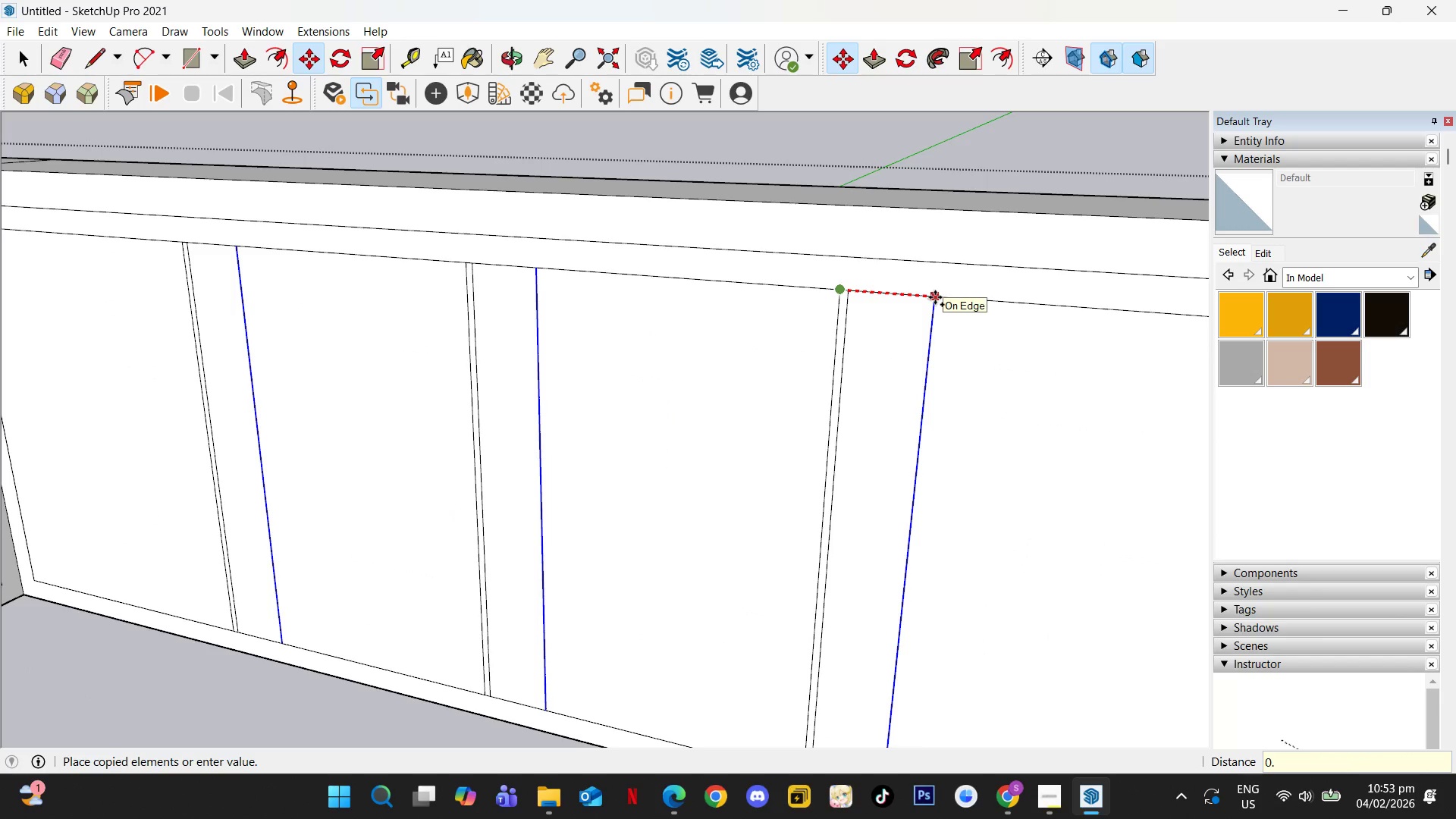 
key(Numpad5)
 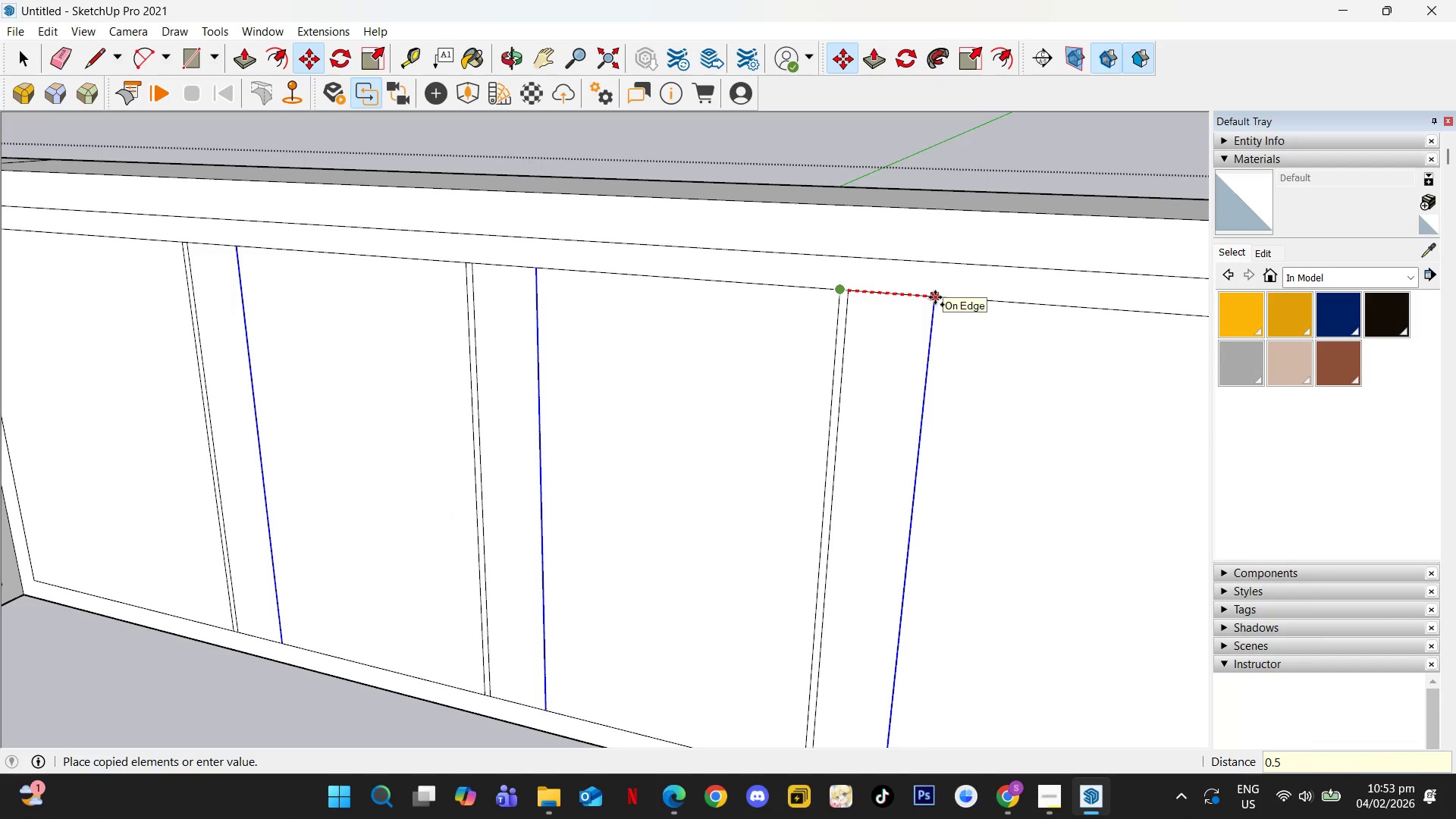 
key(NumpadEnter)
 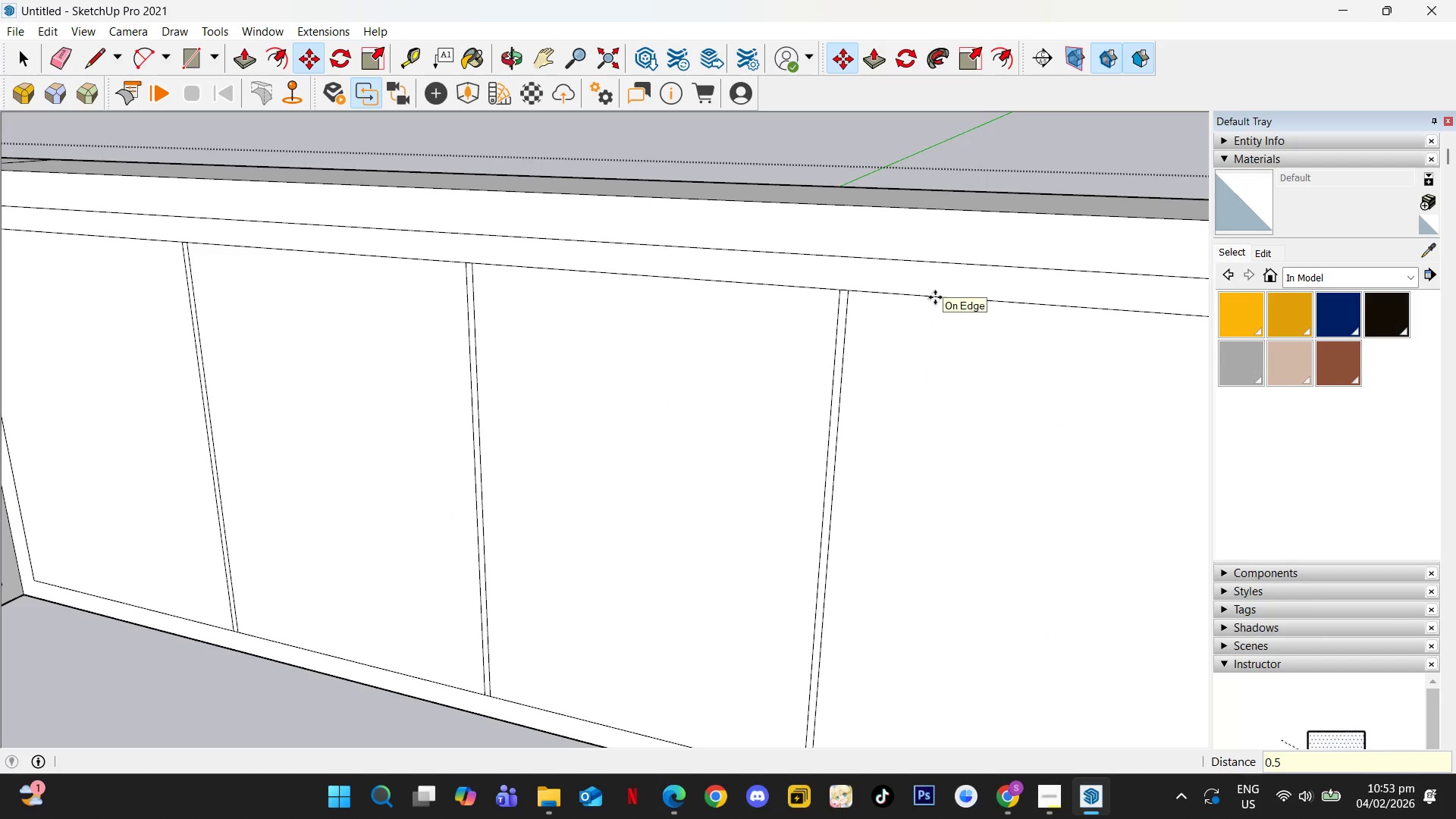 
key(Control+Z)
 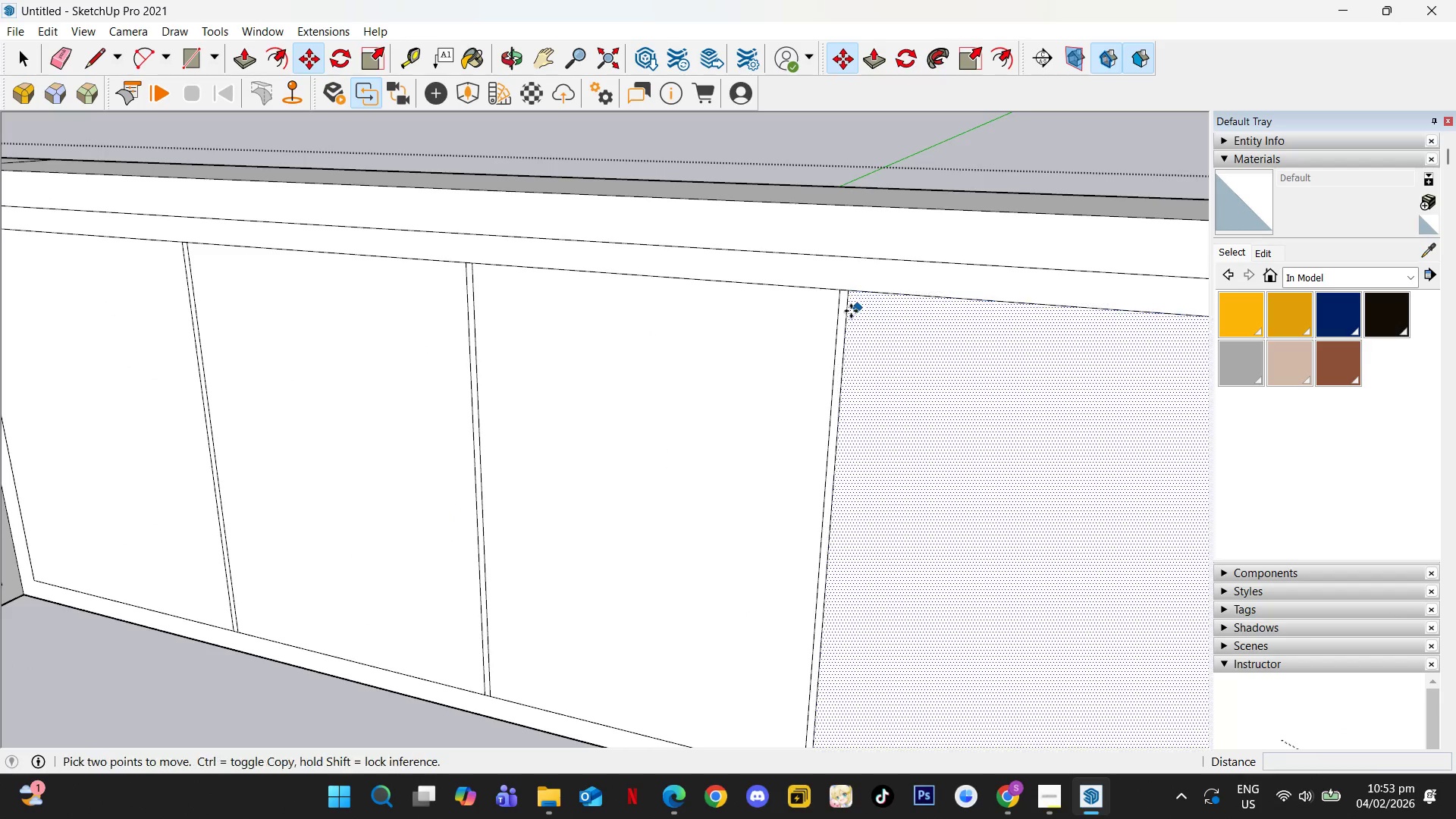 
key(Space)
 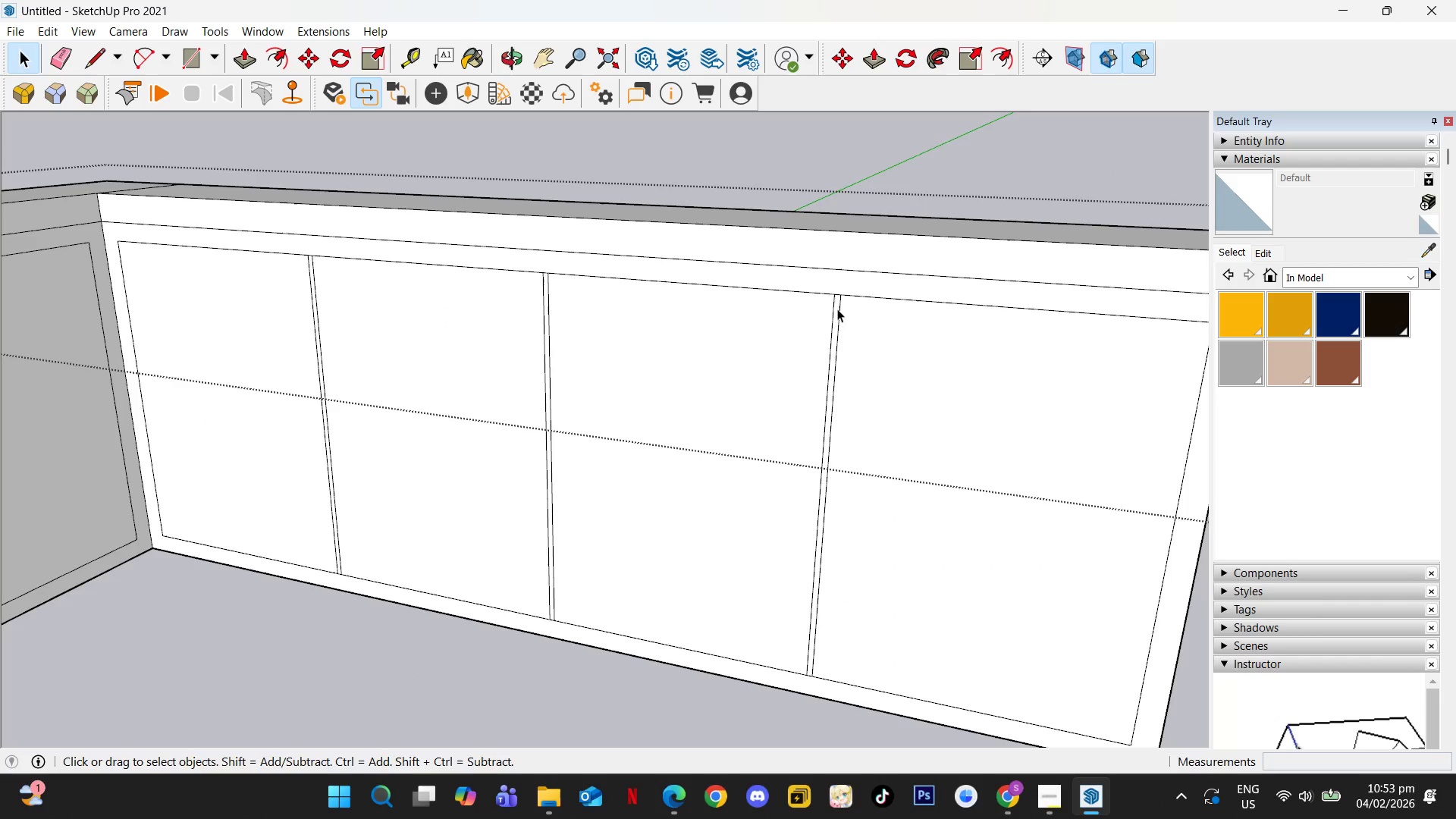 
scroll: coordinate [810, 309], scroll_direction: down, amount: 3.0
 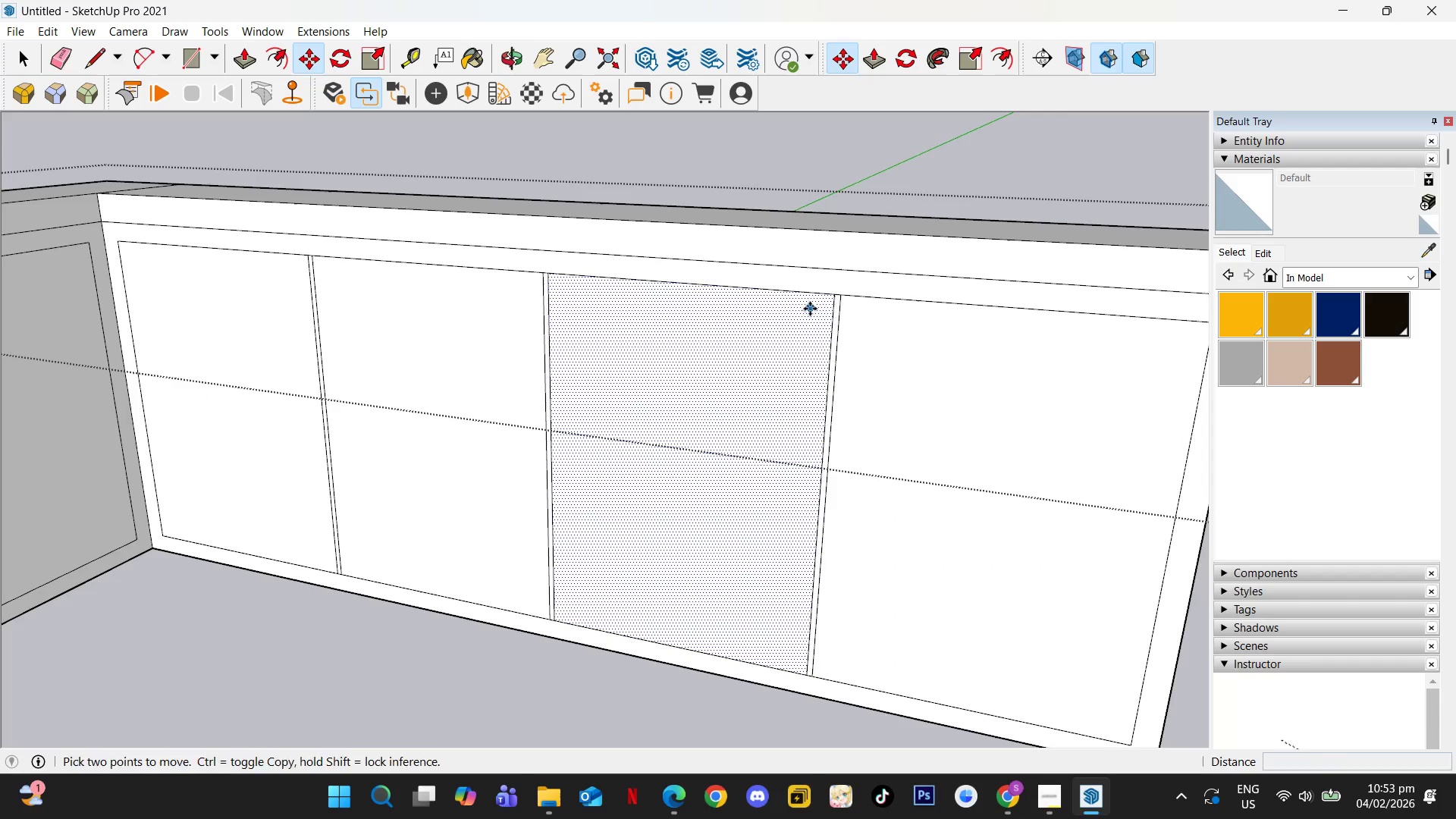 
left_click([834, 307])
 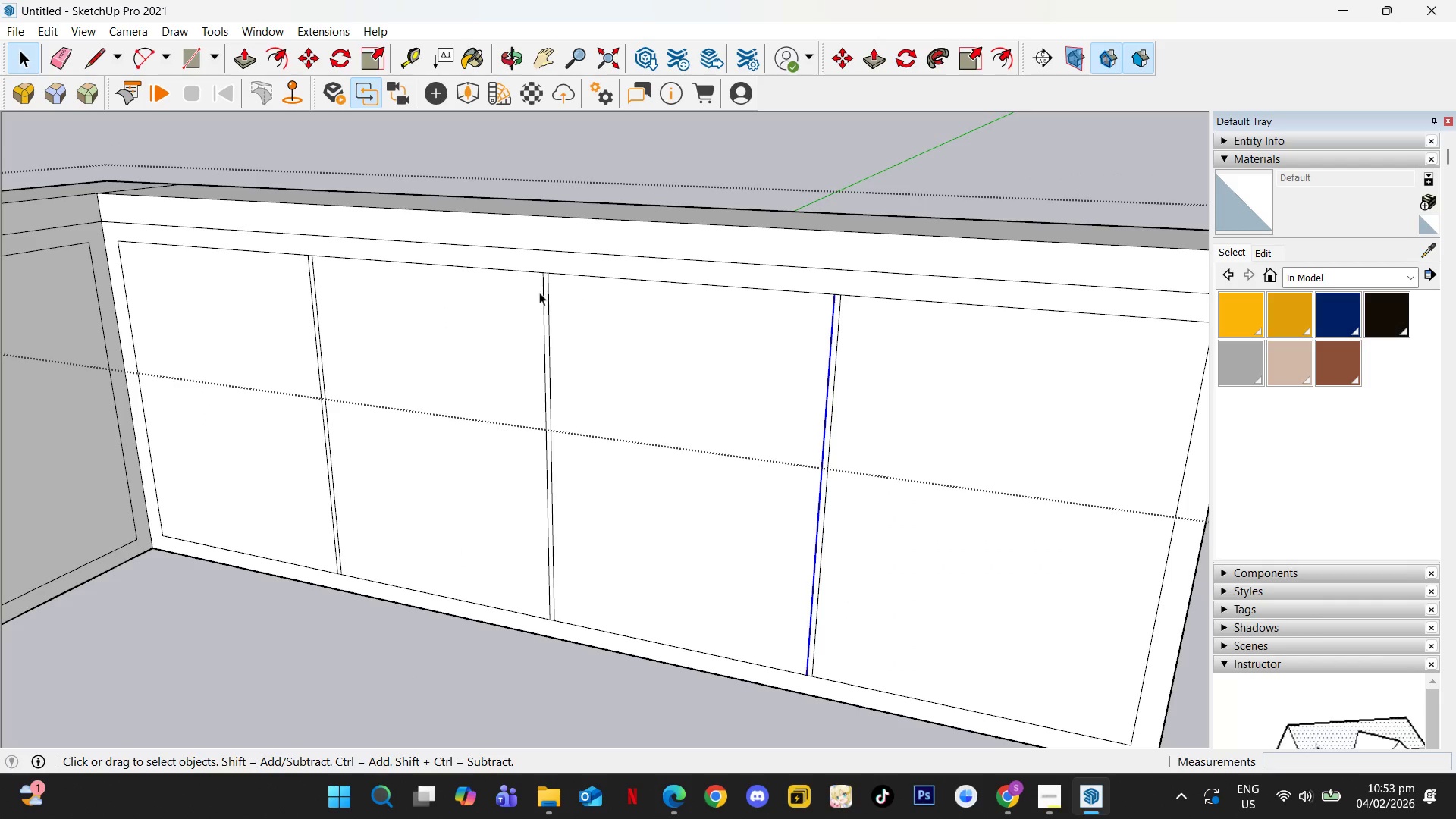 
hold_key(key=ControlLeft, duration=1.53)
left_click([541, 284])
 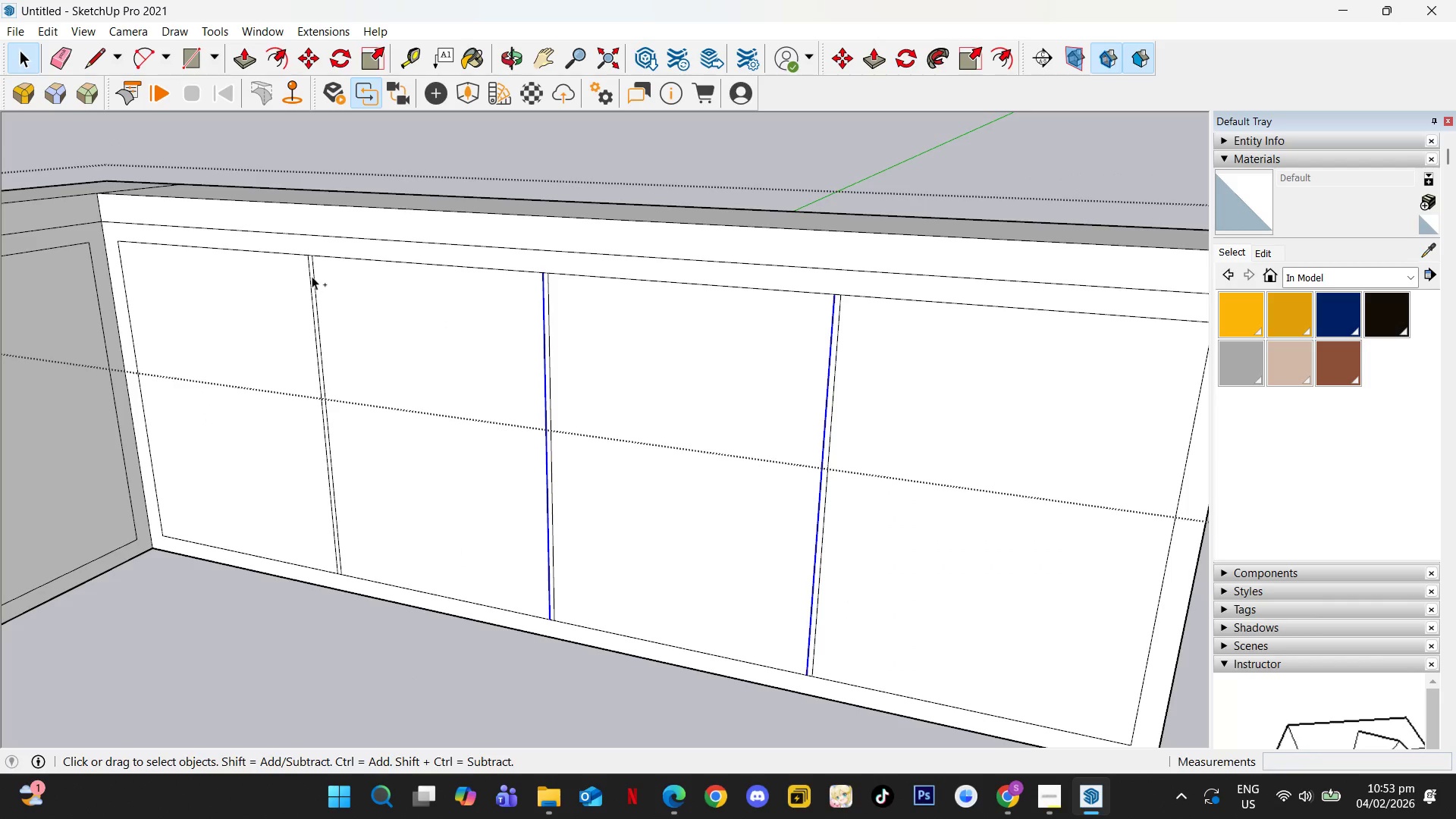 
hold_key(key=ControlLeft, duration=0.53)
left_click([307, 272])
 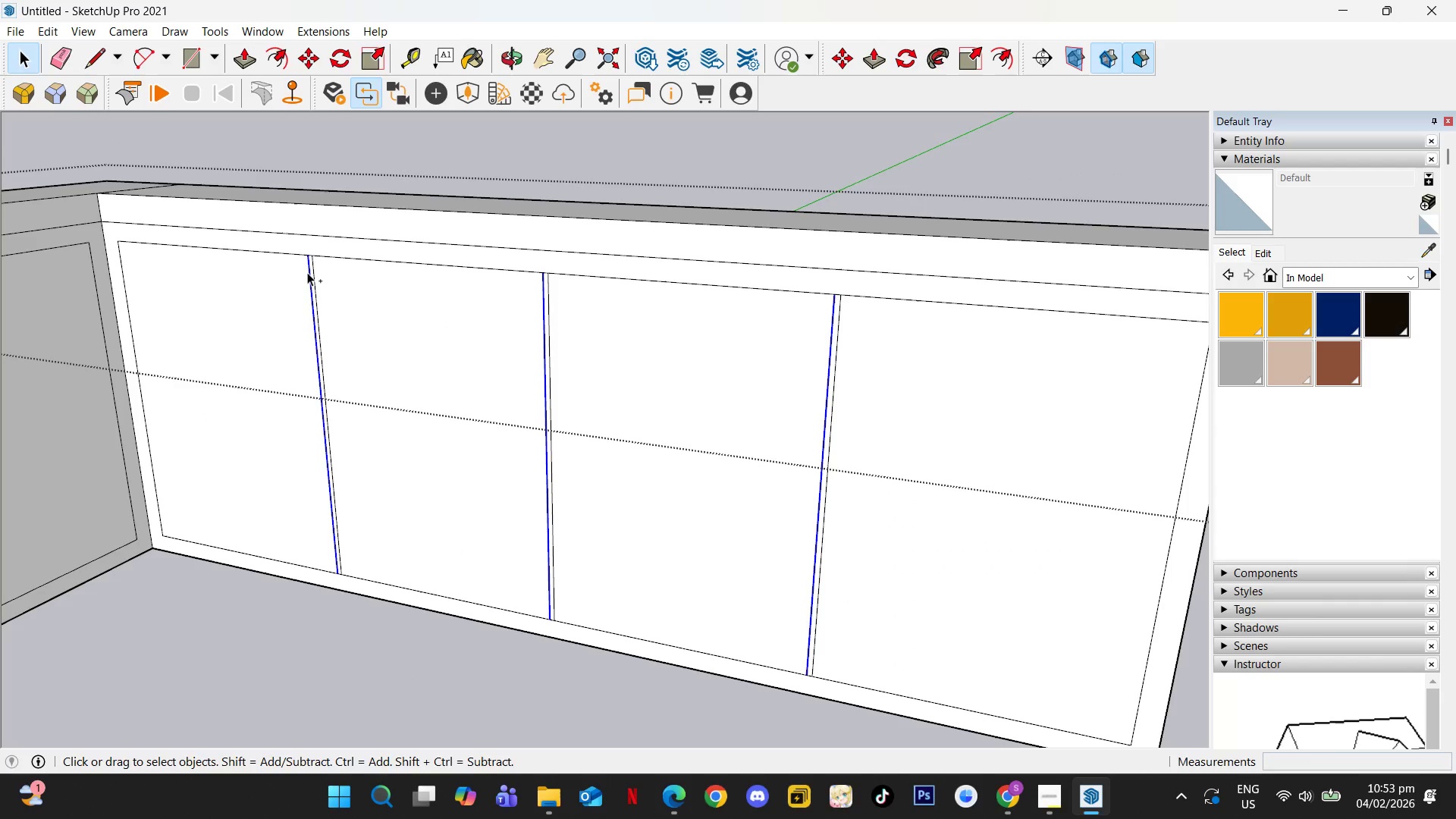 
hold_key(key=ControlLeft, duration=1.74)
hold_key(key=ControlLeft, duration=0.97)
scroll: coordinate [300, 257], scroll_direction: up, amount: 5.0
 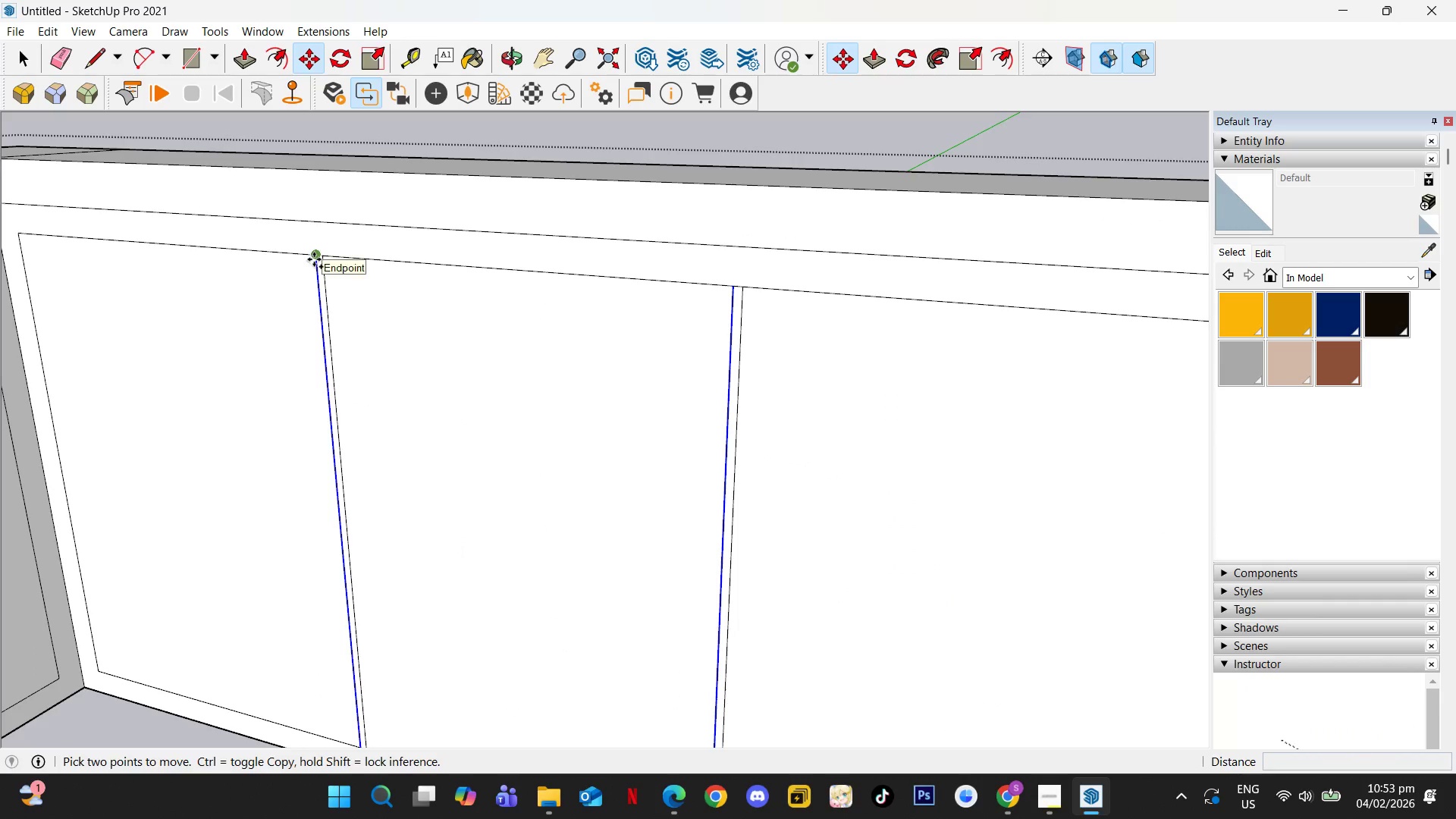 
left_click([314, 259])
 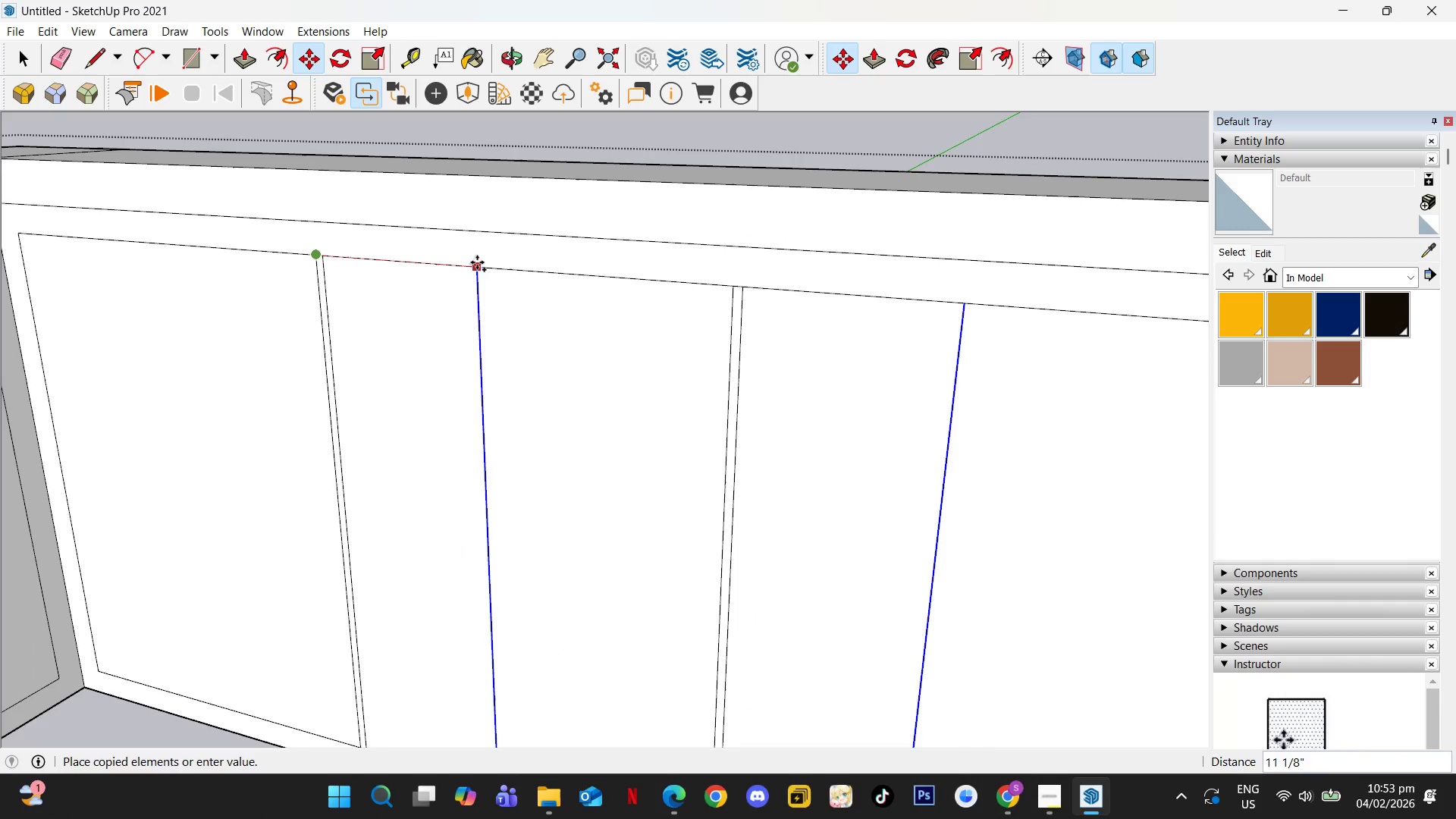 
key(ArrowLeft)
 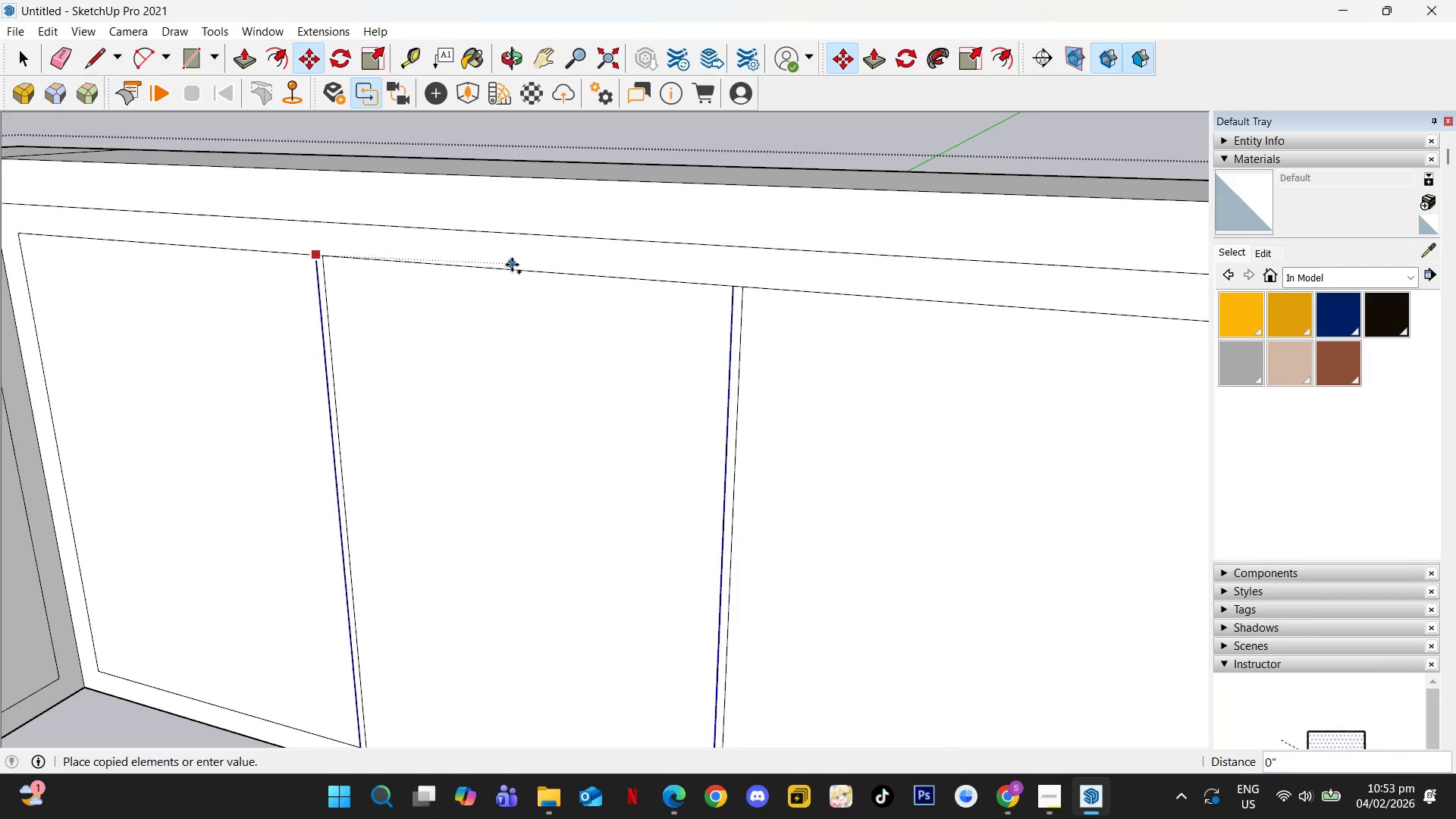 
key(ArrowRight)
 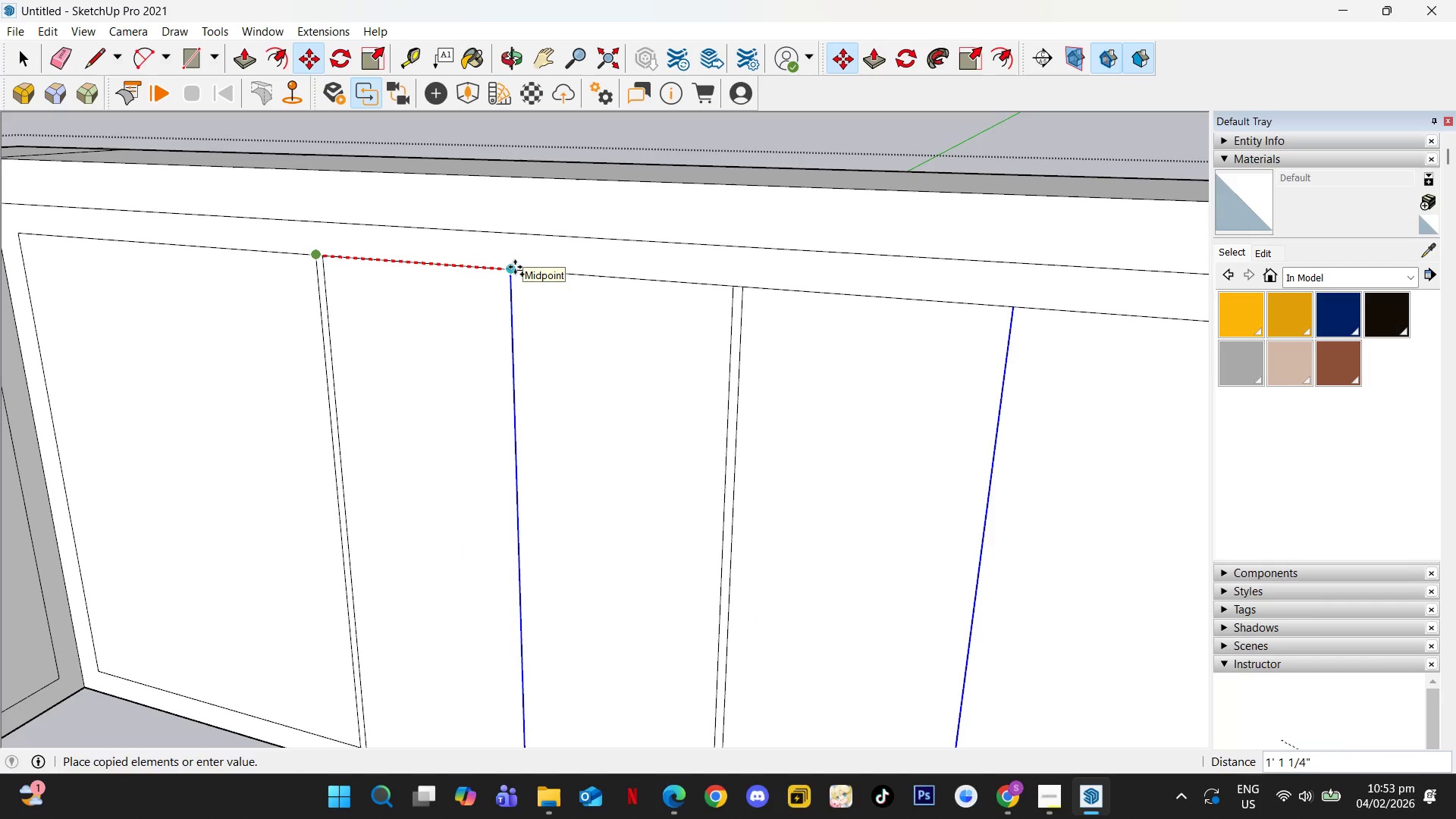 
key(Numpad1)
 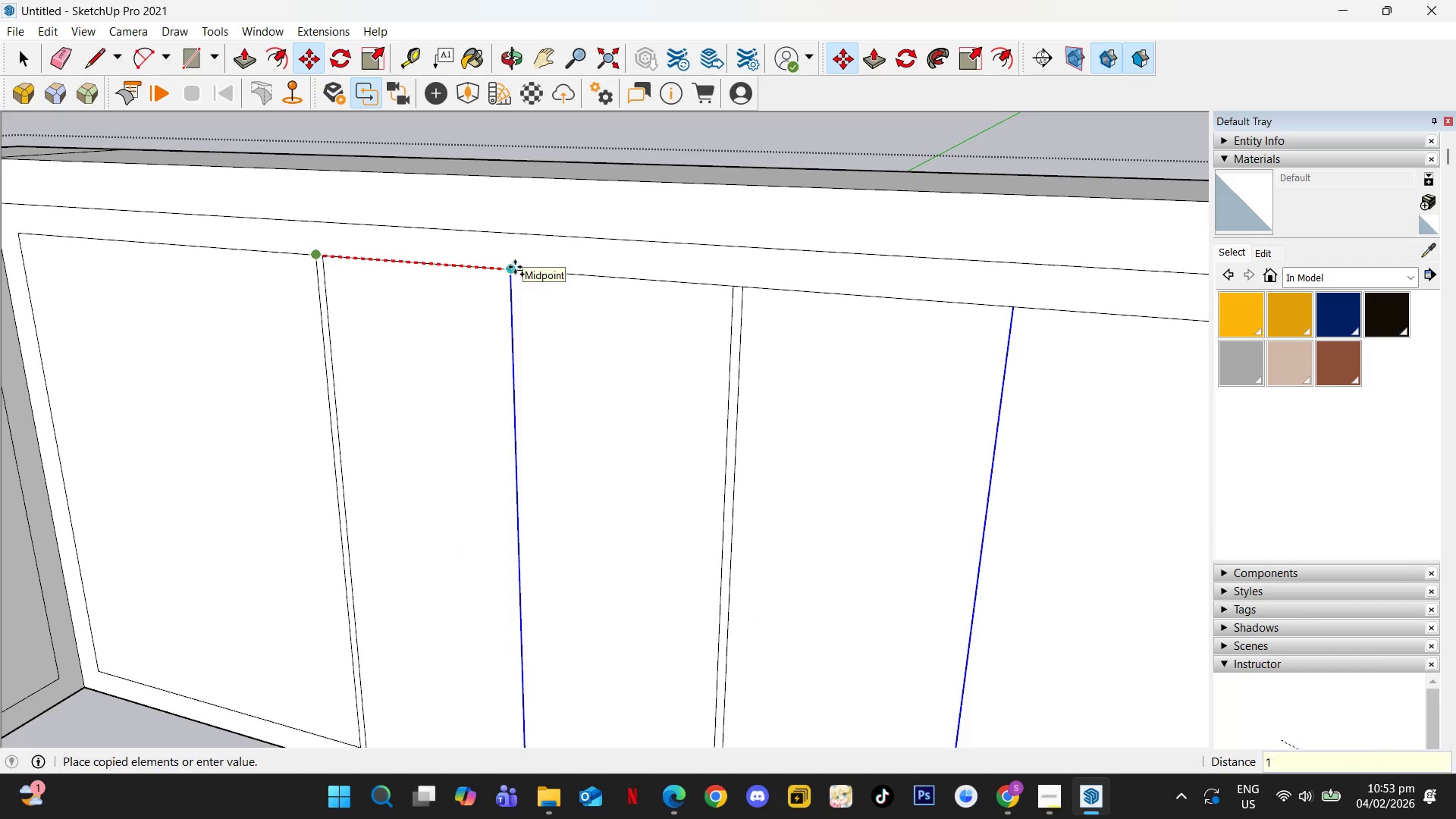 
key(NumpadEnter)
 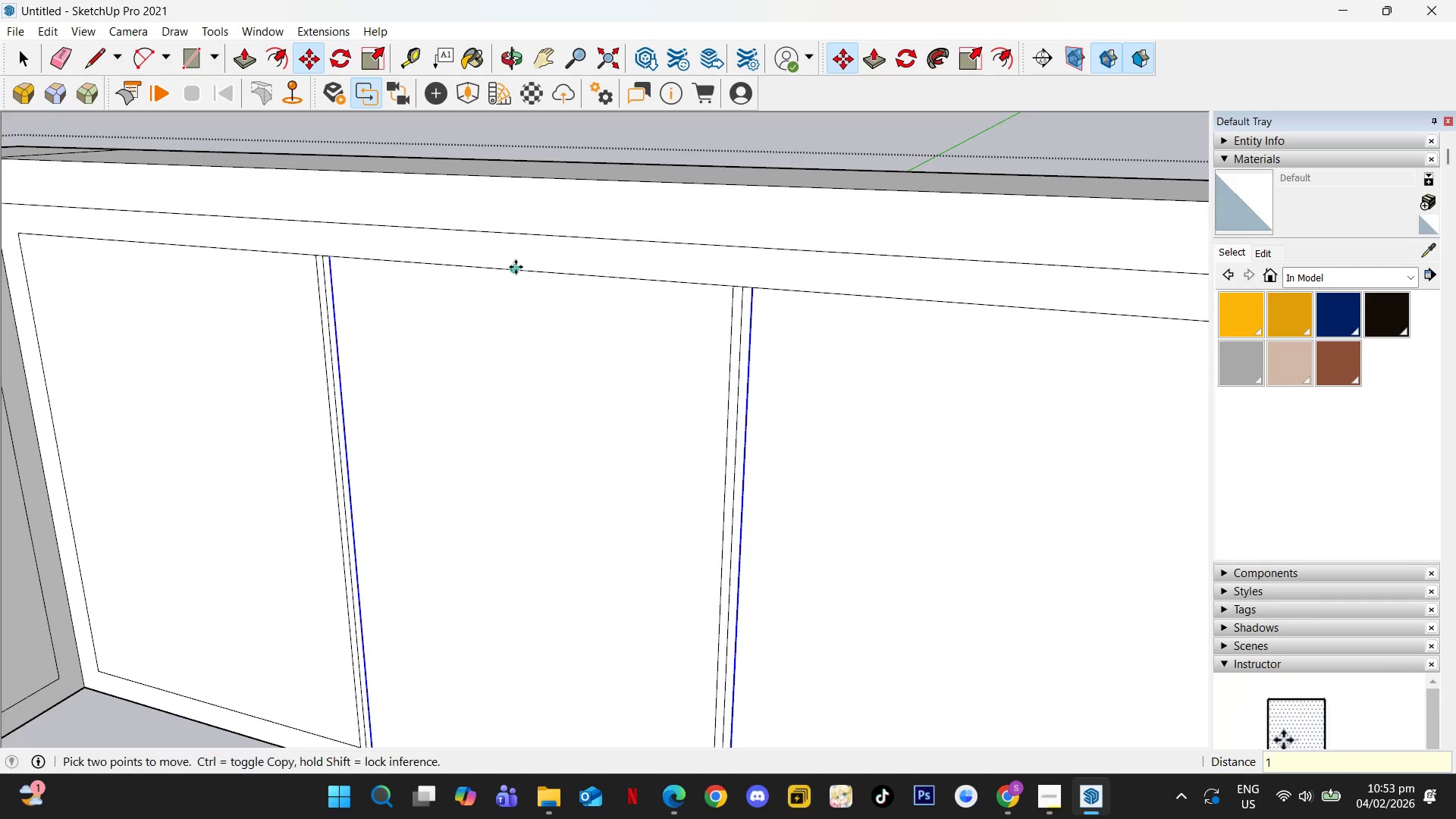 
scroll: coordinate [436, 412], scroll_direction: down, amount: 7.0
 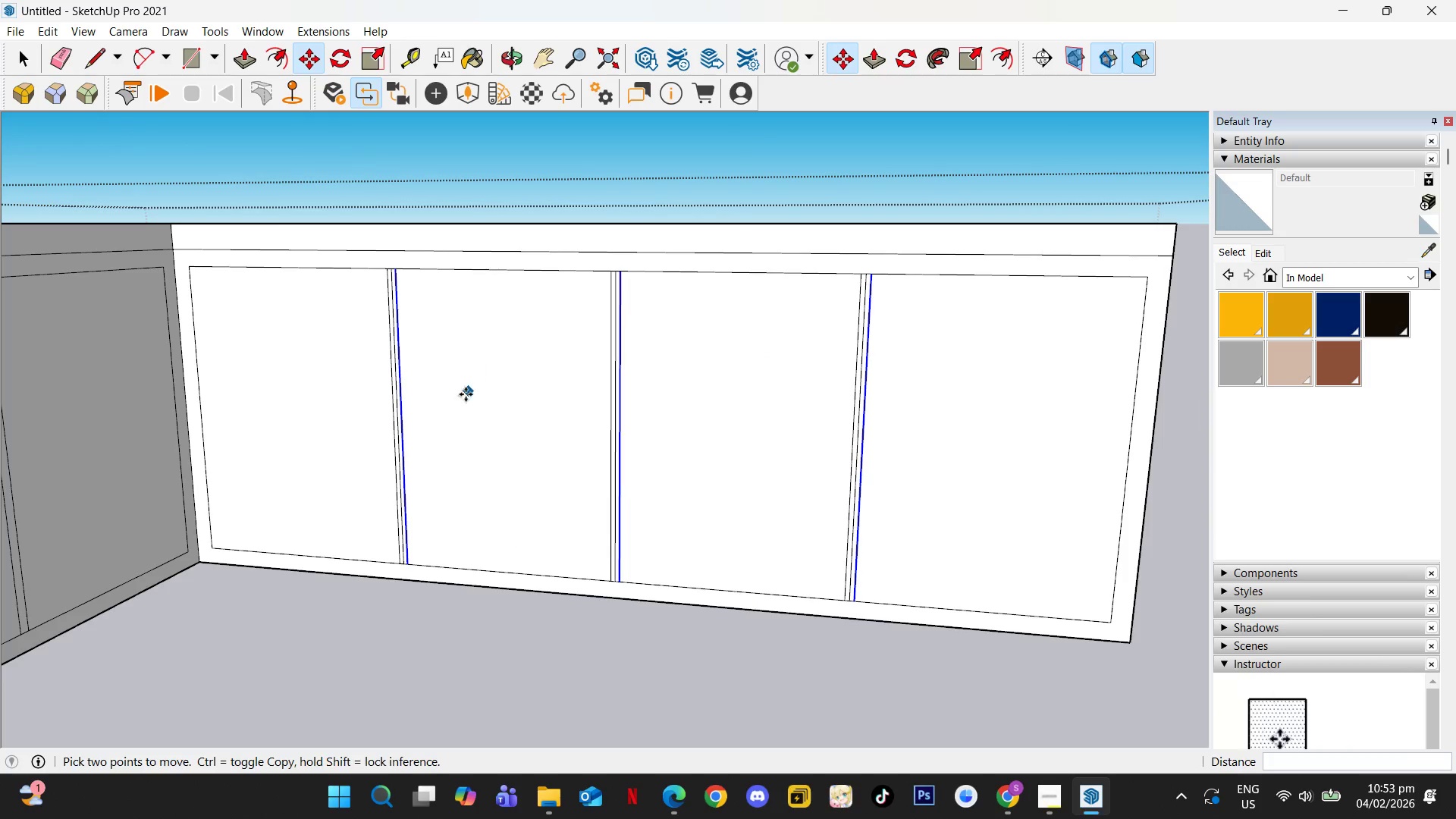 
key(E)
 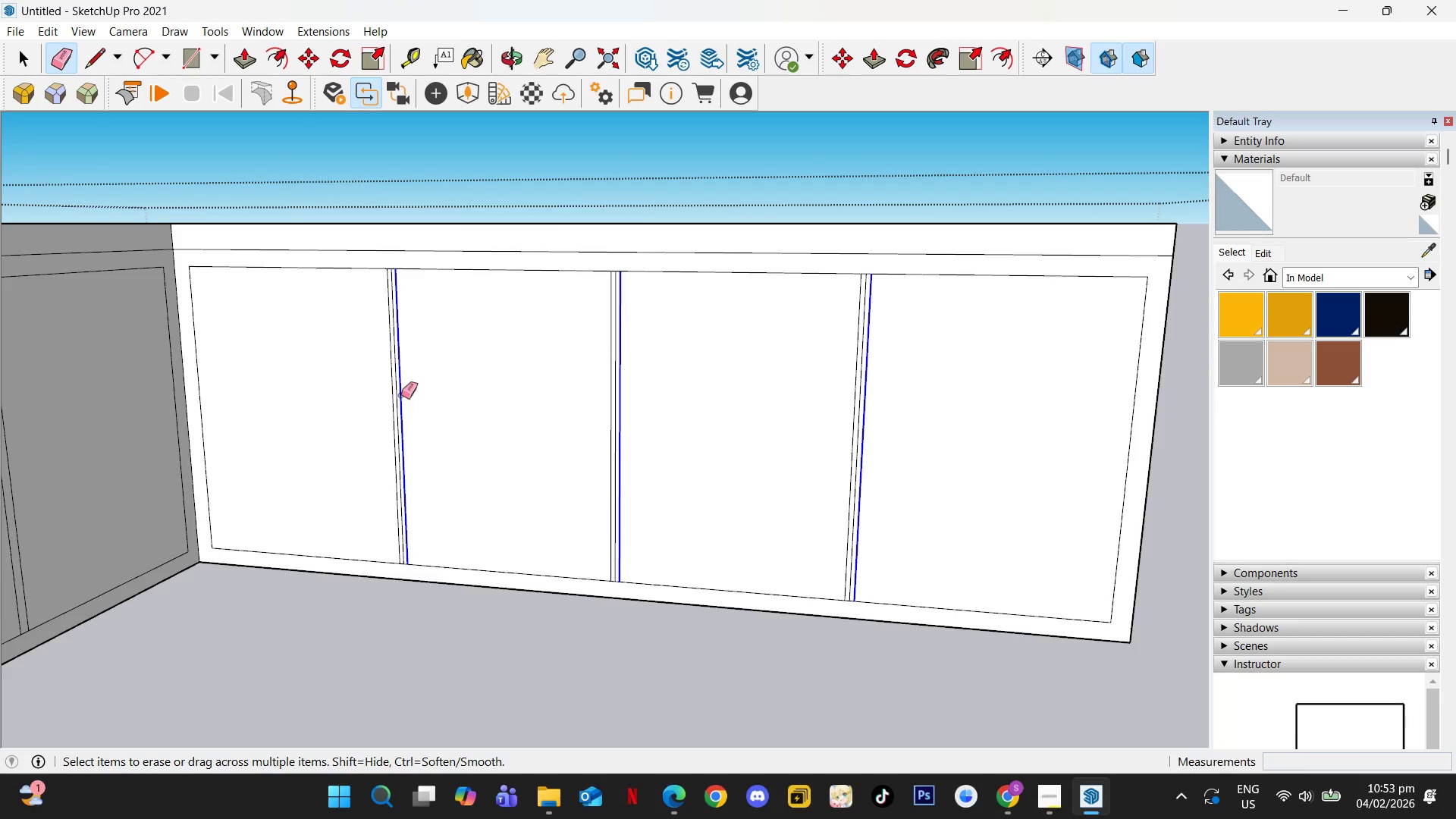 
scroll: coordinate [397, 375], scroll_direction: up, amount: 2.0
 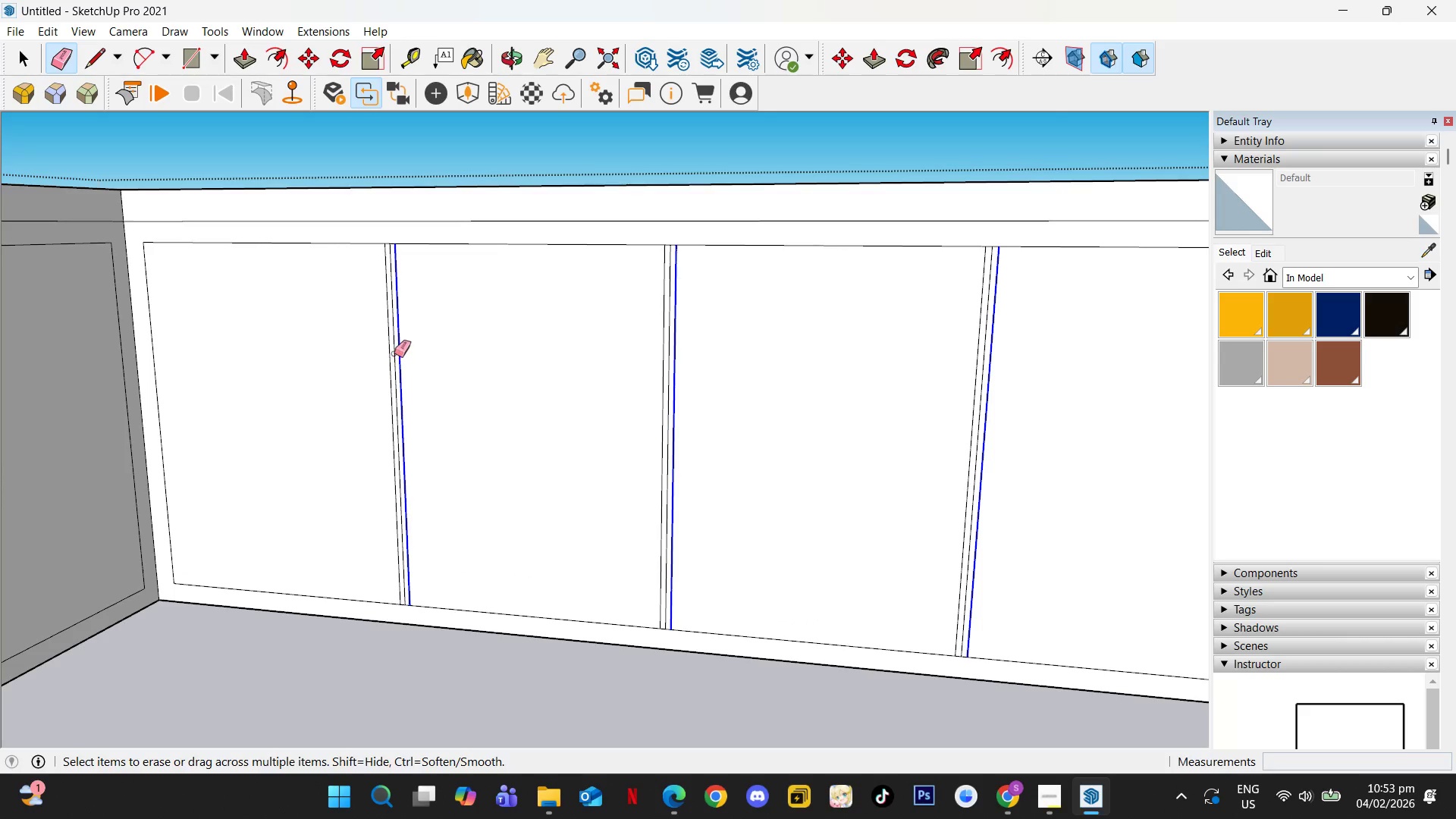 
left_click([394, 353])
 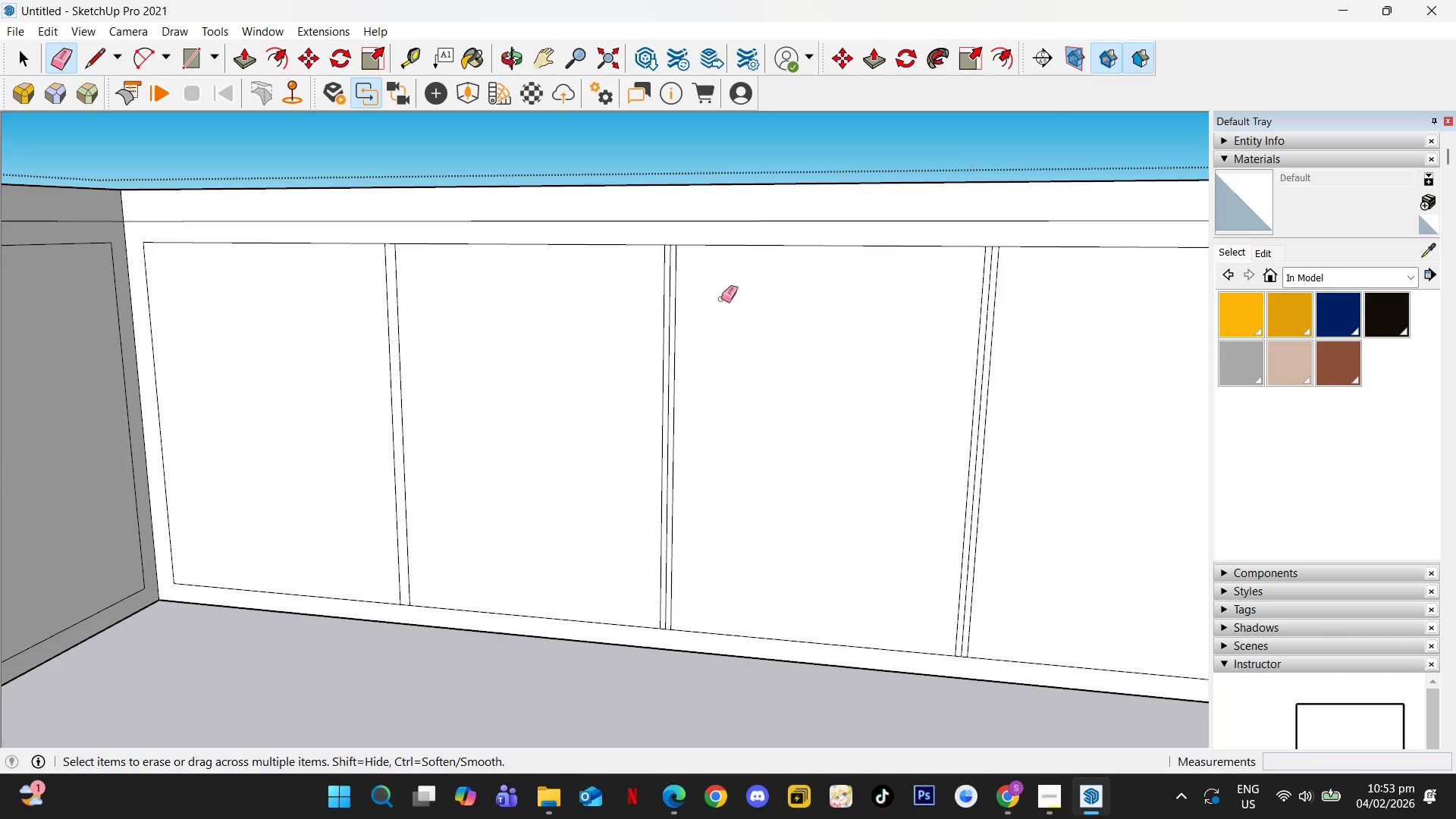 
scroll: coordinate [682, 255], scroll_direction: up, amount: 2.0
 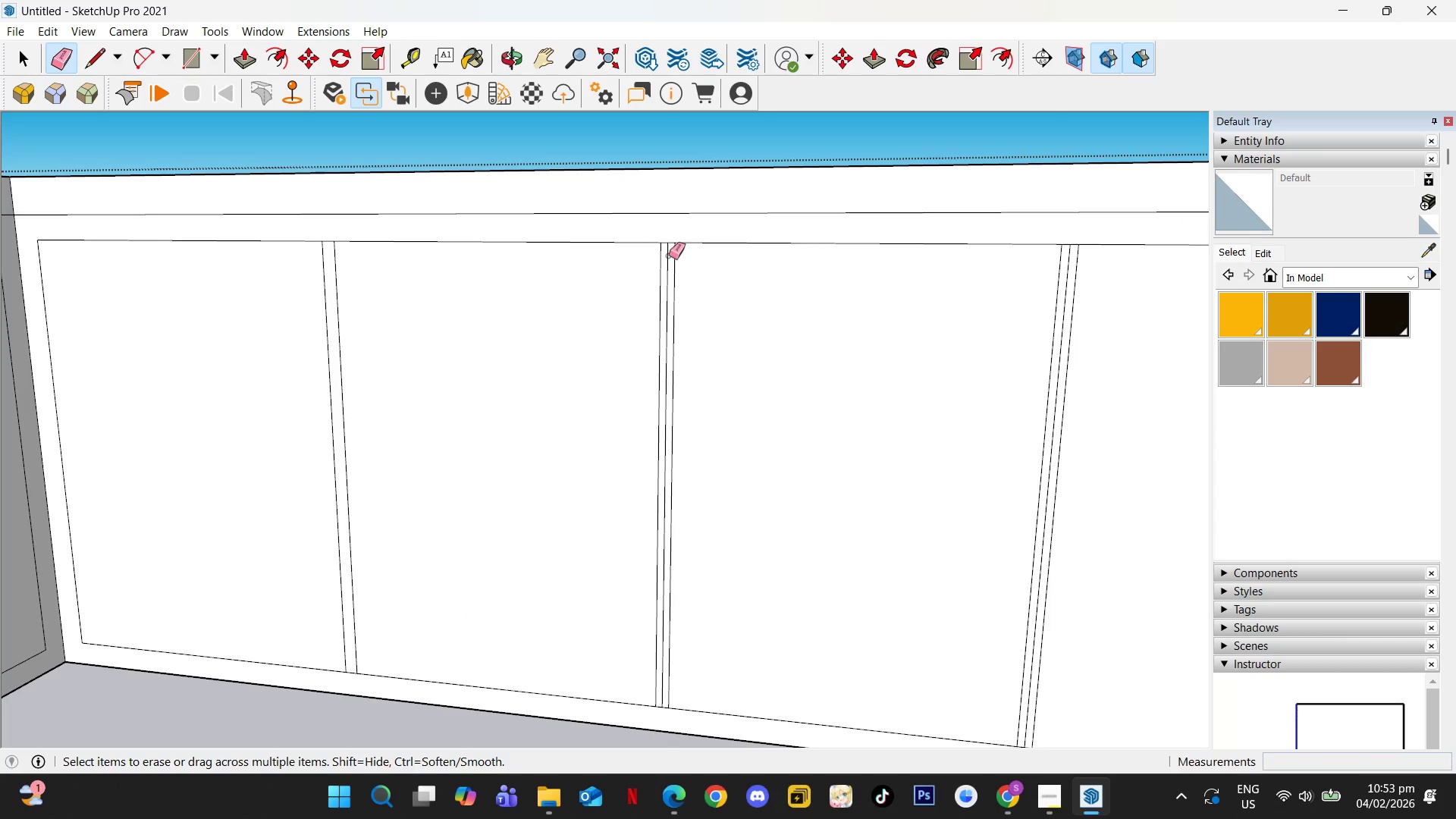 
left_click([667, 255])
 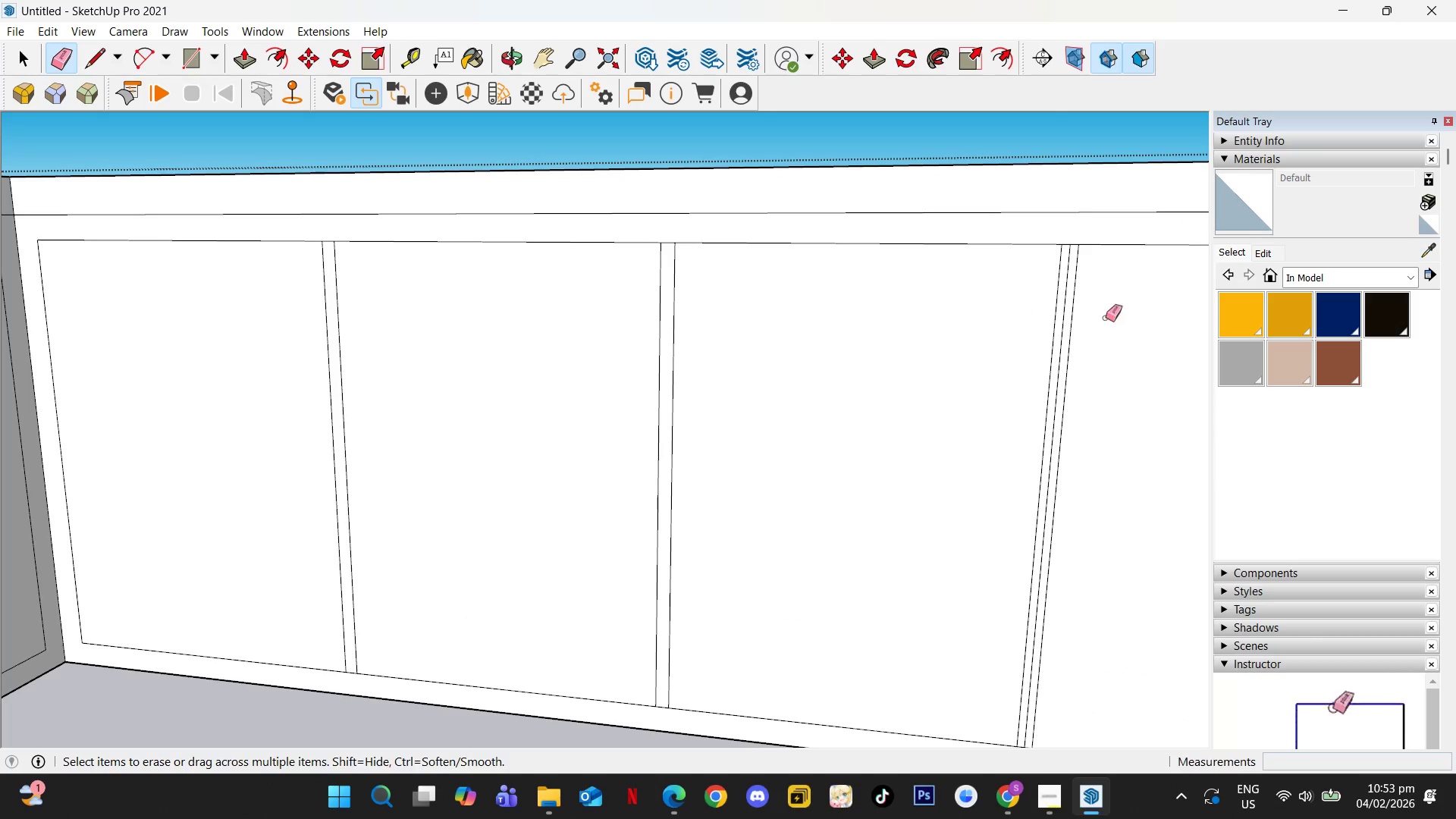 
scroll: coordinate [1085, 271], scroll_direction: up, amount: 1.0
 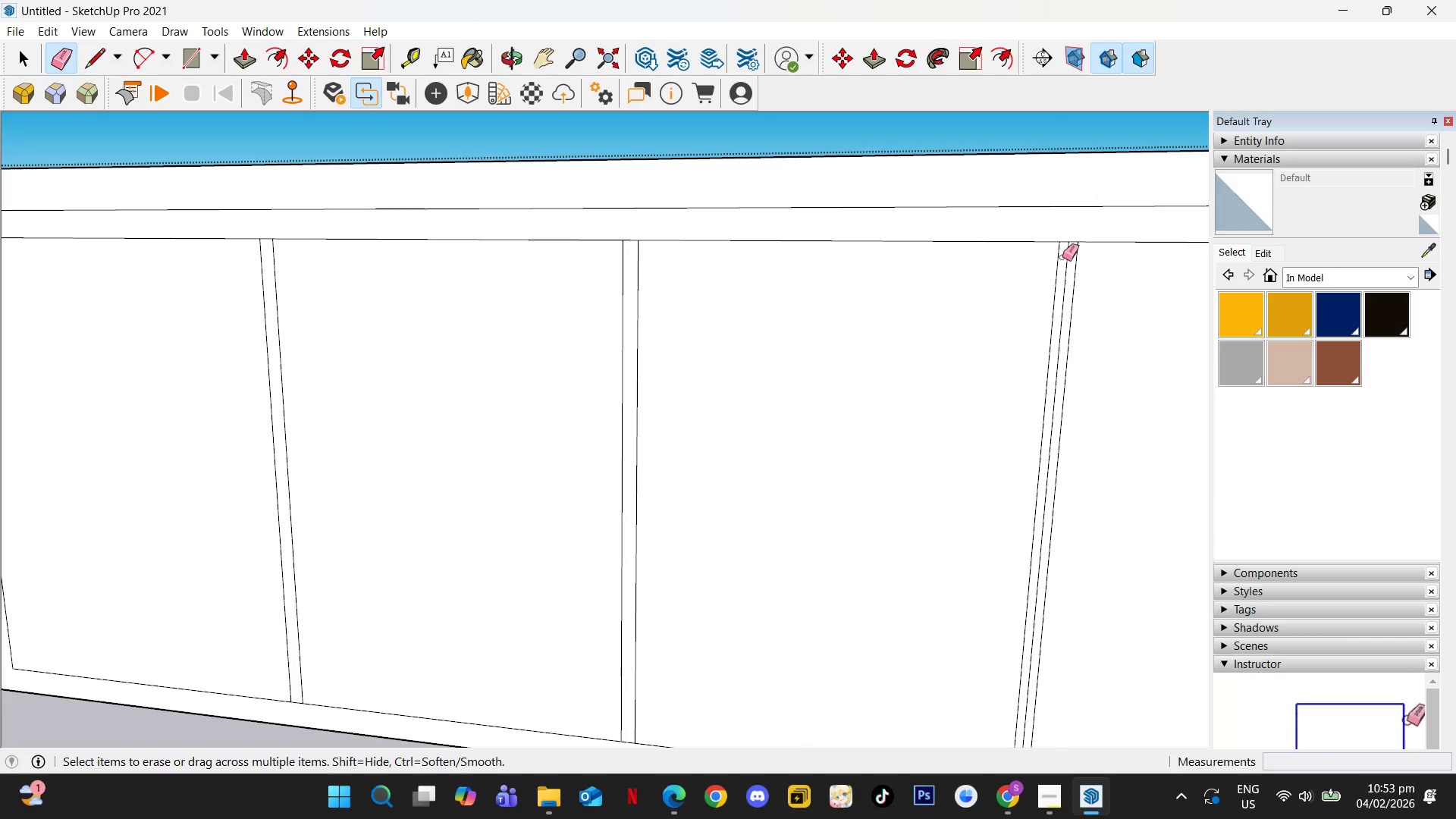 
left_click([1064, 257])
 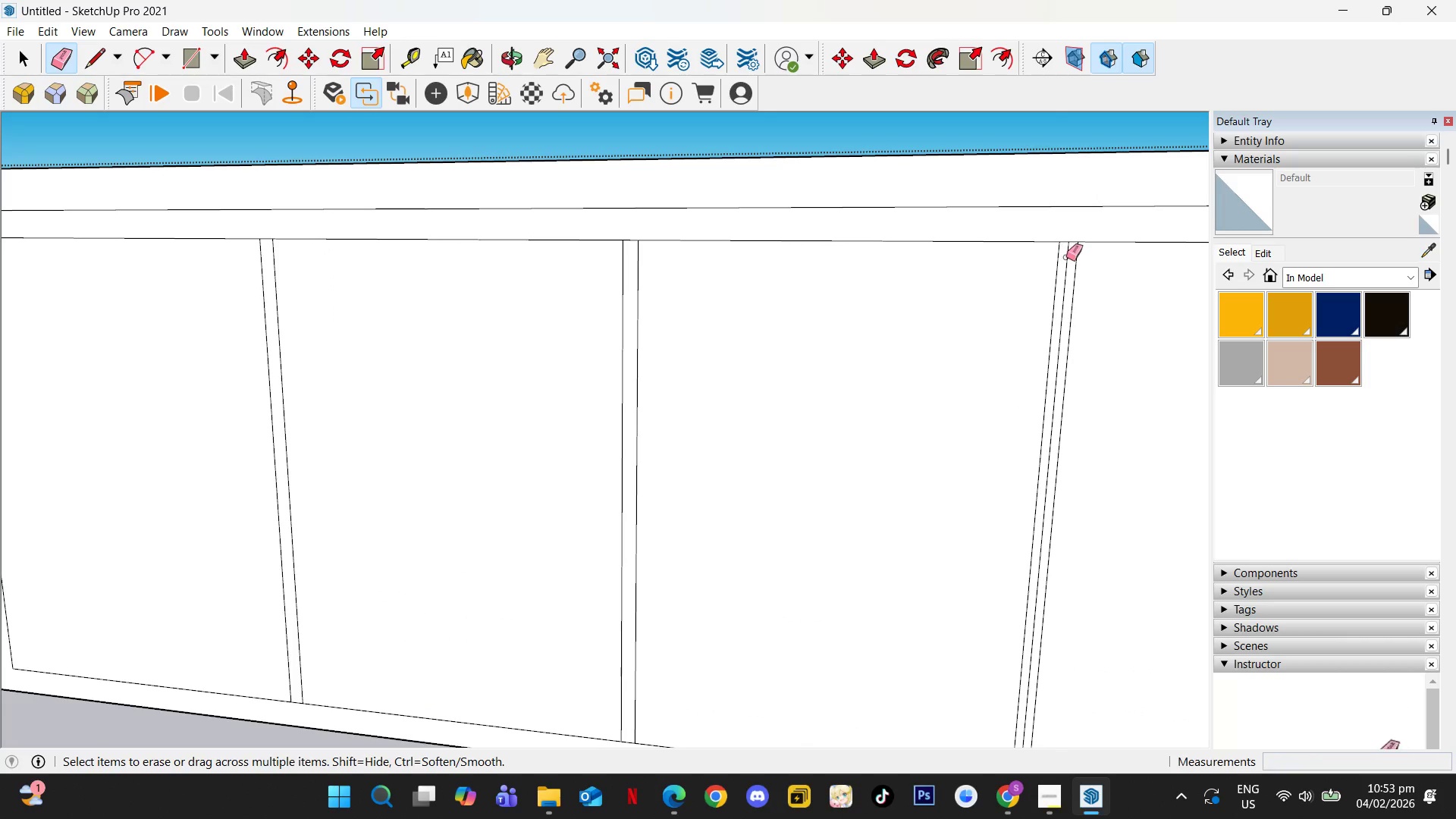 
left_click([1066, 257])
 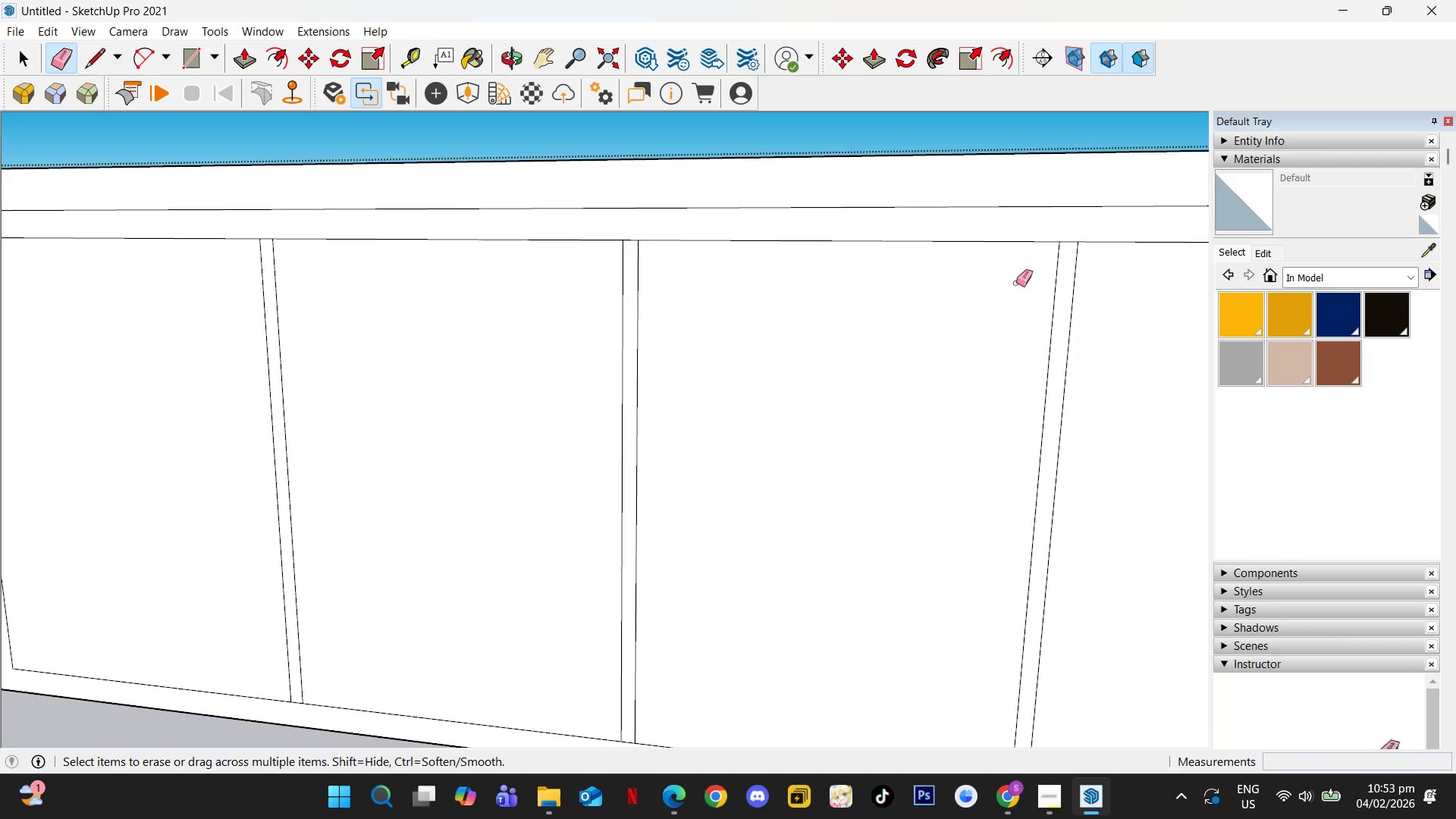 
hold_key(key=ShiftLeft, duration=0.36)
 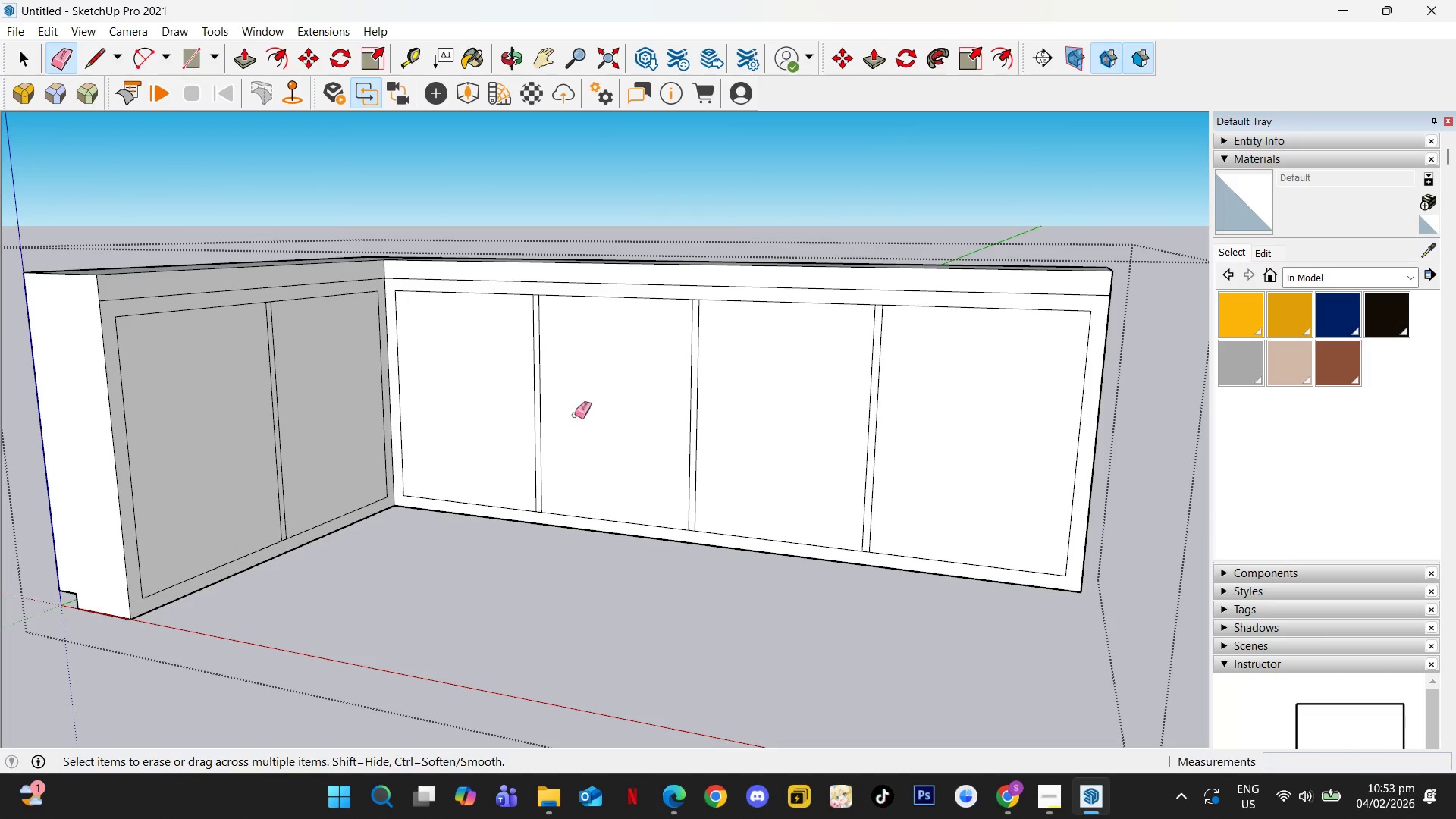 
scroll: coordinate [846, 391], scroll_direction: down, amount: 9.0
 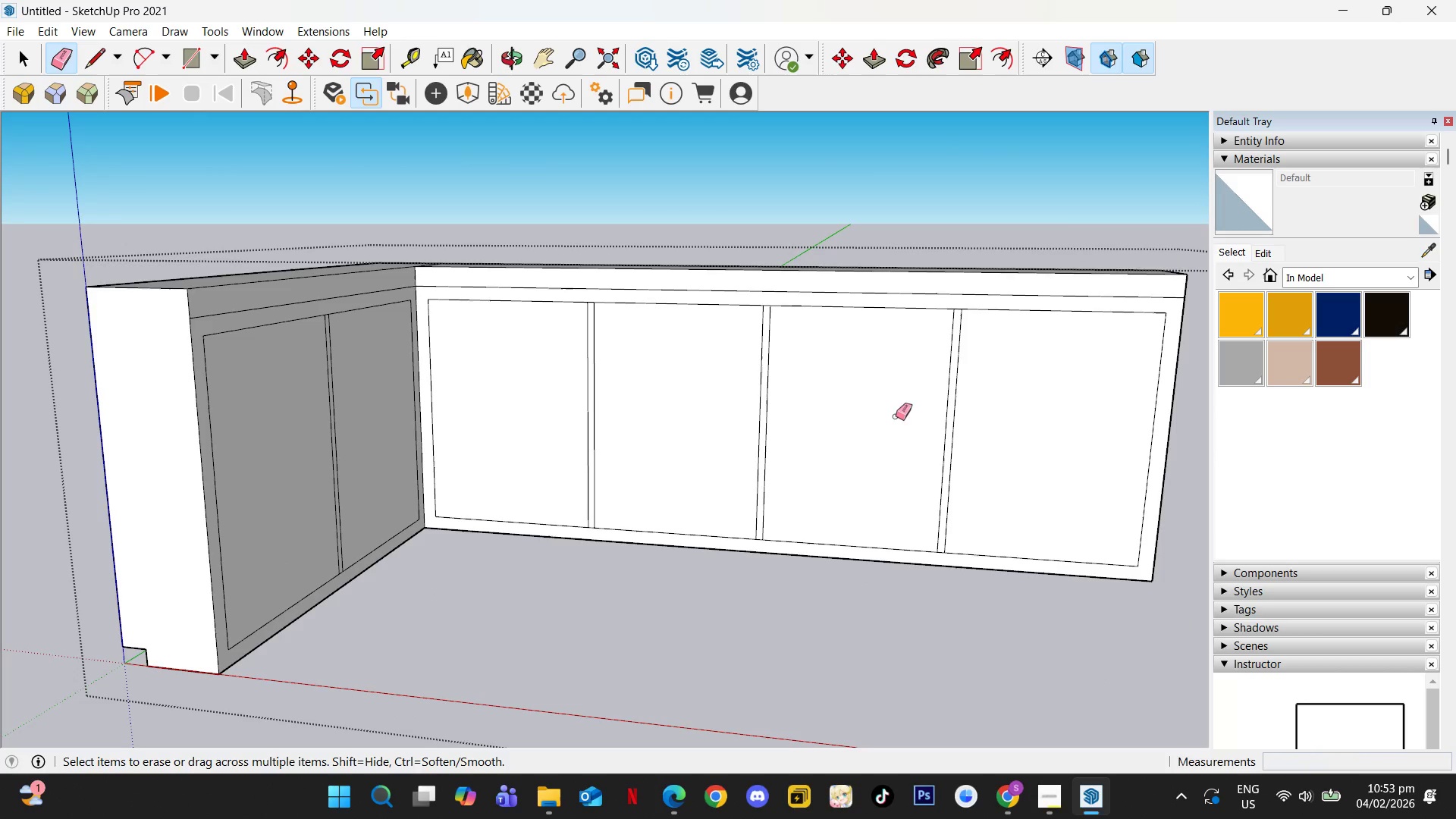 
scroll: coordinate [534, 362], scroll_direction: up, amount: 3.0
 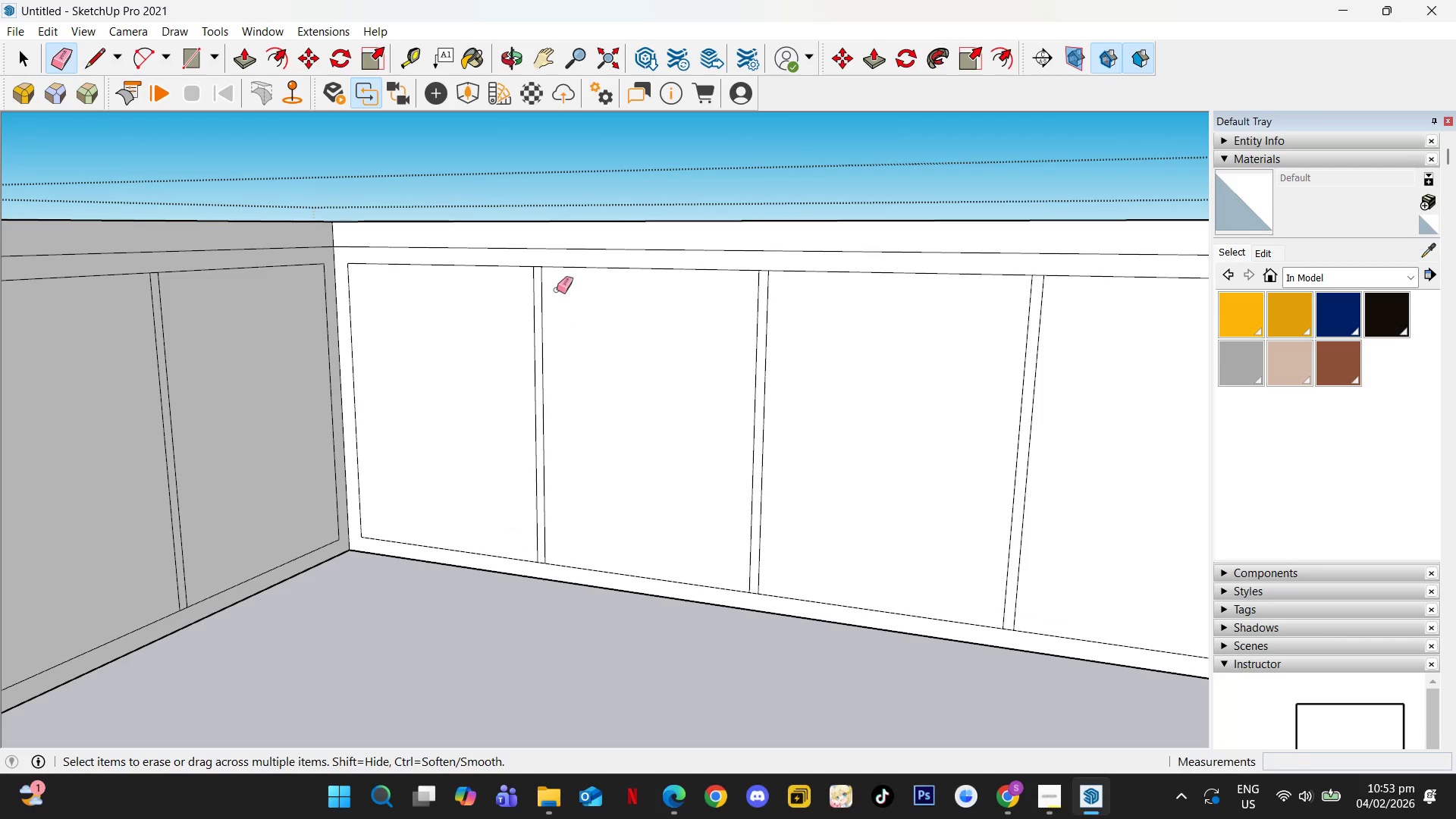 
key(Escape)
 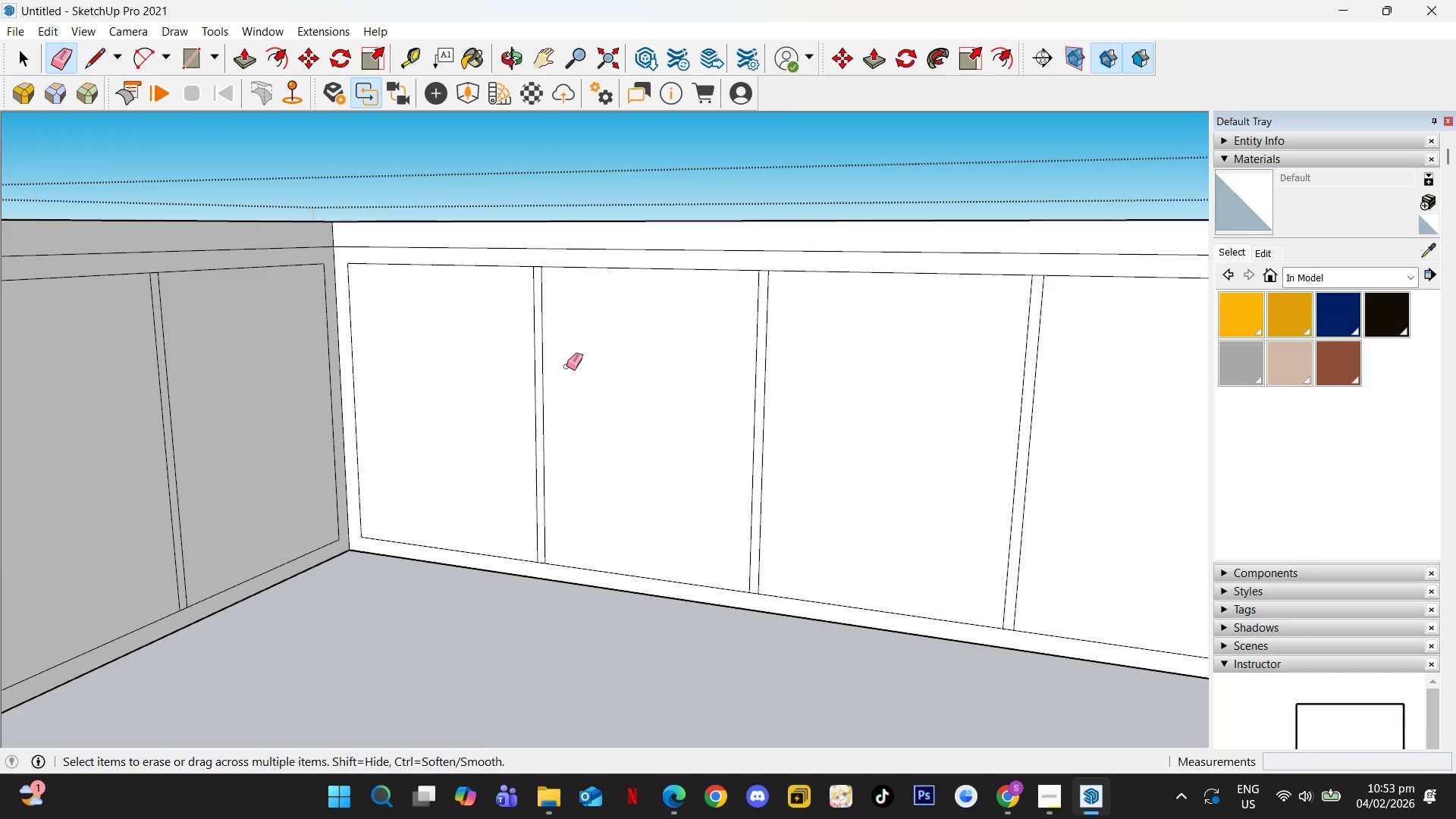 
key(Space)
 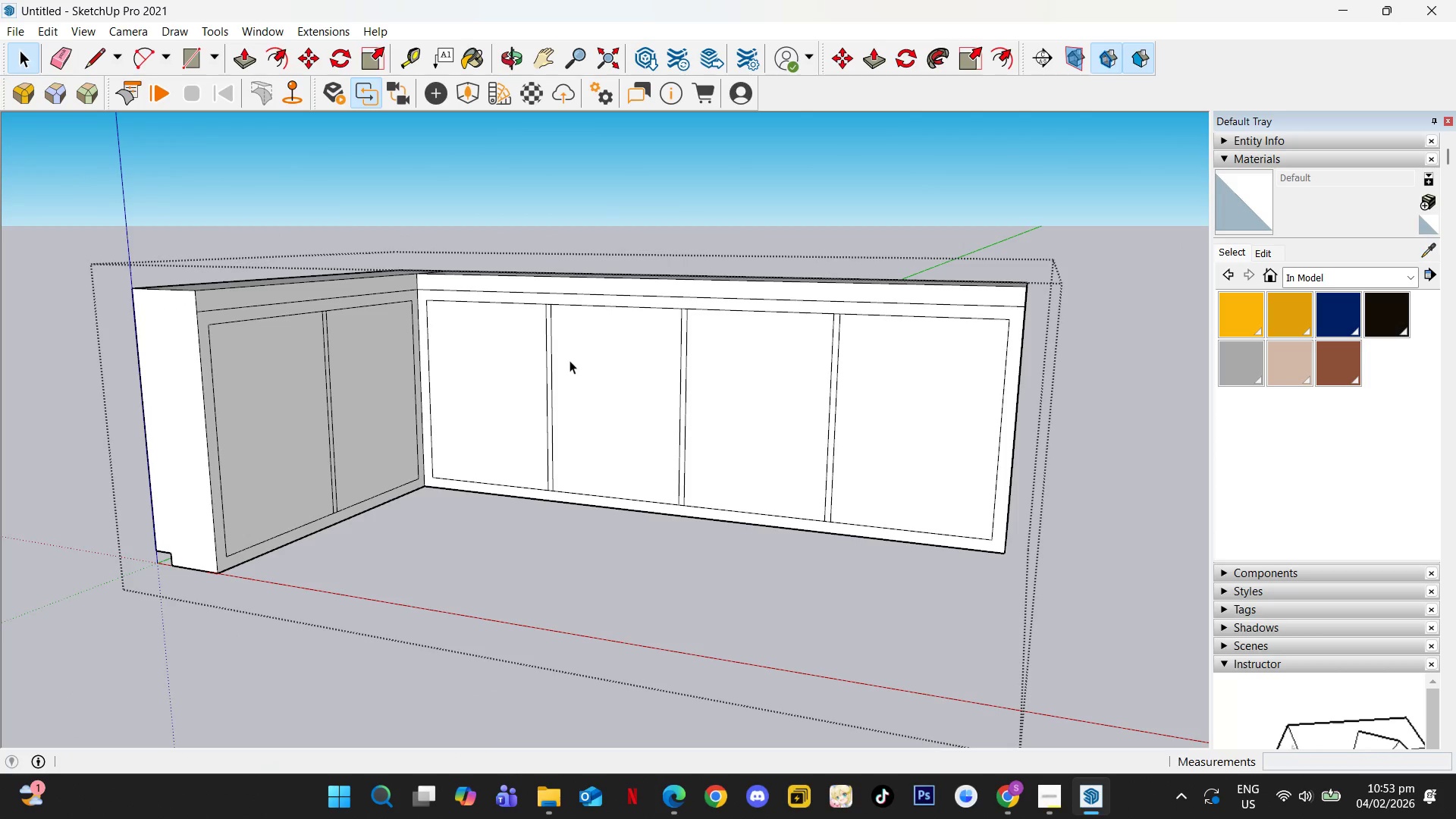 
key(Escape)
 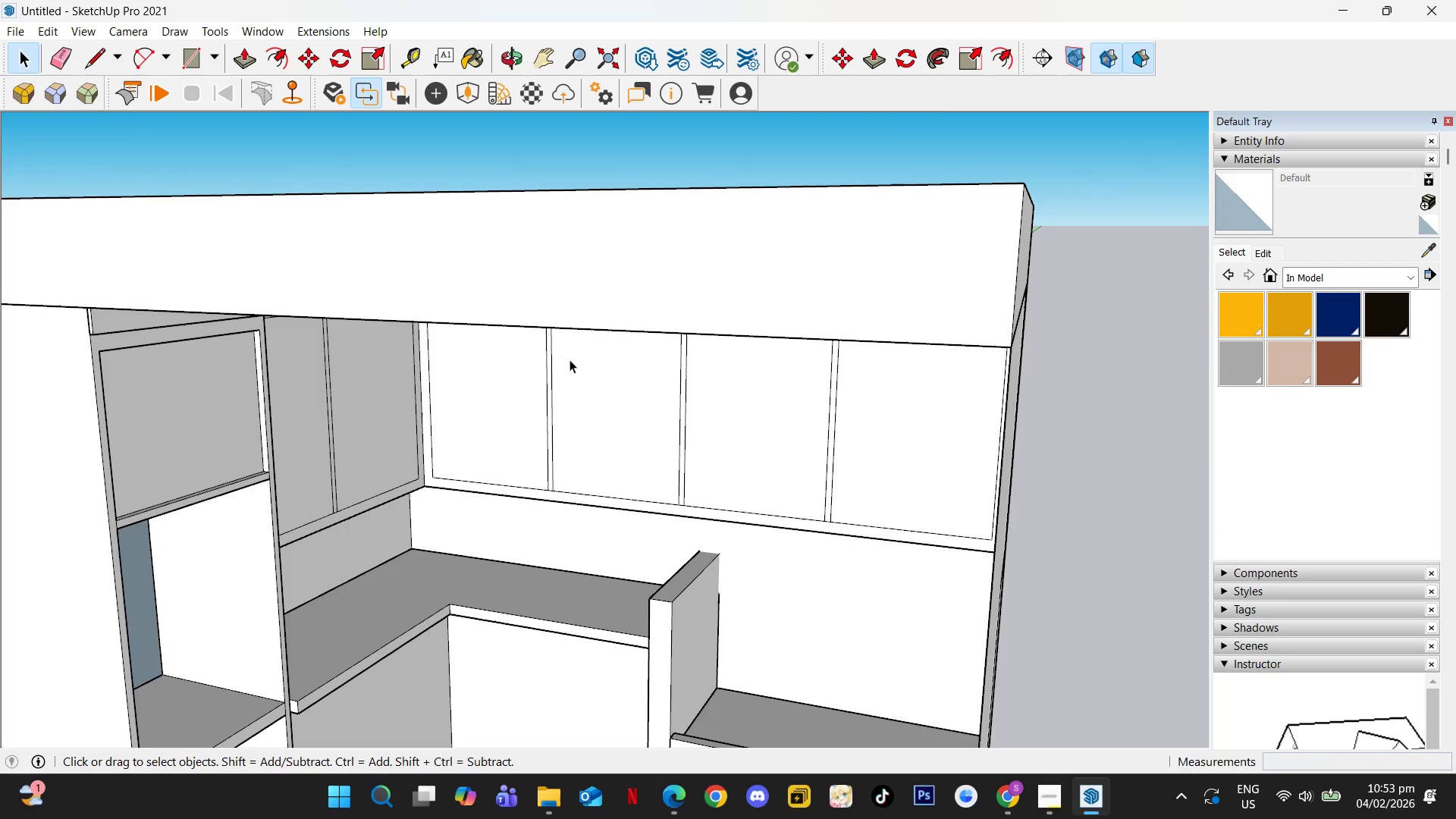 
scroll: coordinate [566, 364], scroll_direction: down, amount: 5.0
 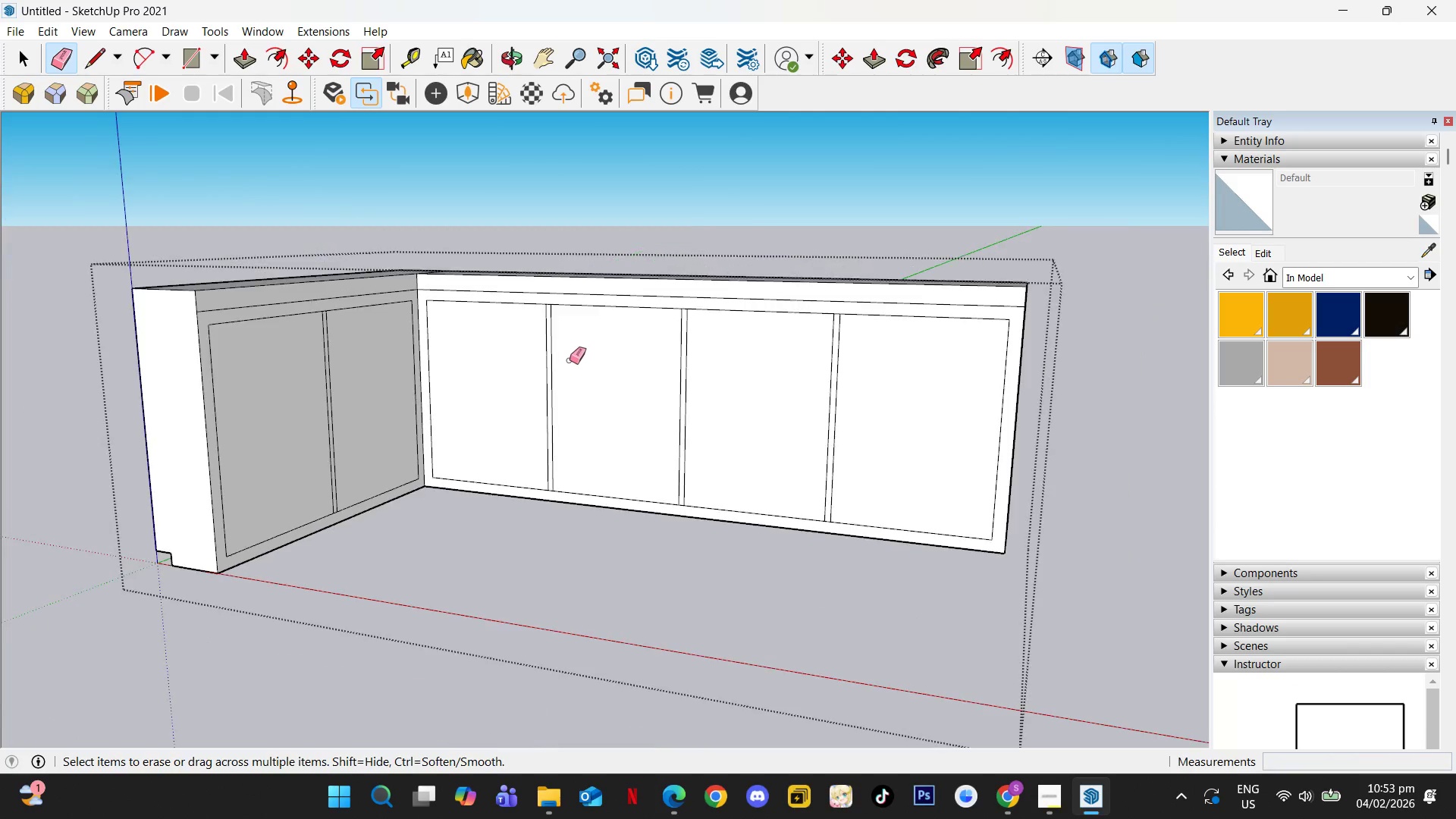 
key(Escape)
 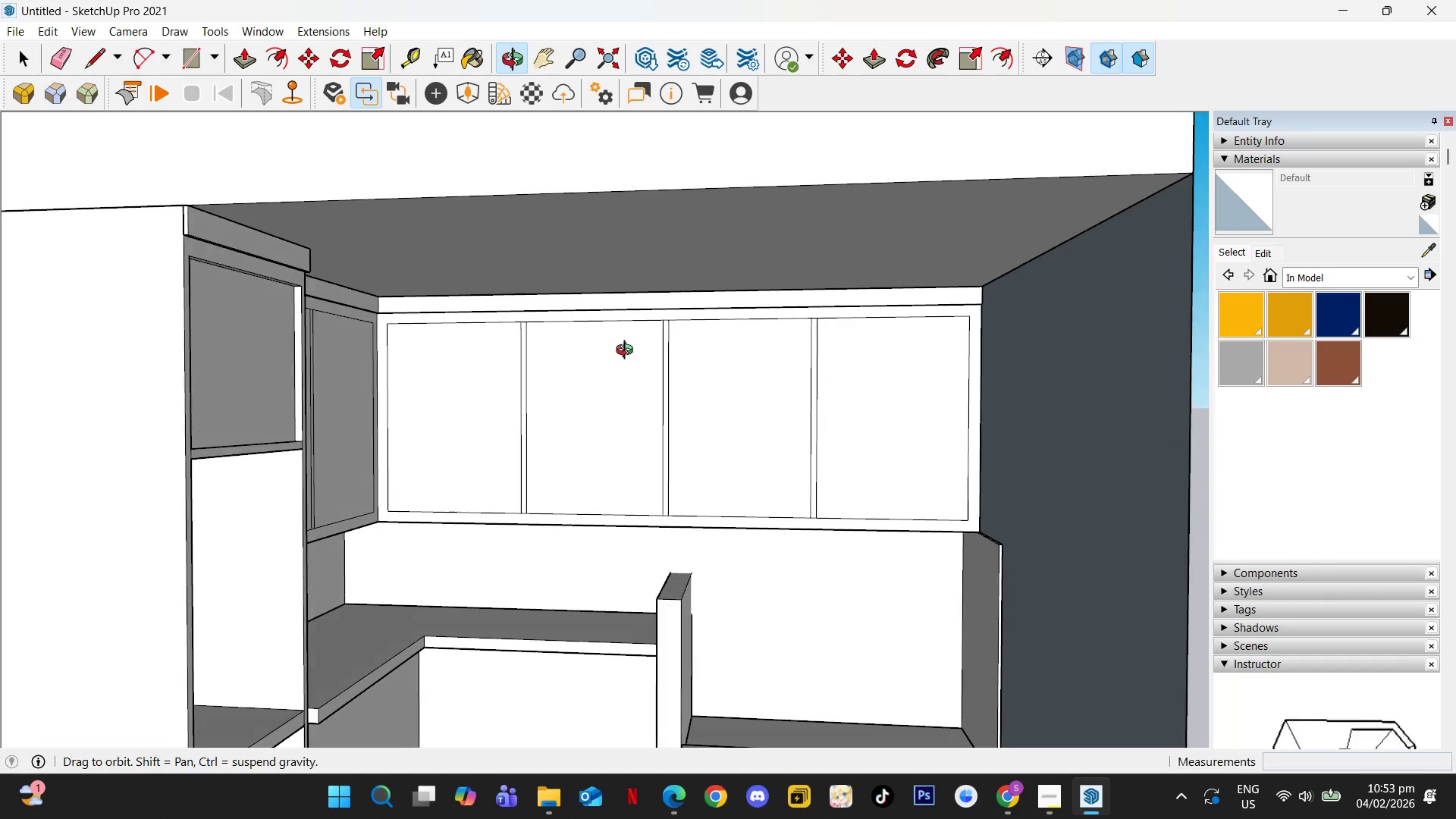 
left_click([497, 428])
 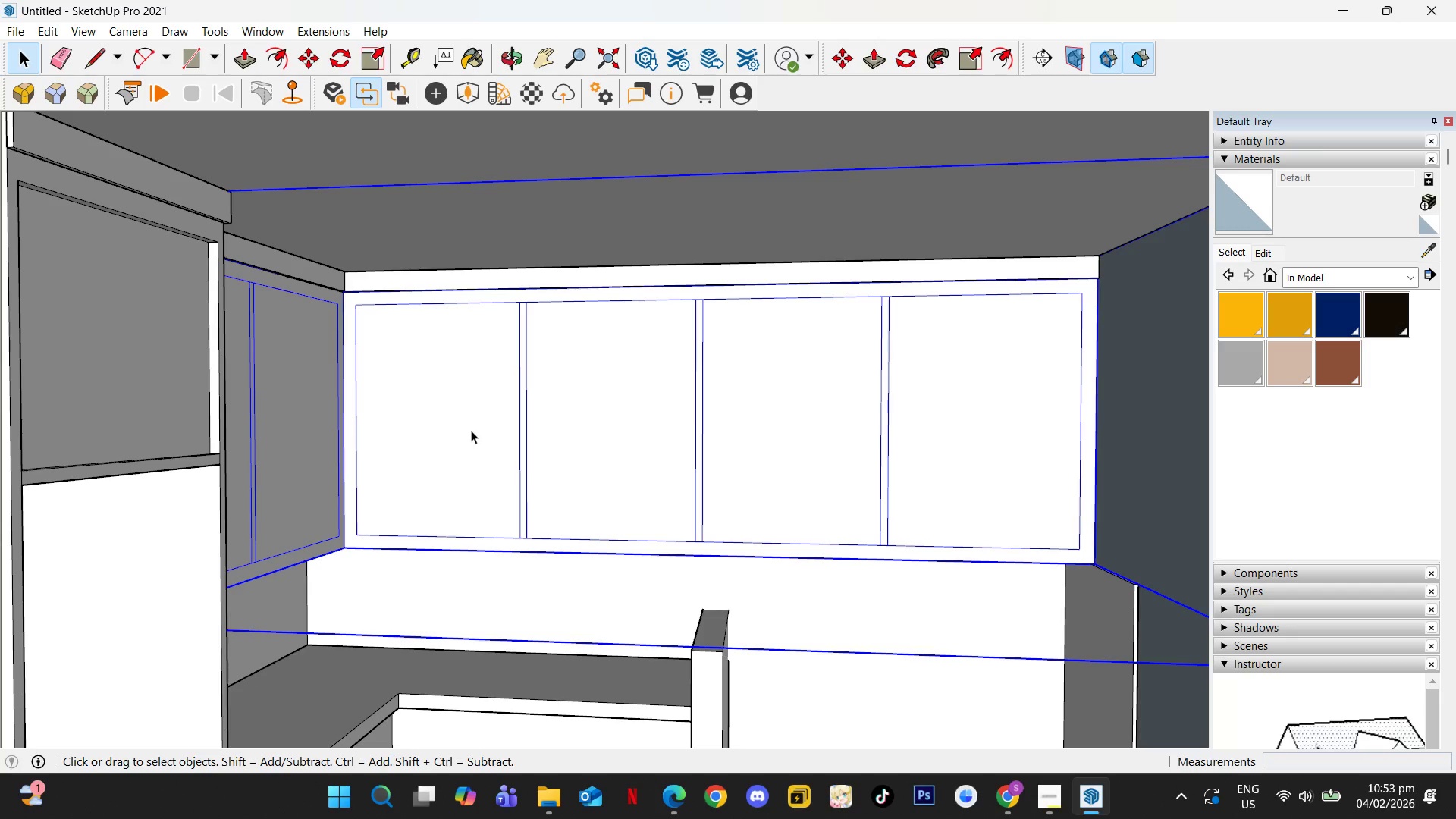 
scroll: coordinate [523, 409], scroll_direction: up, amount: 2.0
 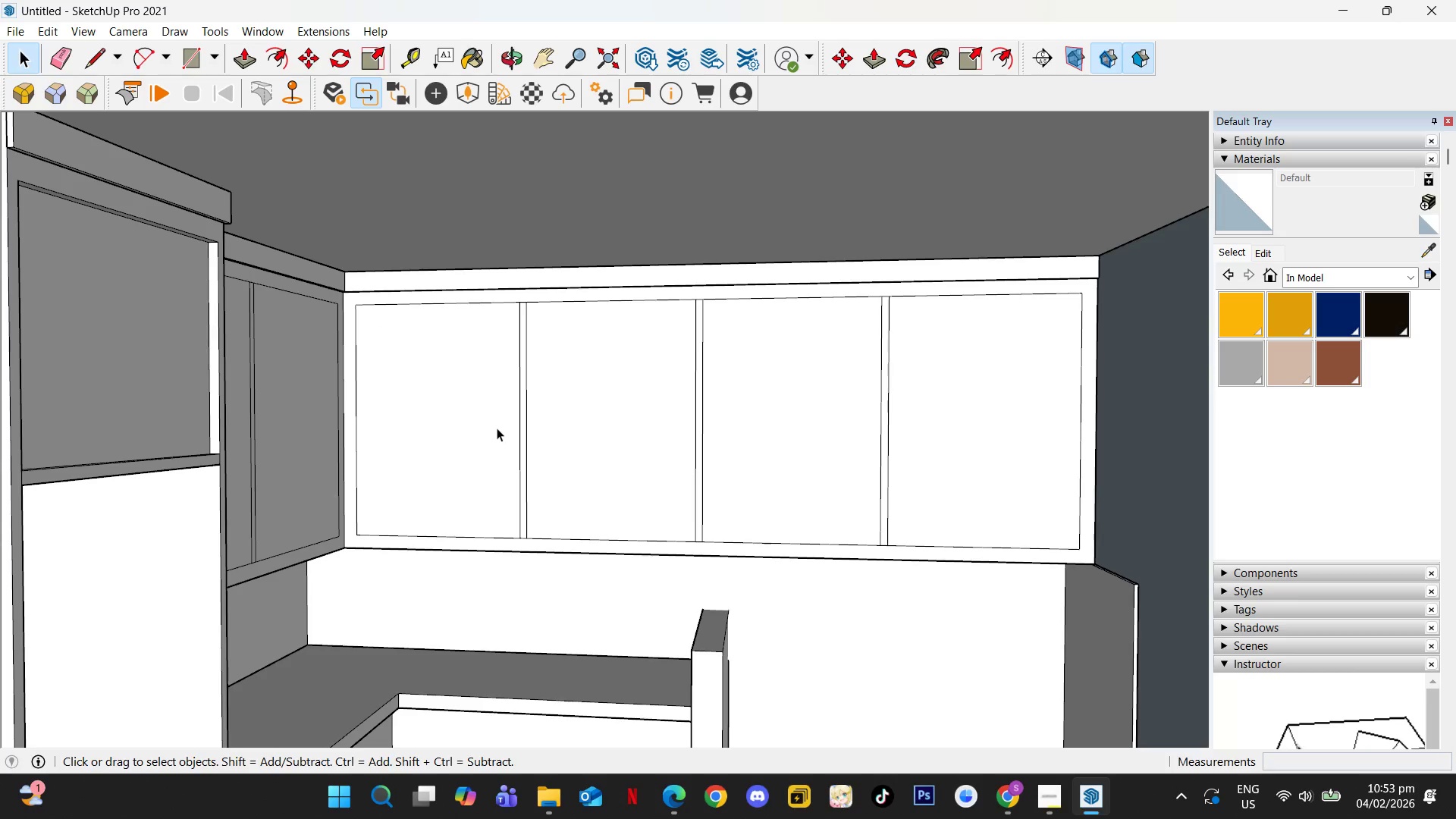 
double_click([471, 430])
 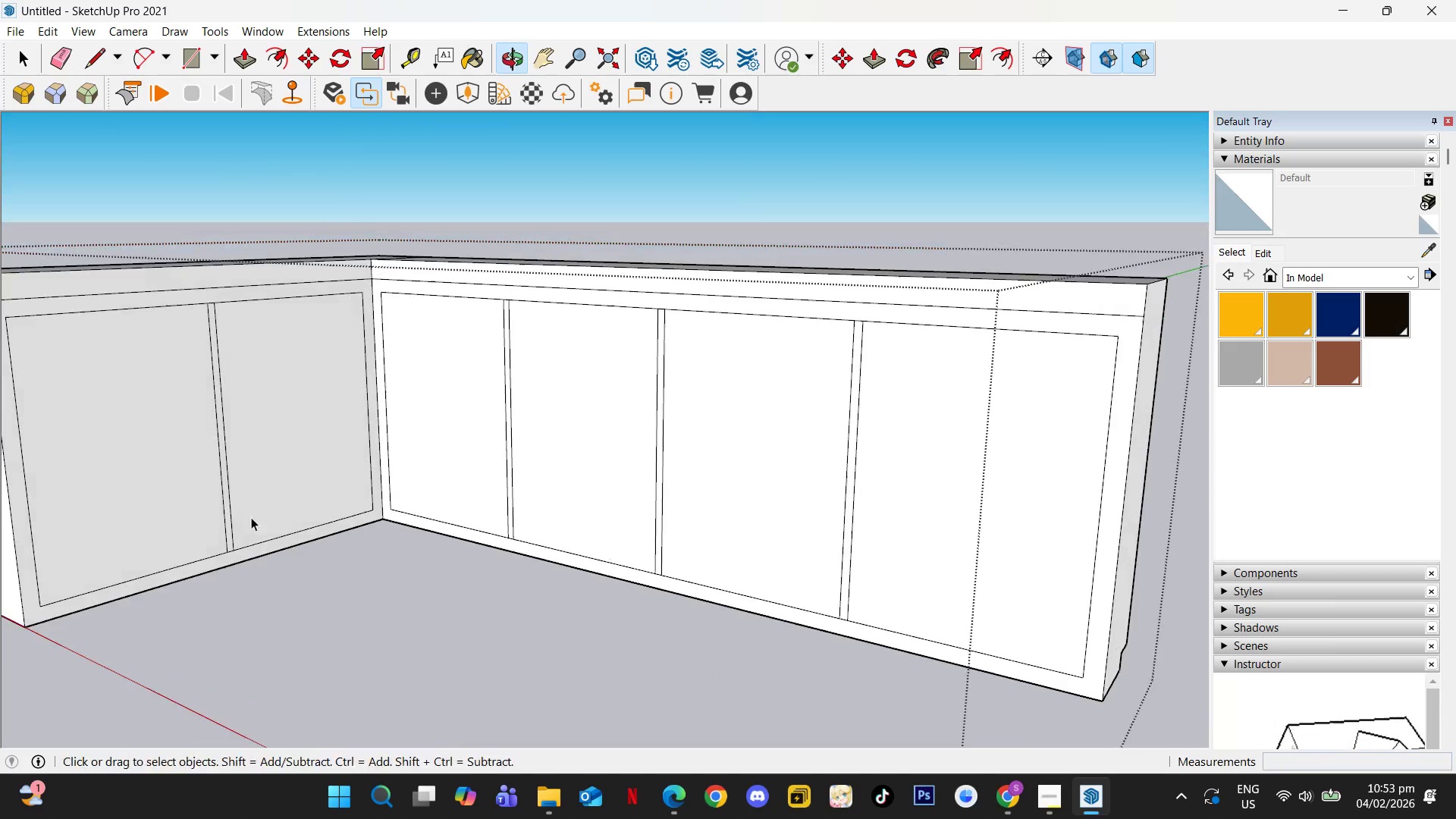 
left_click([164, 476])
 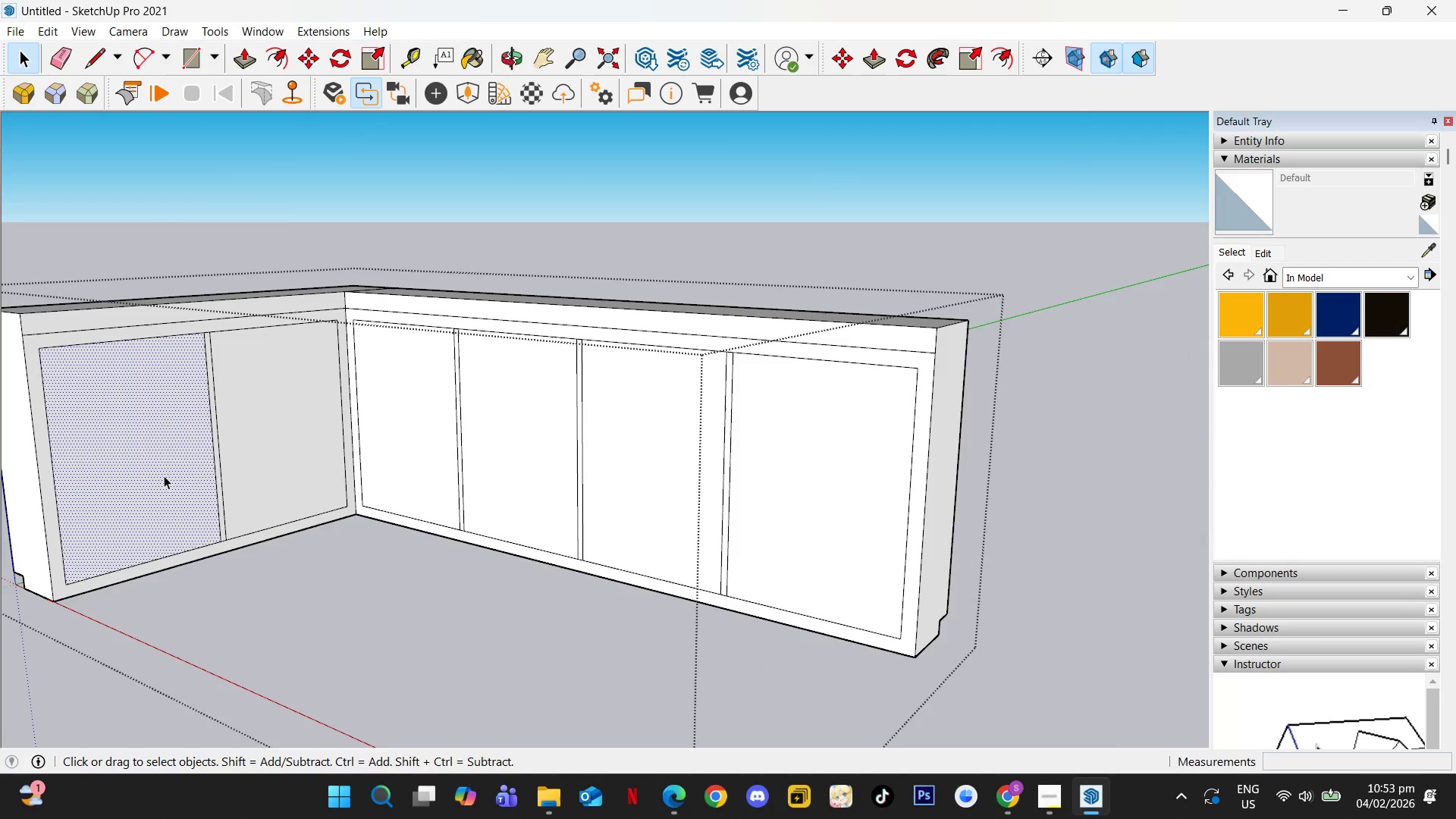 
scroll: coordinate [186, 484], scroll_direction: down, amount: 2.0
 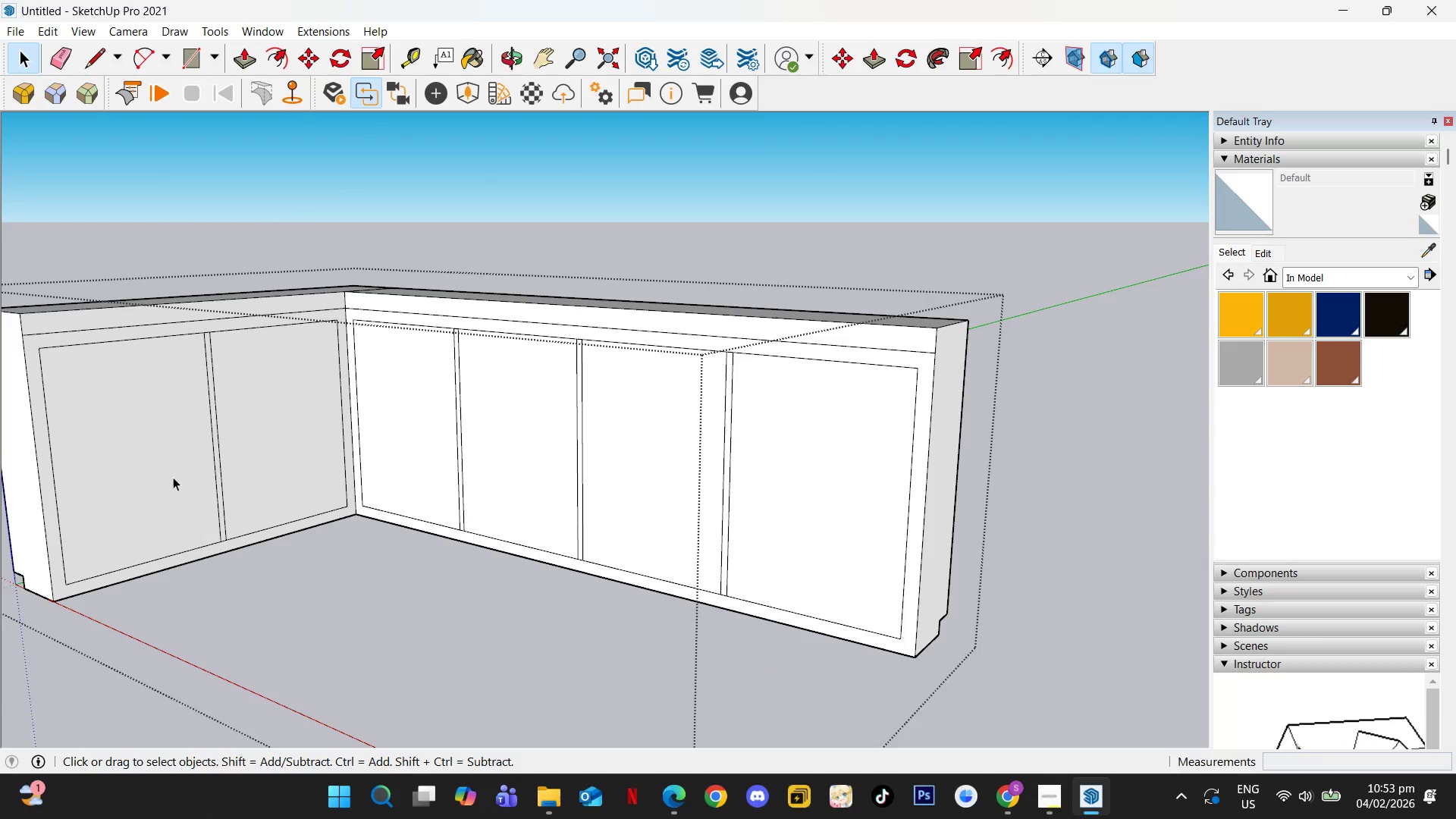 
key(P)
 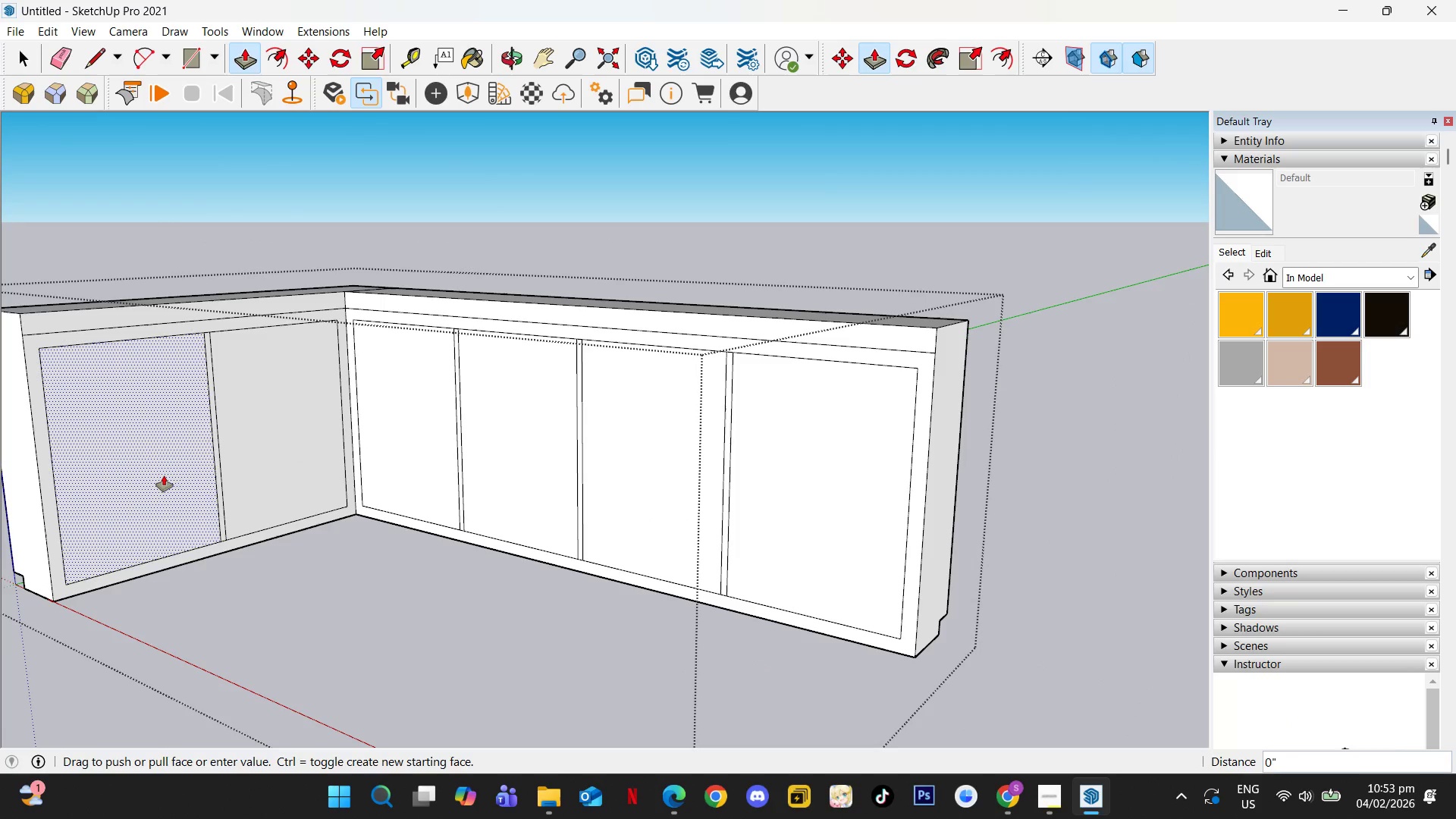 
left_click([164, 475])
 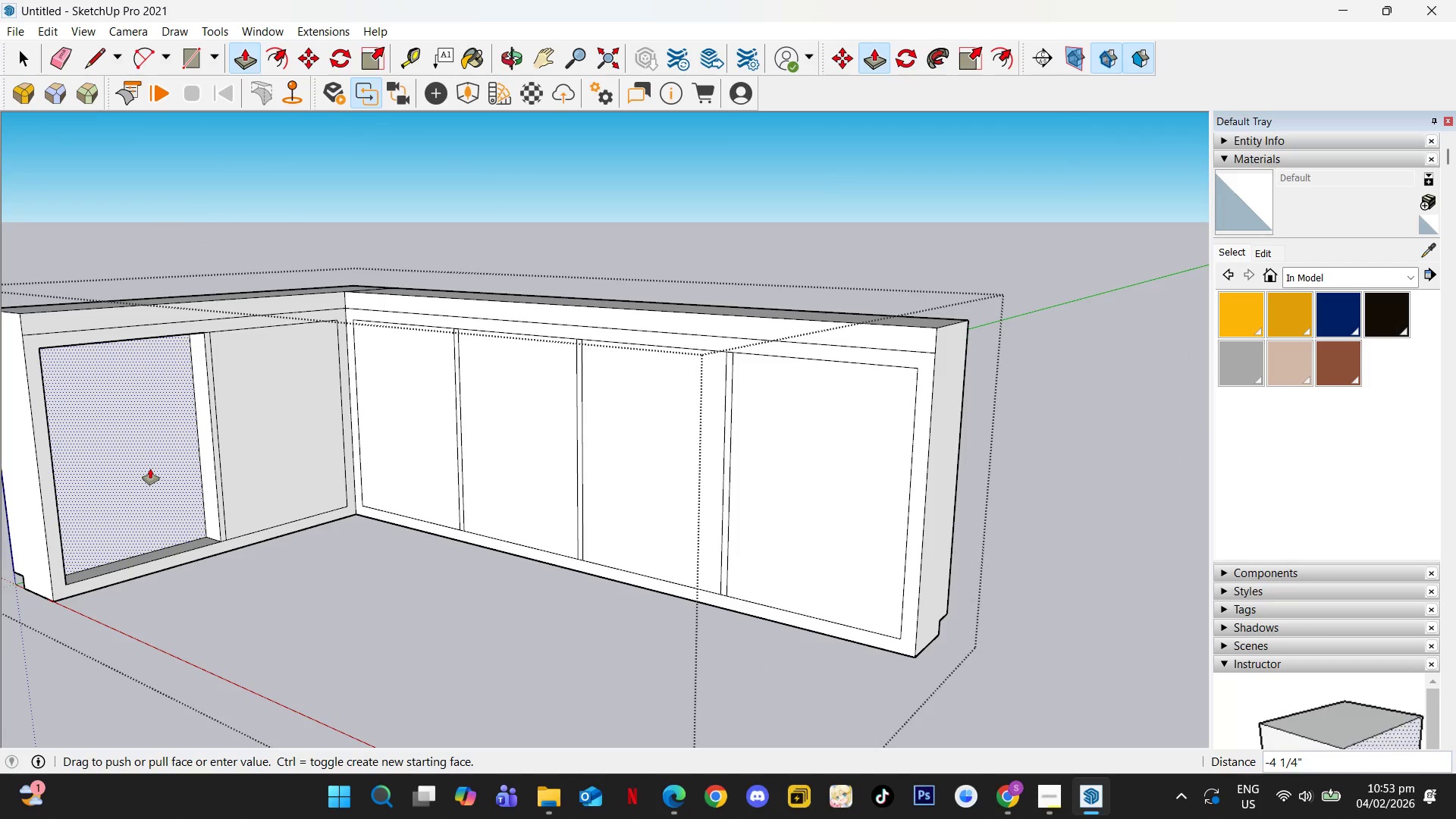 
key(Numpad1)
 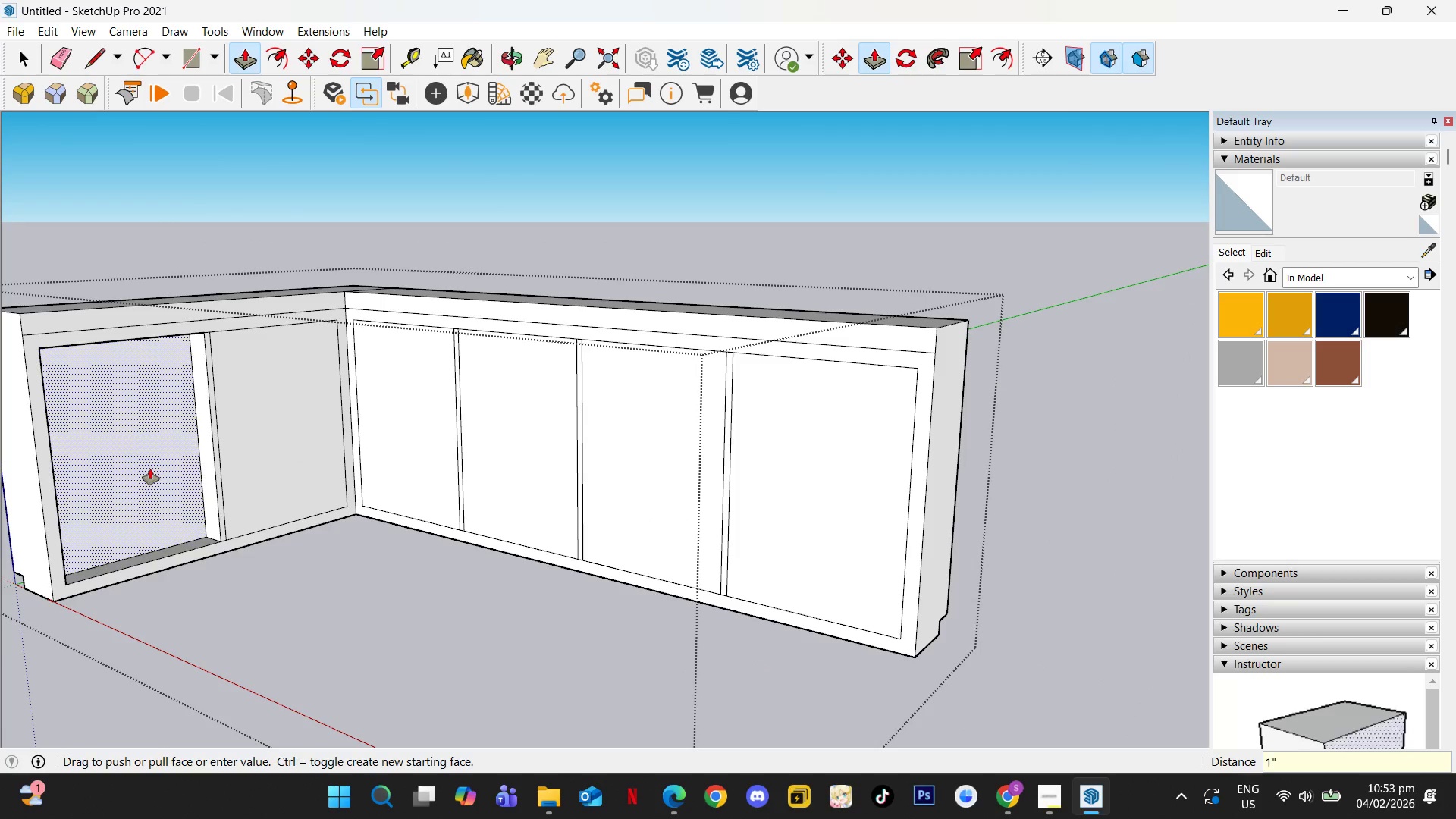 
key(NumpadEnter)
 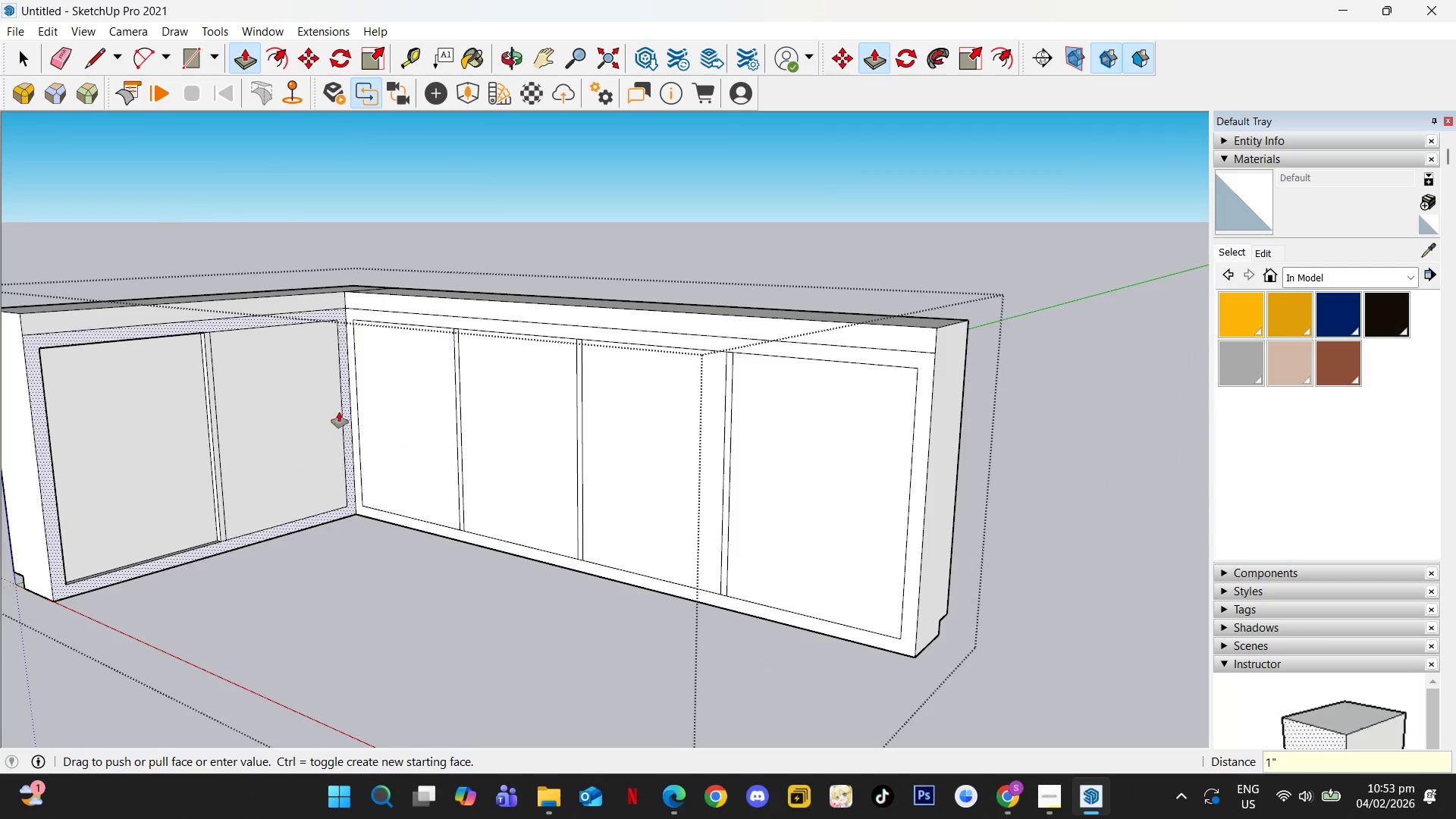 
left_click([305, 416])
 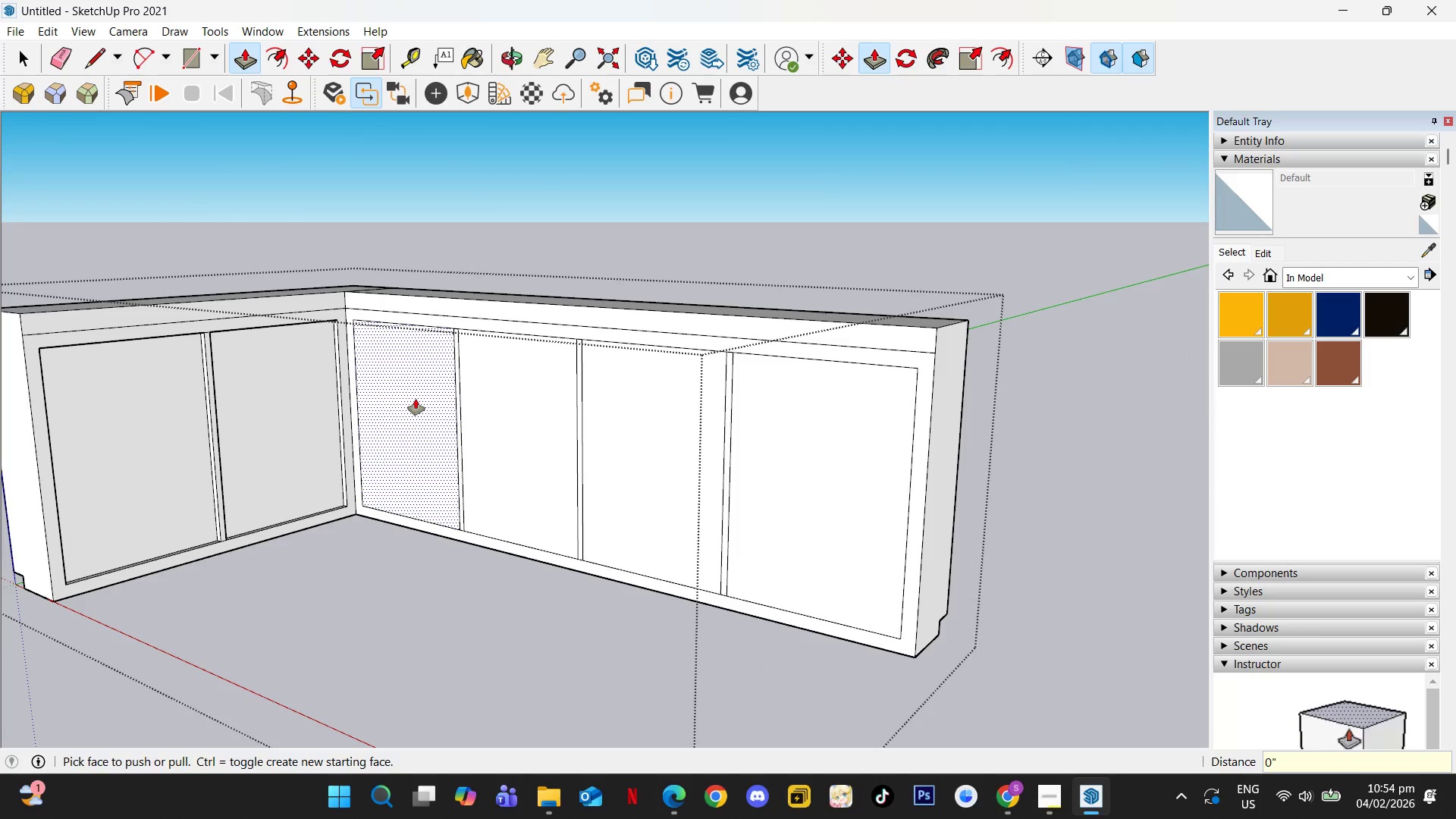 
double_click([416, 399])
 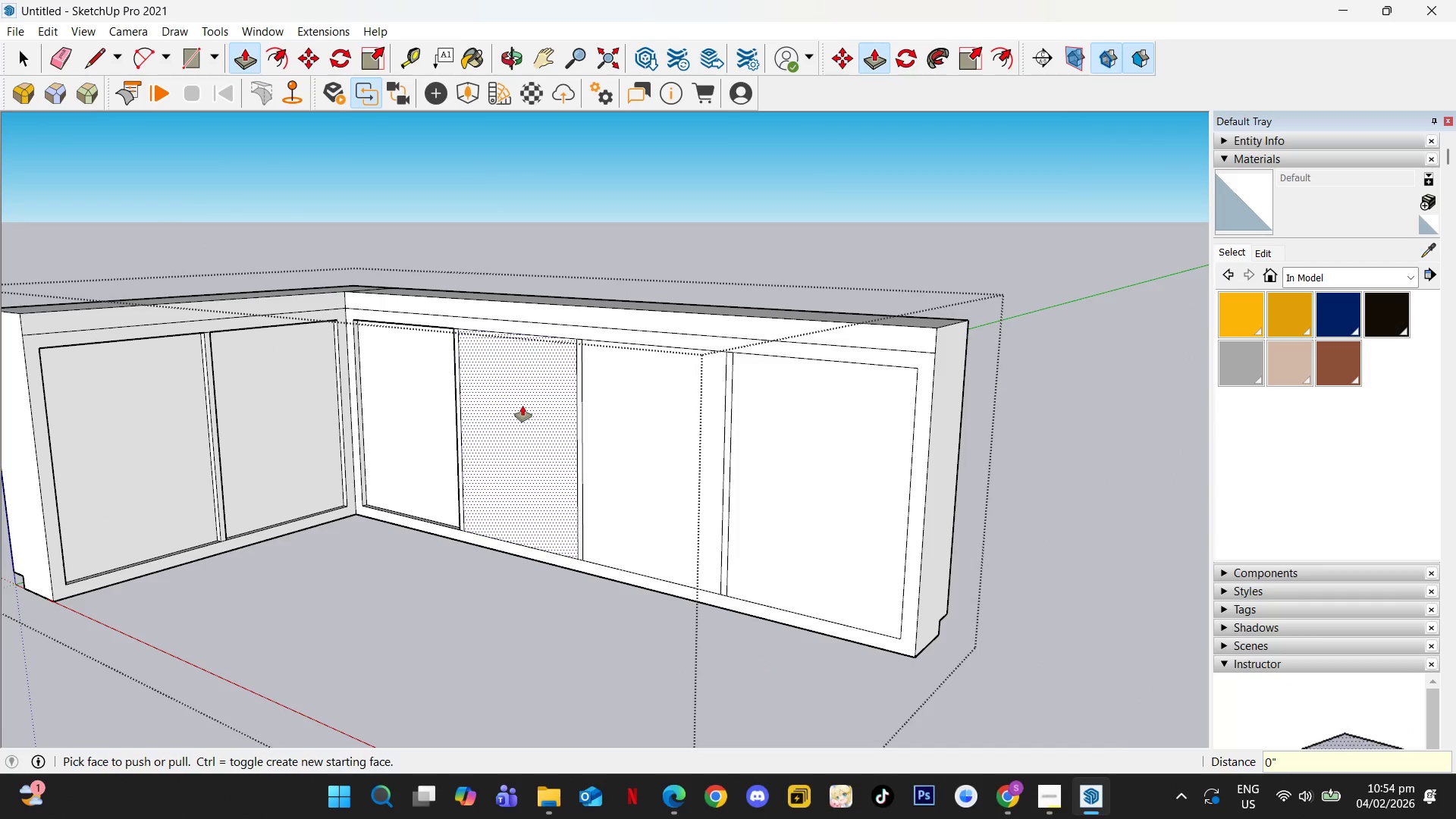 
double_click([522, 406])
 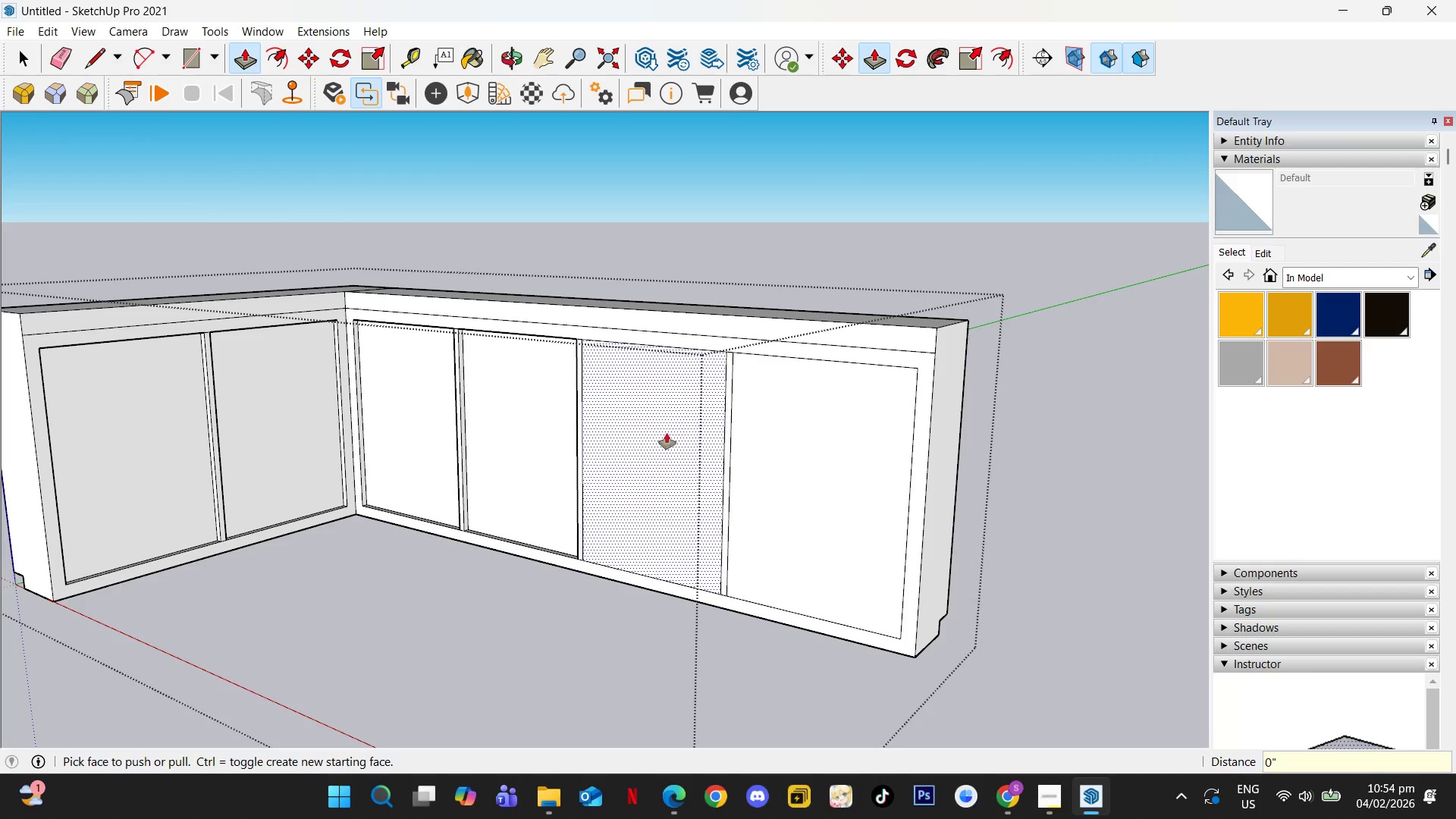 
left_click([647, 437])
 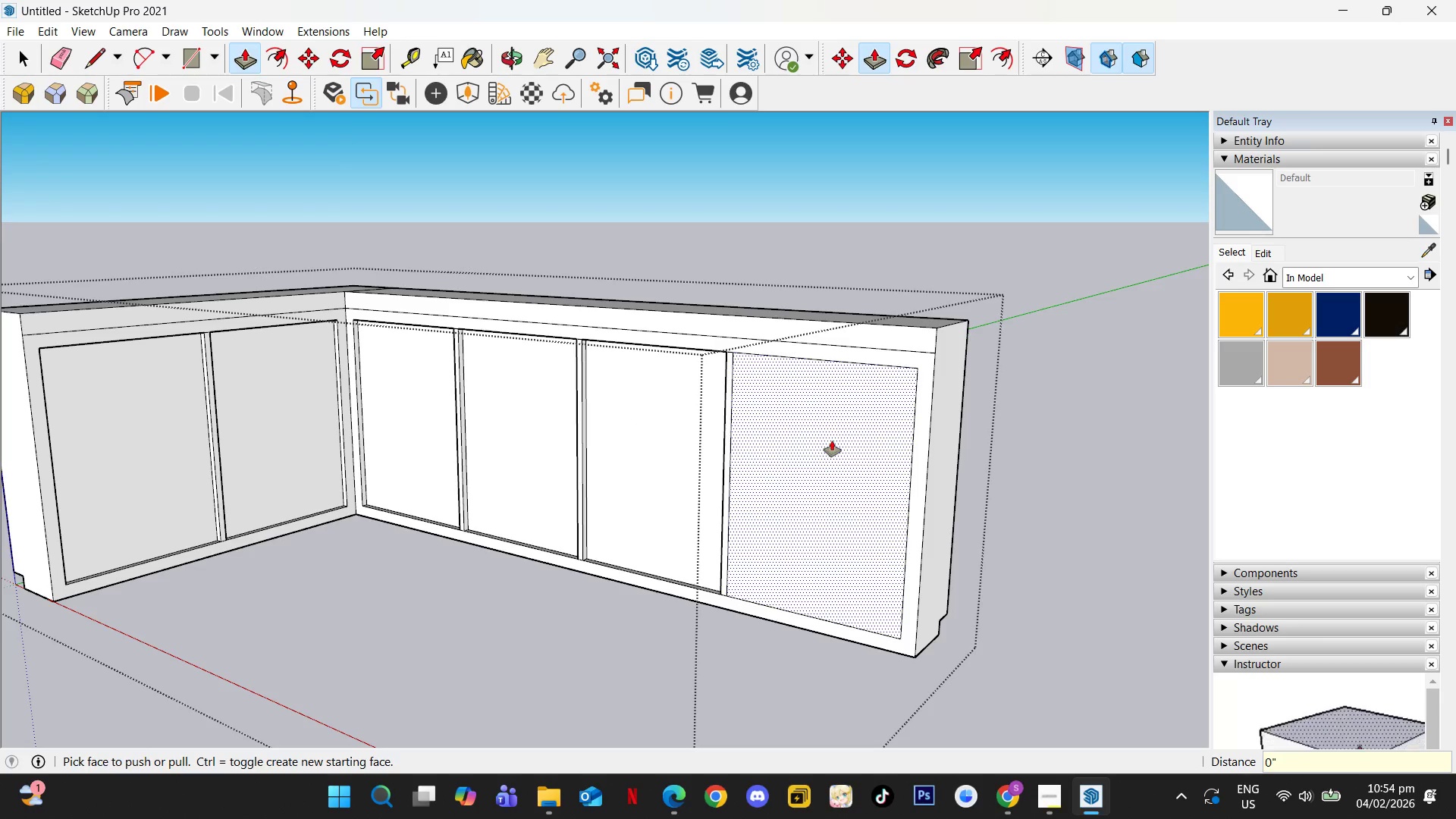 
double_click([833, 441])
 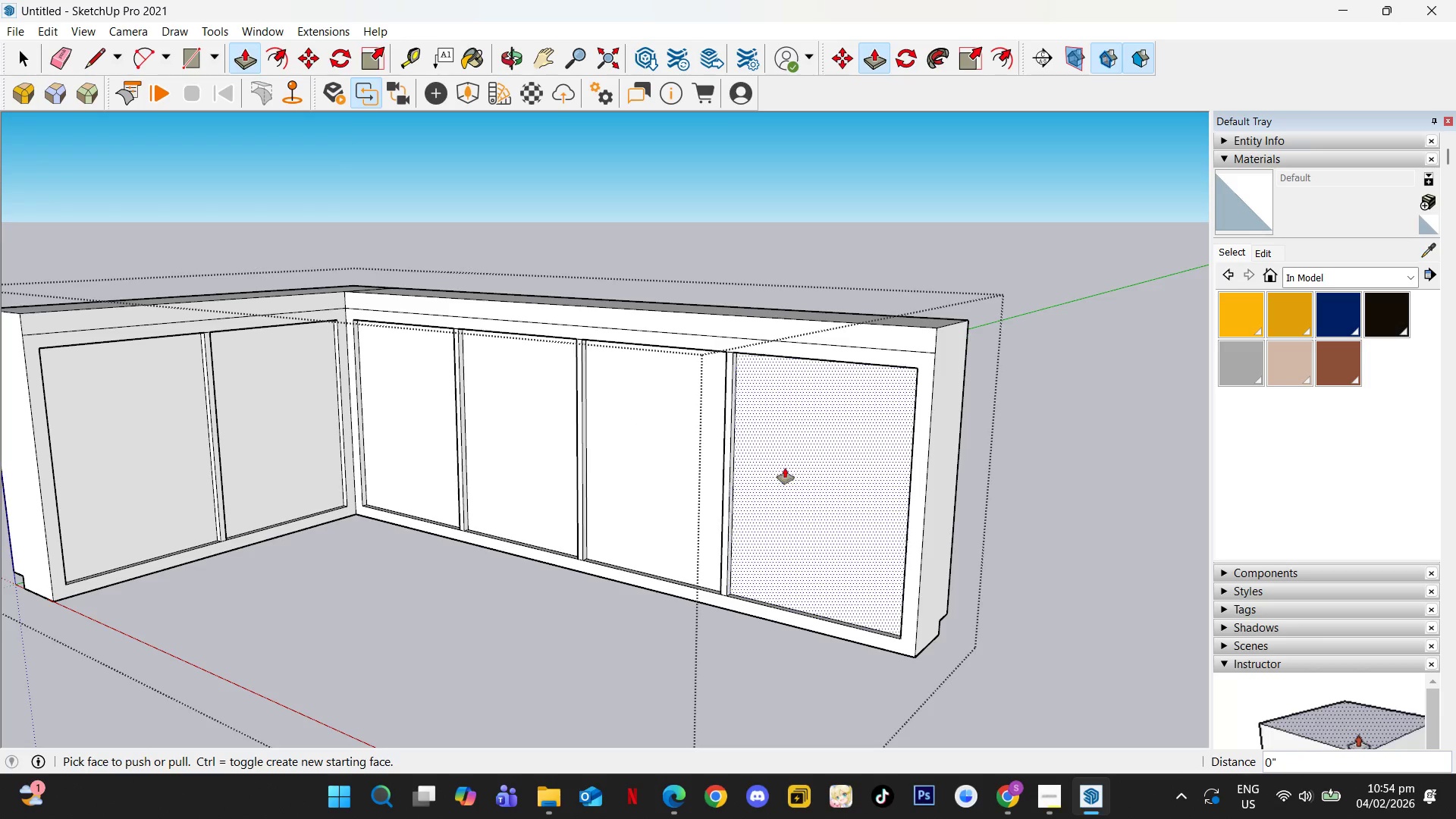 
key(Space)
 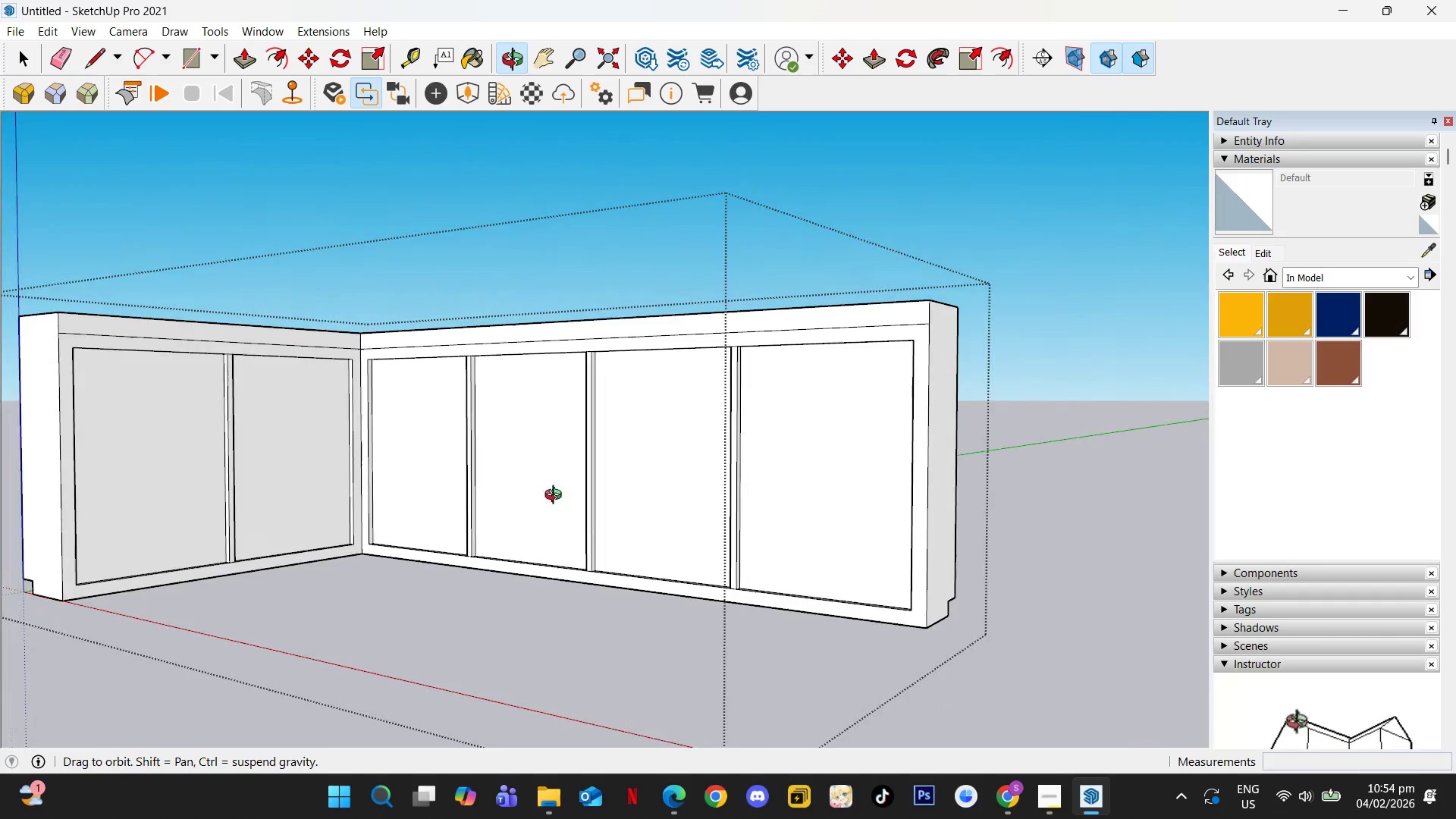 
wait(6.86)
 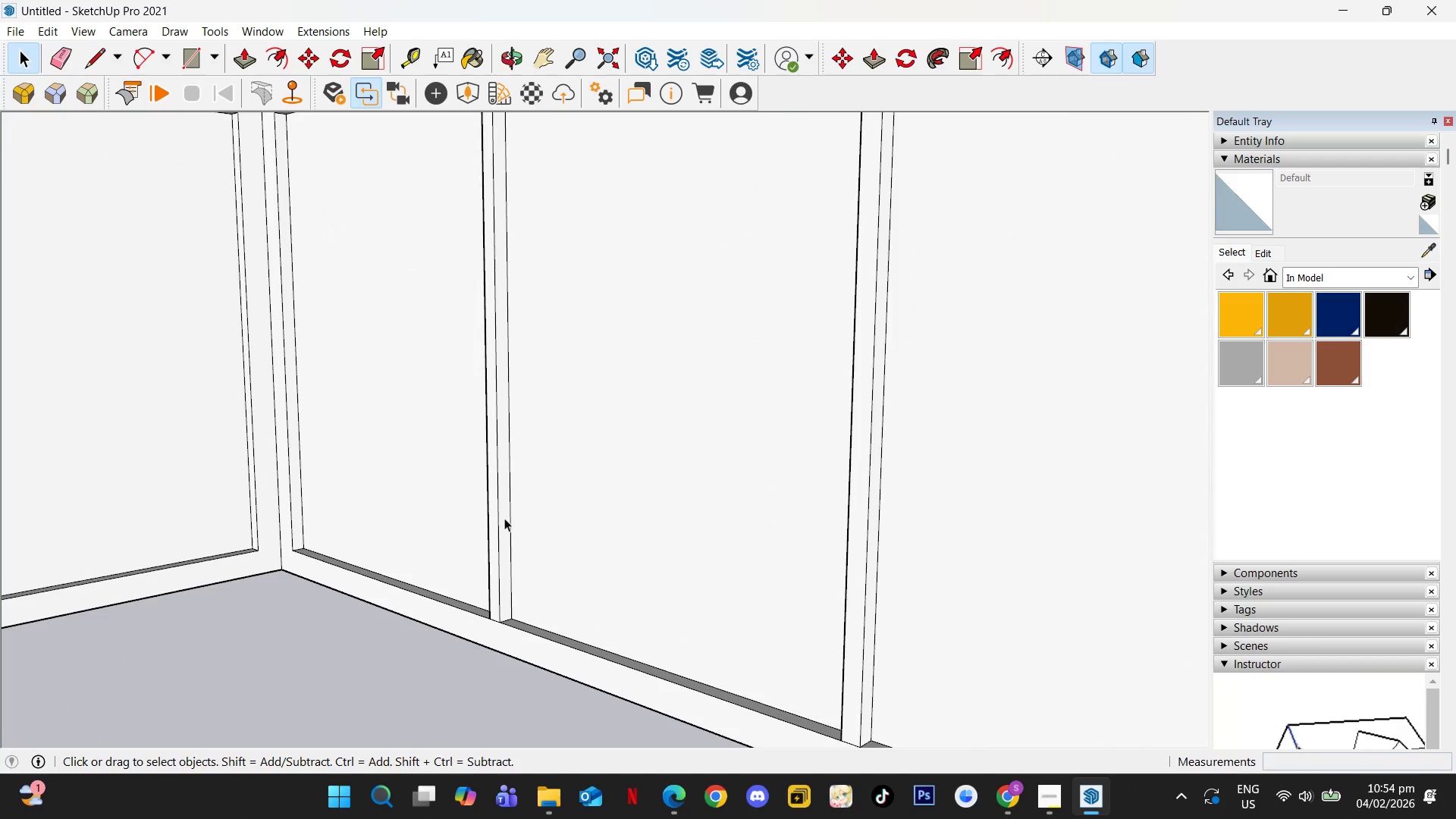 
left_click([504, 519])
 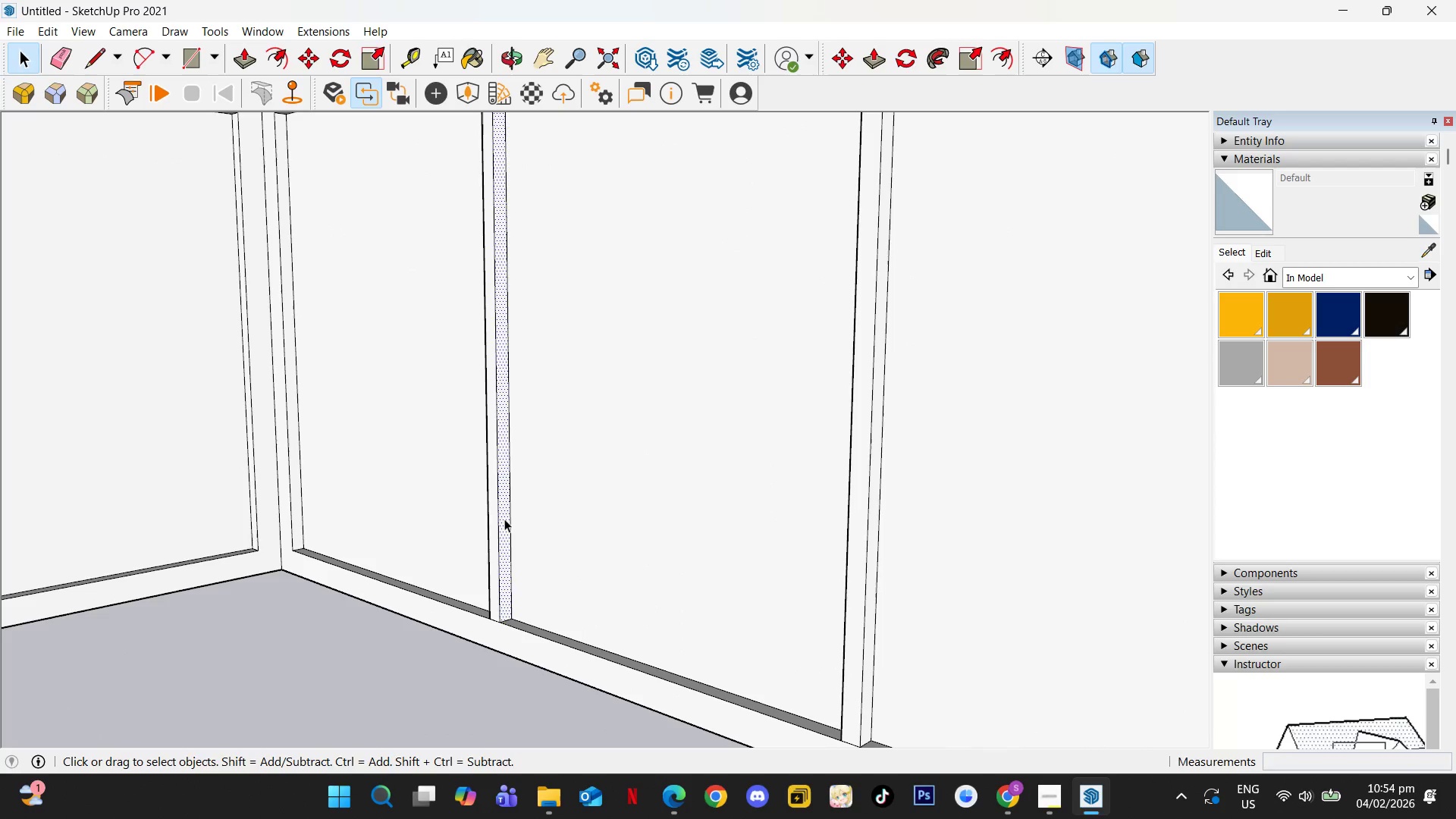 
scroll: coordinate [510, 504], scroll_direction: up, amount: 10.0
 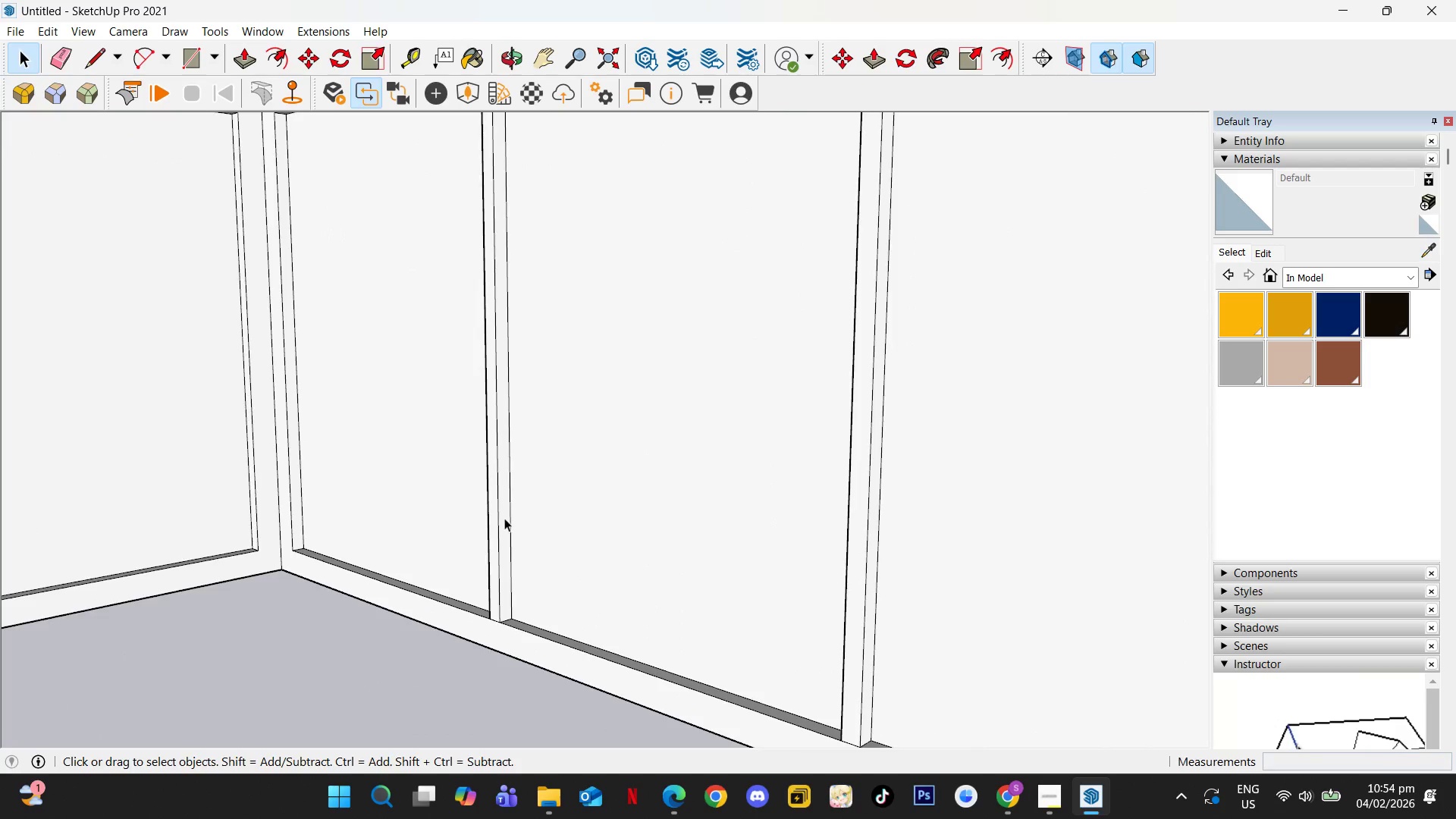 
scroll: coordinate [507, 518], scroll_direction: down, amount: 4.0
 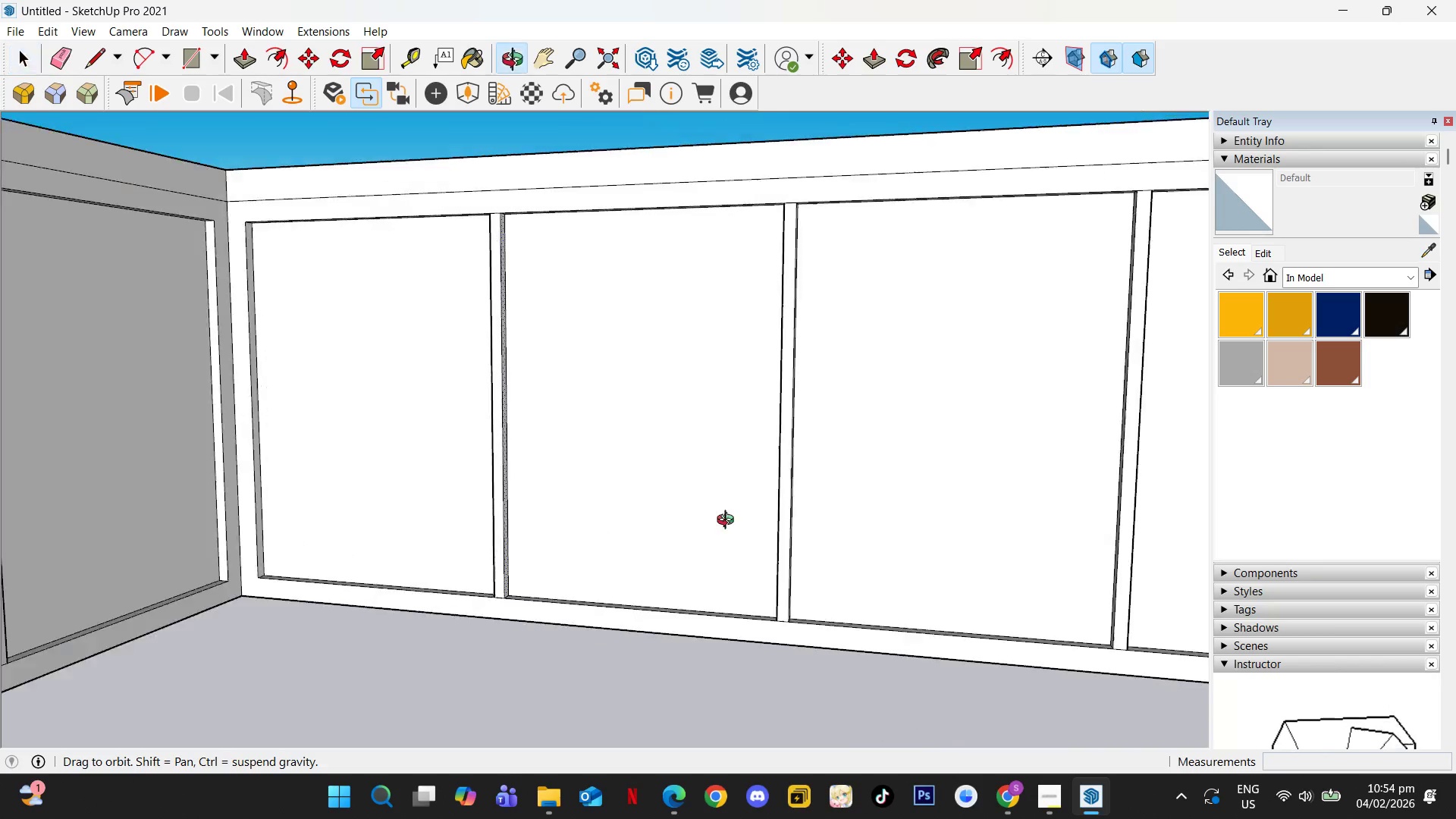 
key(Control+Z)
 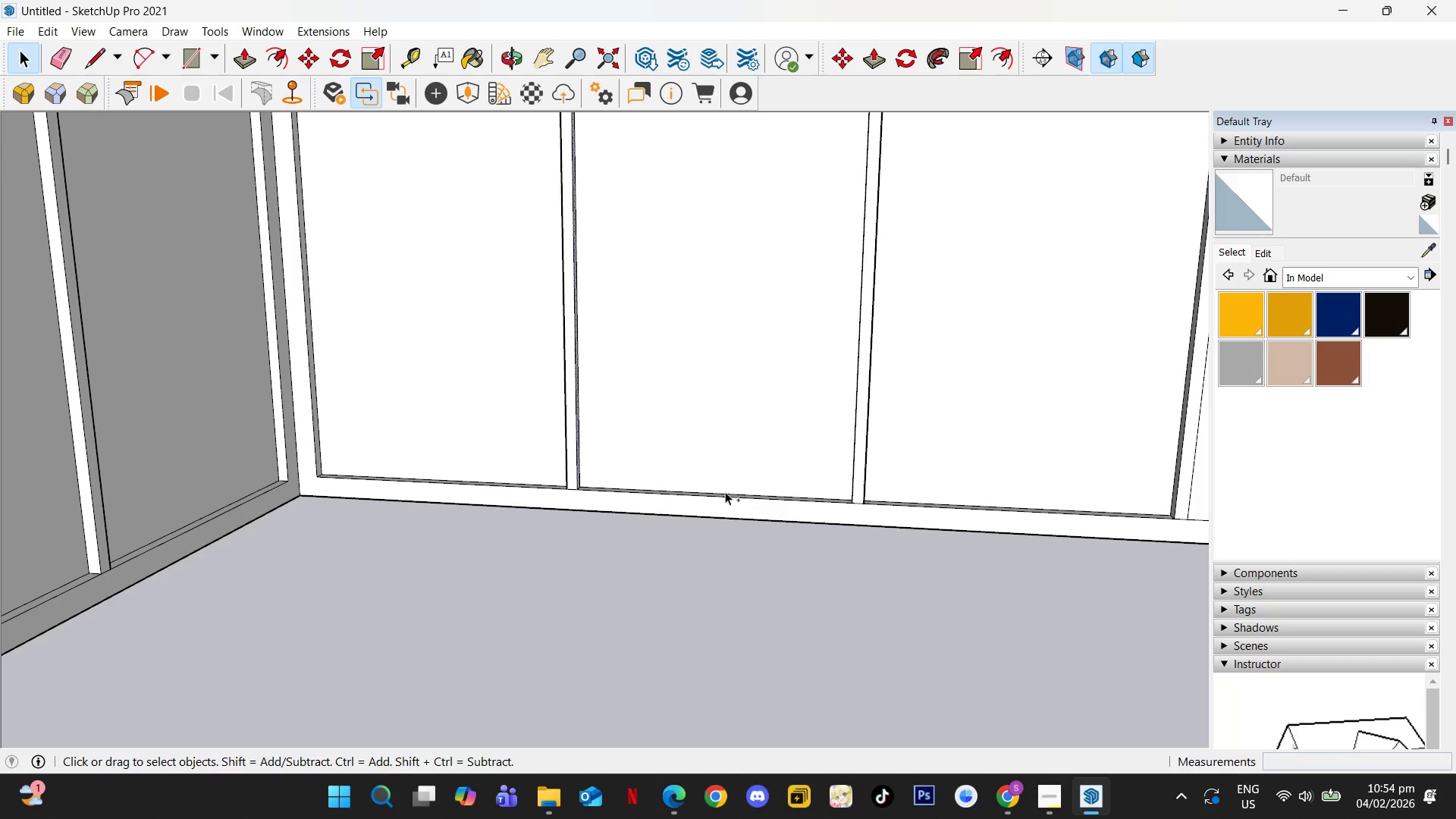 
key(Control+Z)
 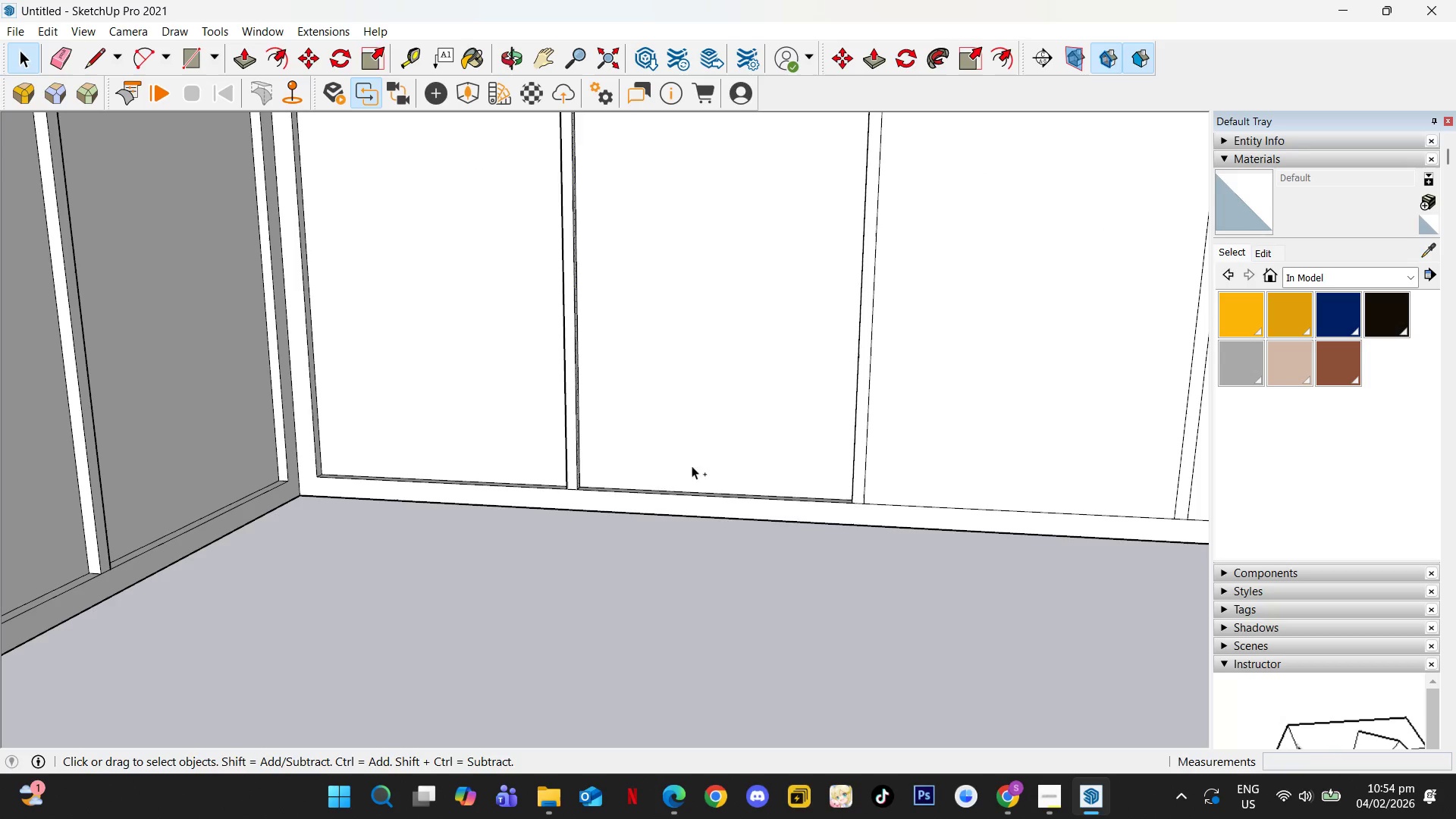 
key(Control+Z)
 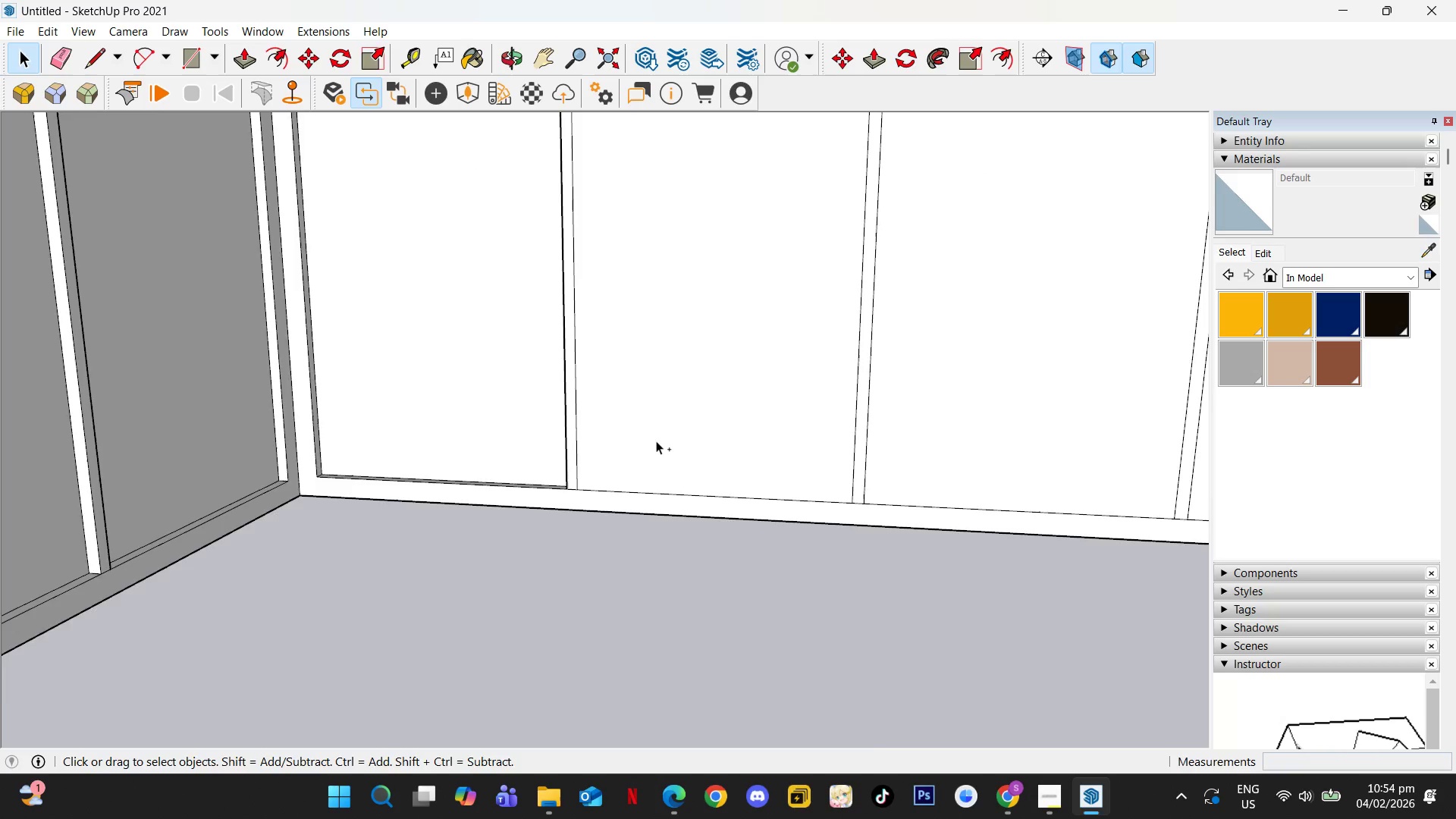 
key(Control+Z)
 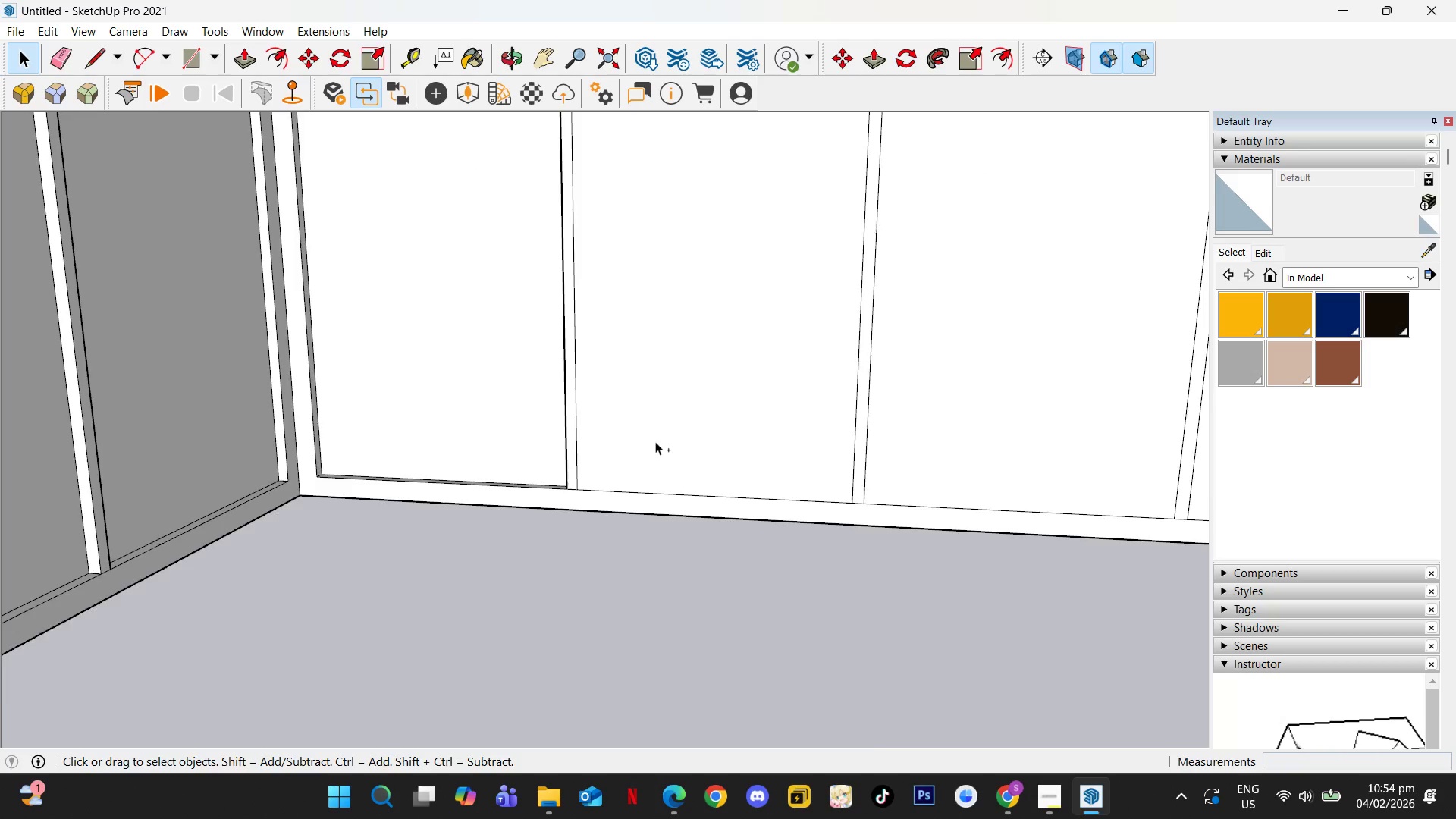 
key(Control+Z)
 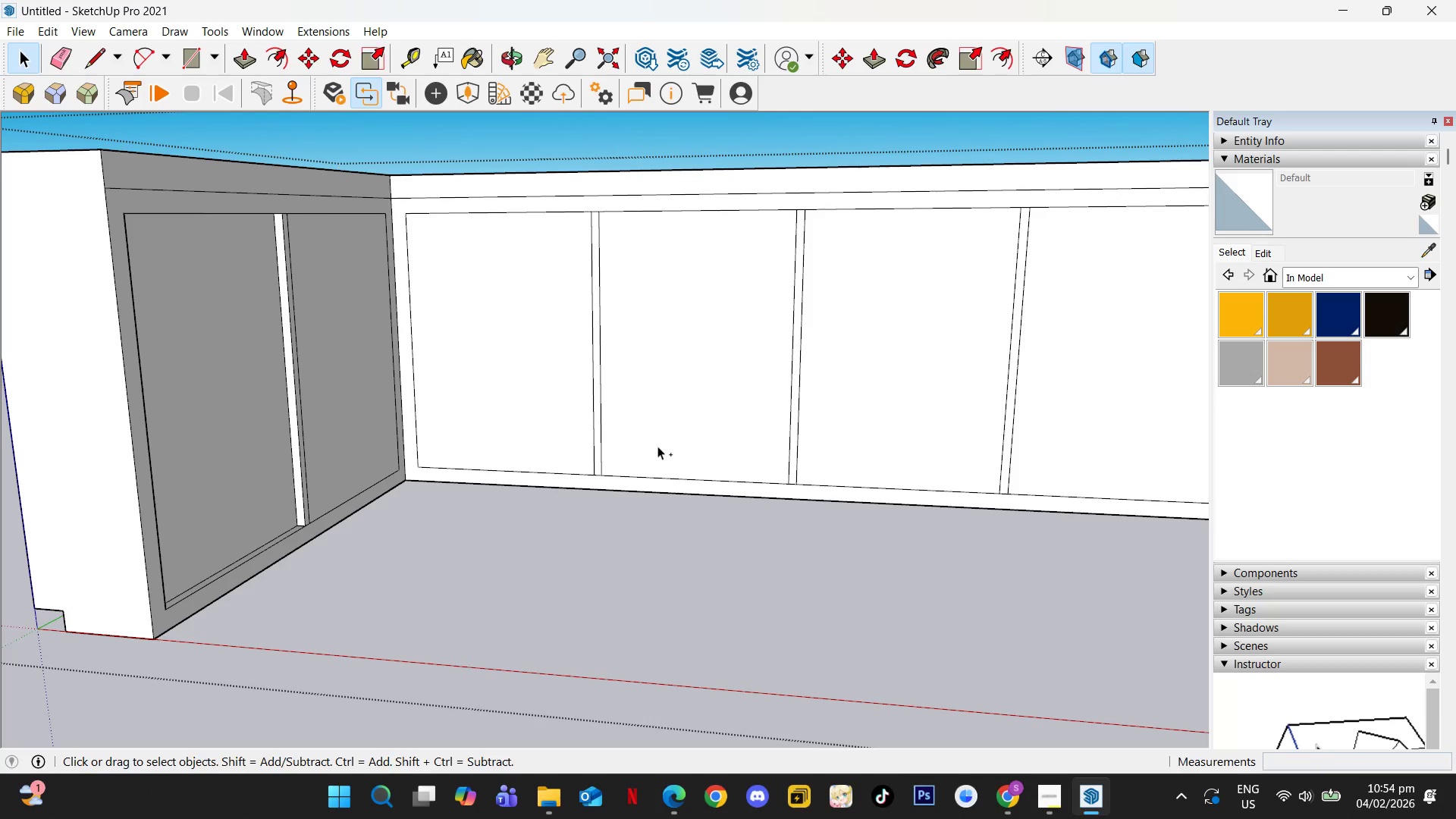 
scroll: coordinate [655, 446], scroll_direction: down, amount: 4.0
 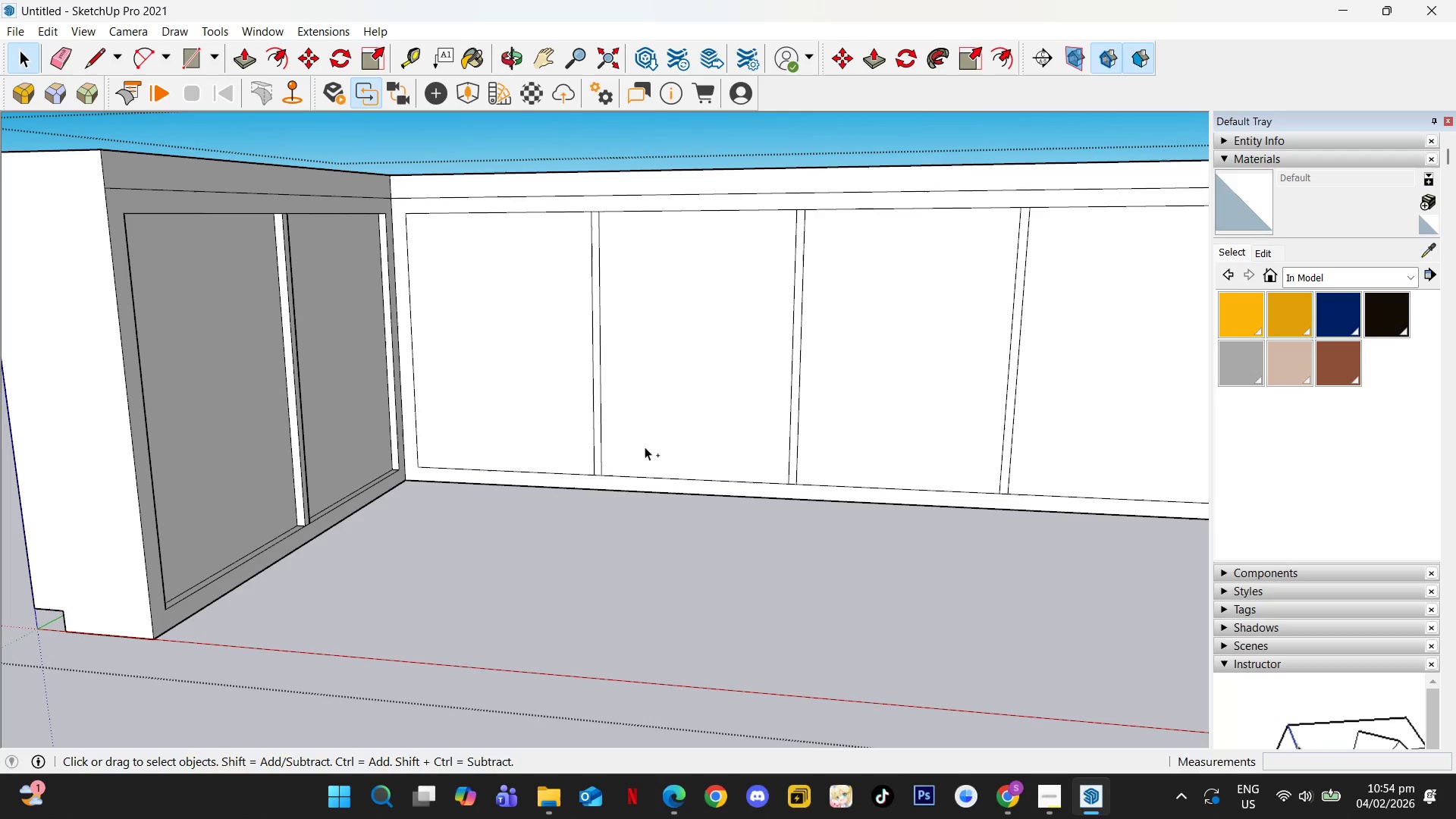 
key(Control+Z)
 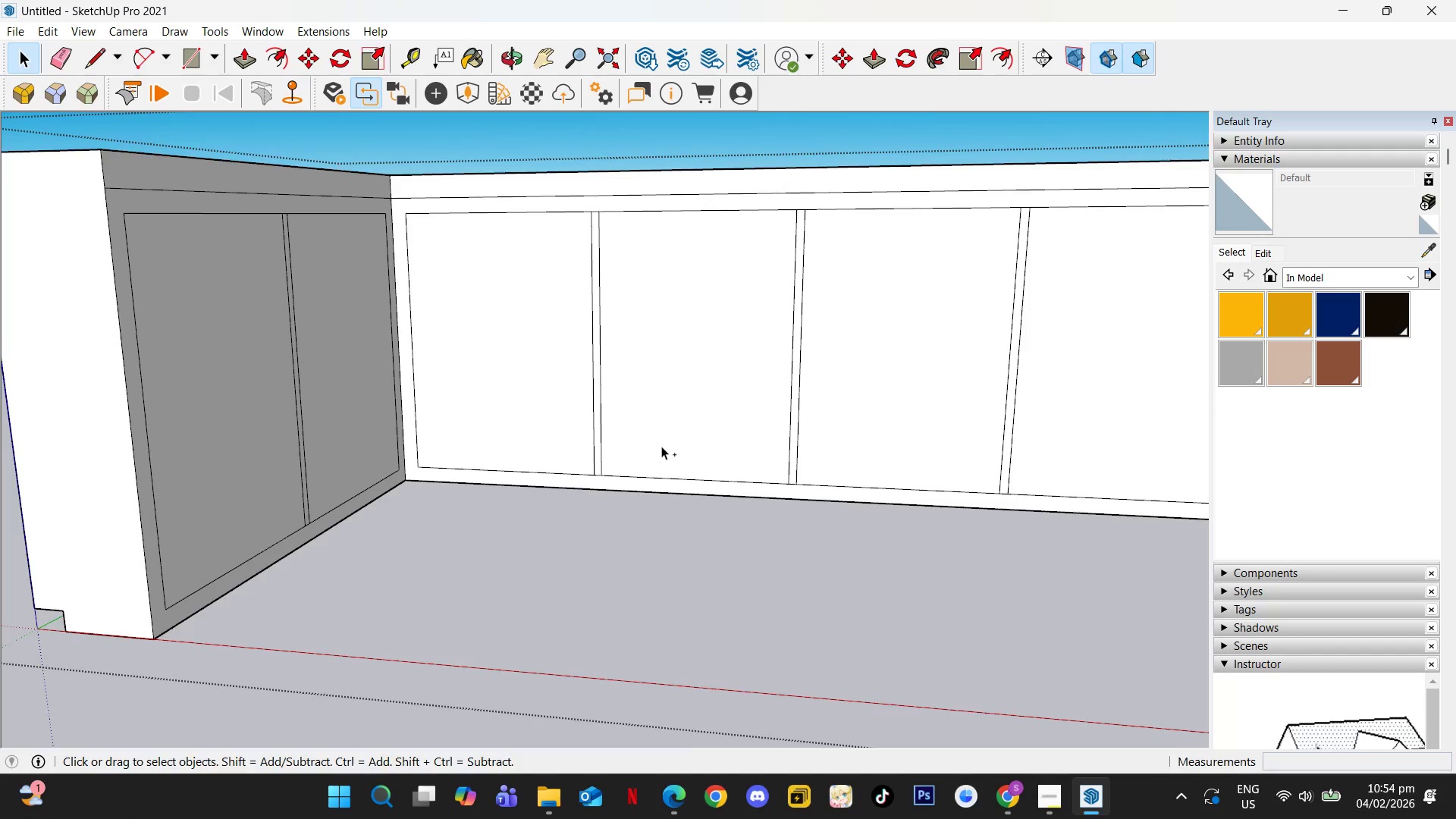 
key(Control+Z)
 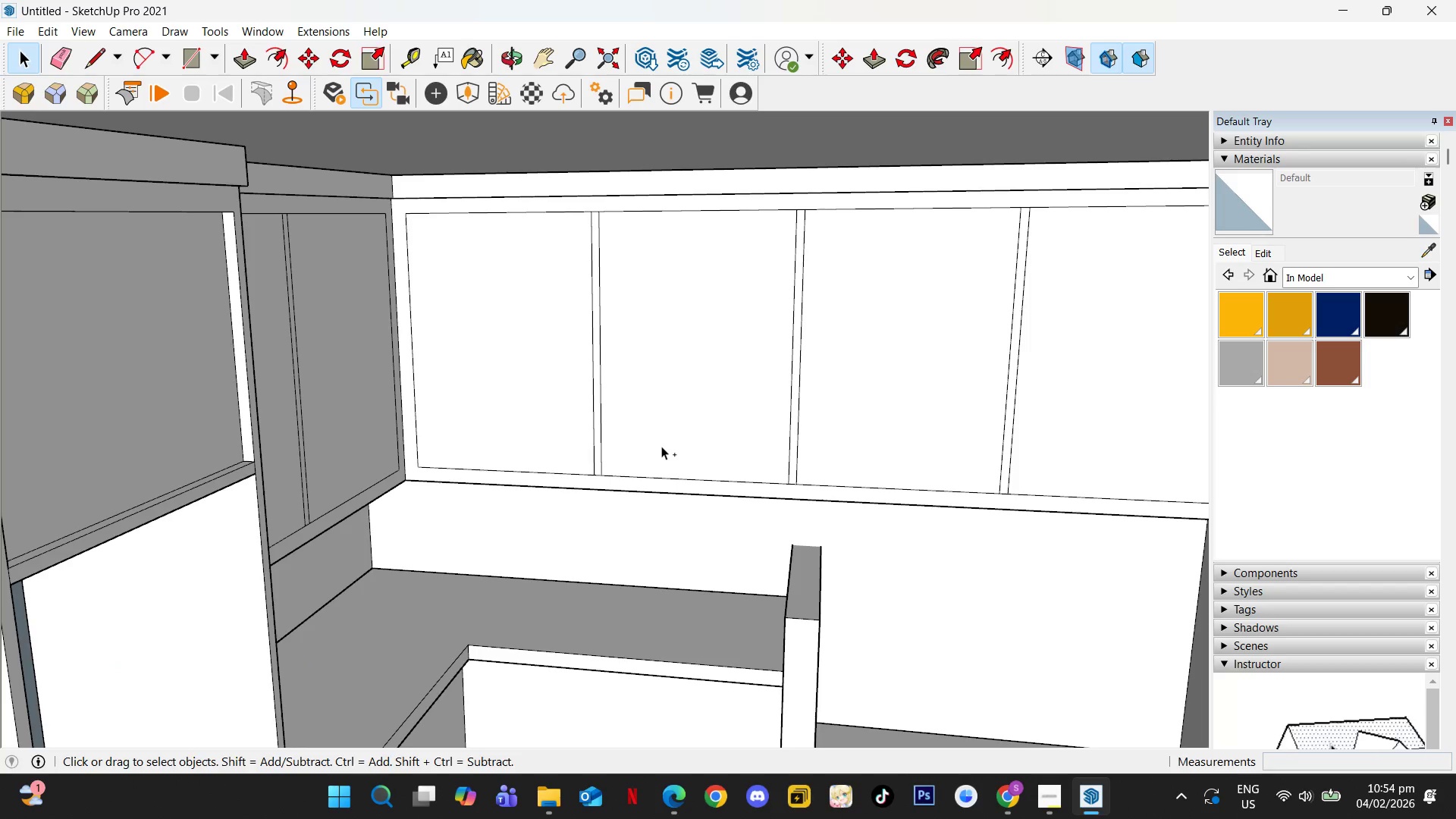 
key(Control+Z)
 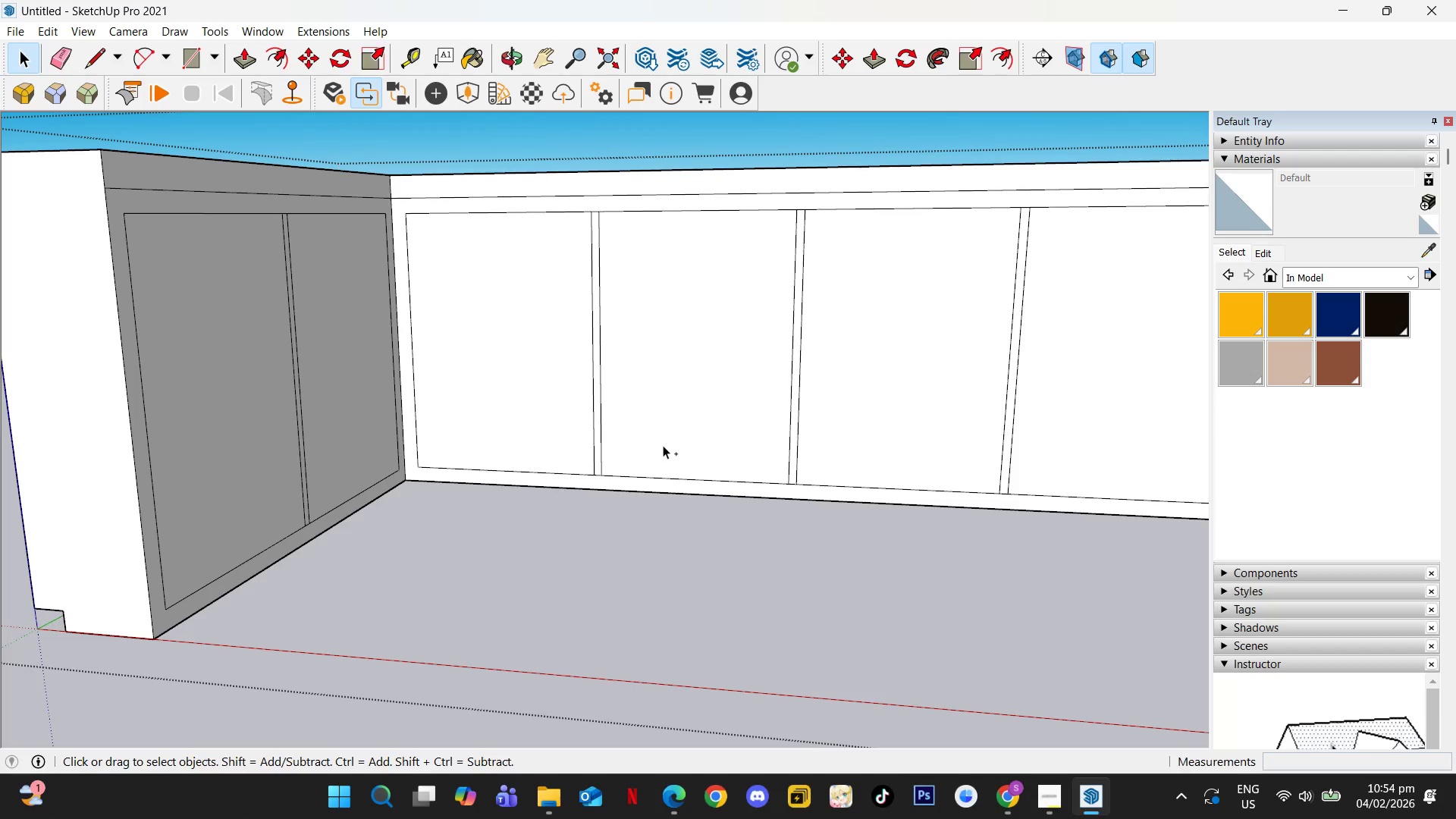 
key(Control+Z)
 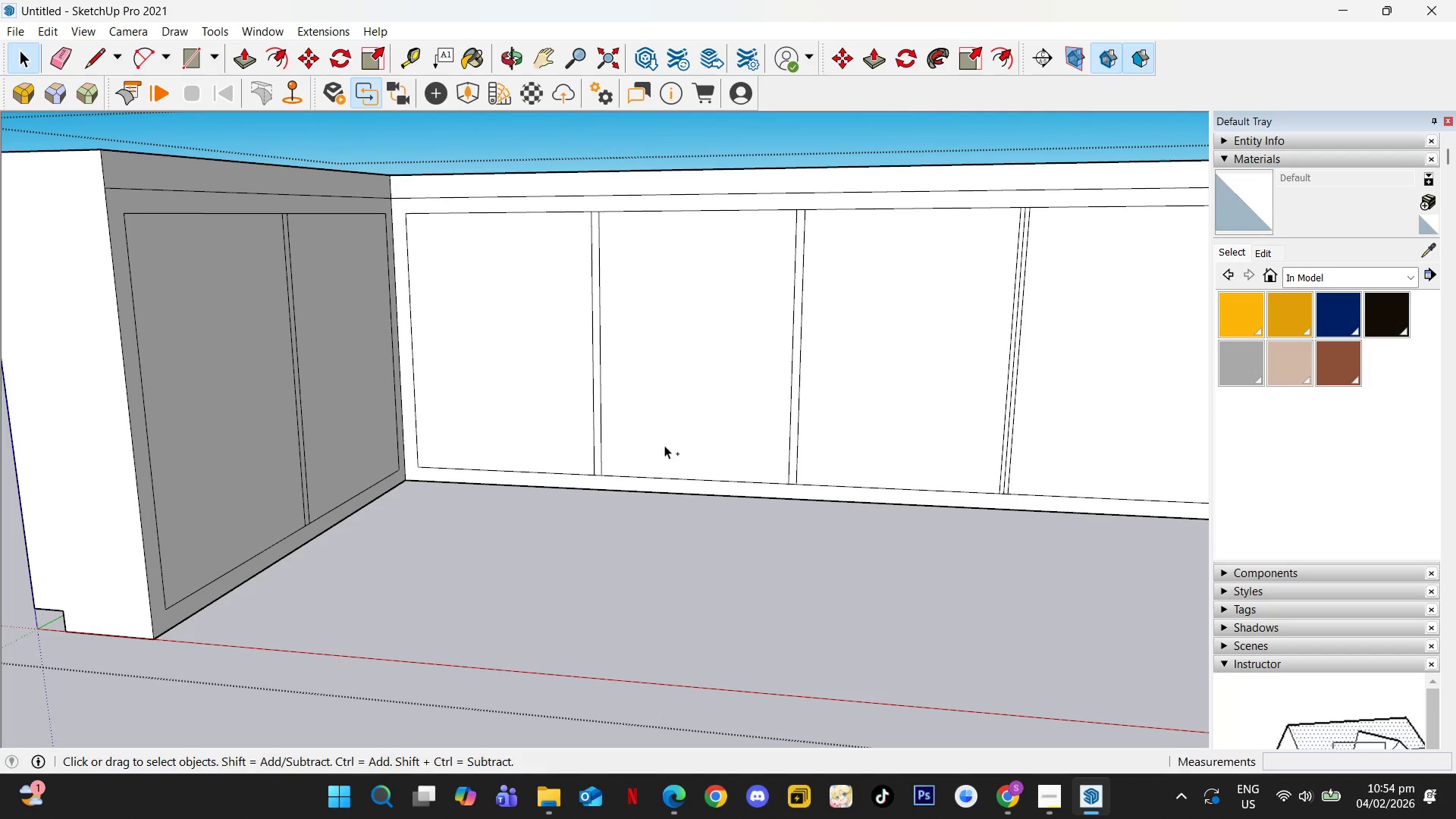 
key(Control+Z)
 